 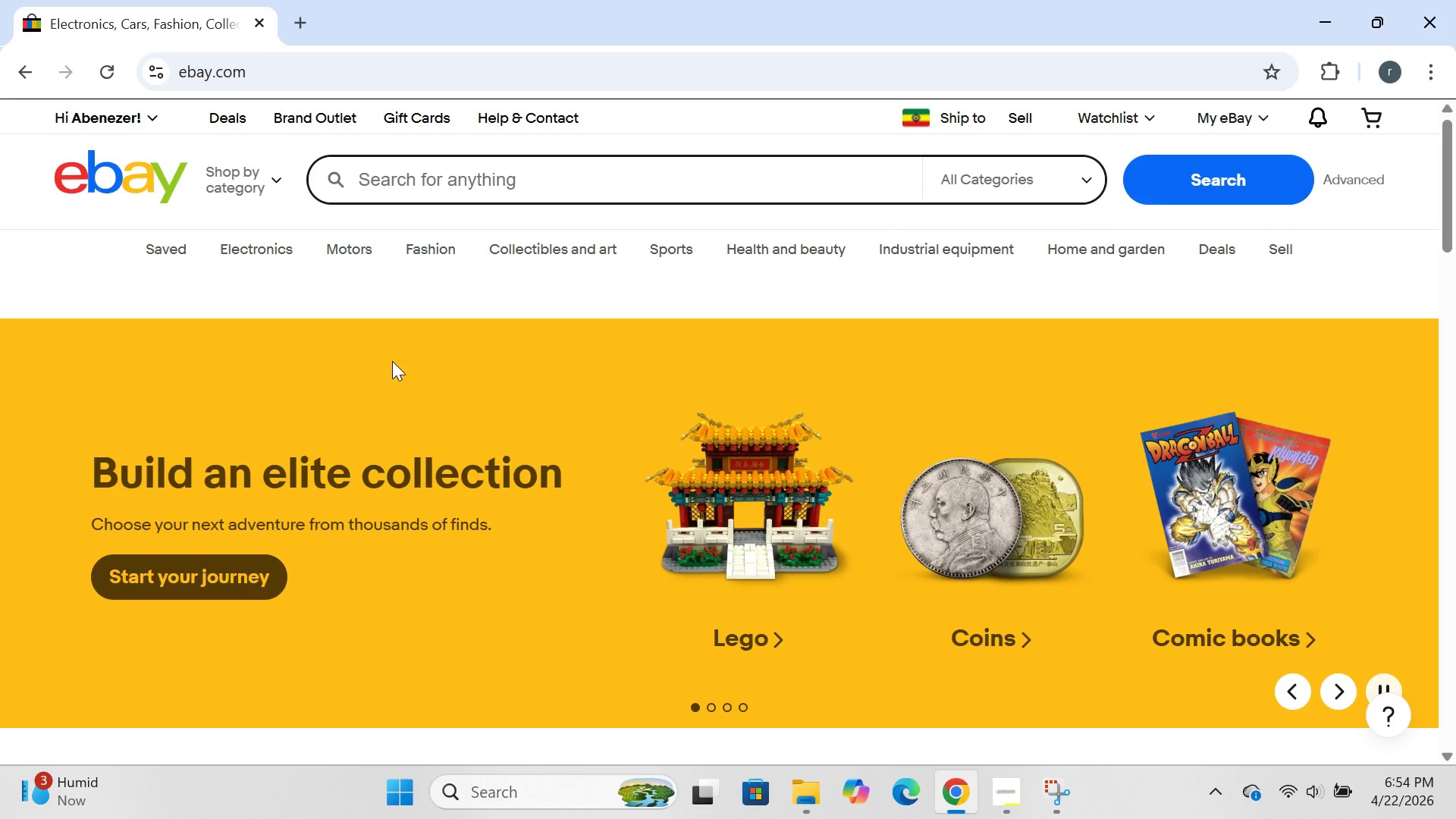 
left_click([1213, 391])
 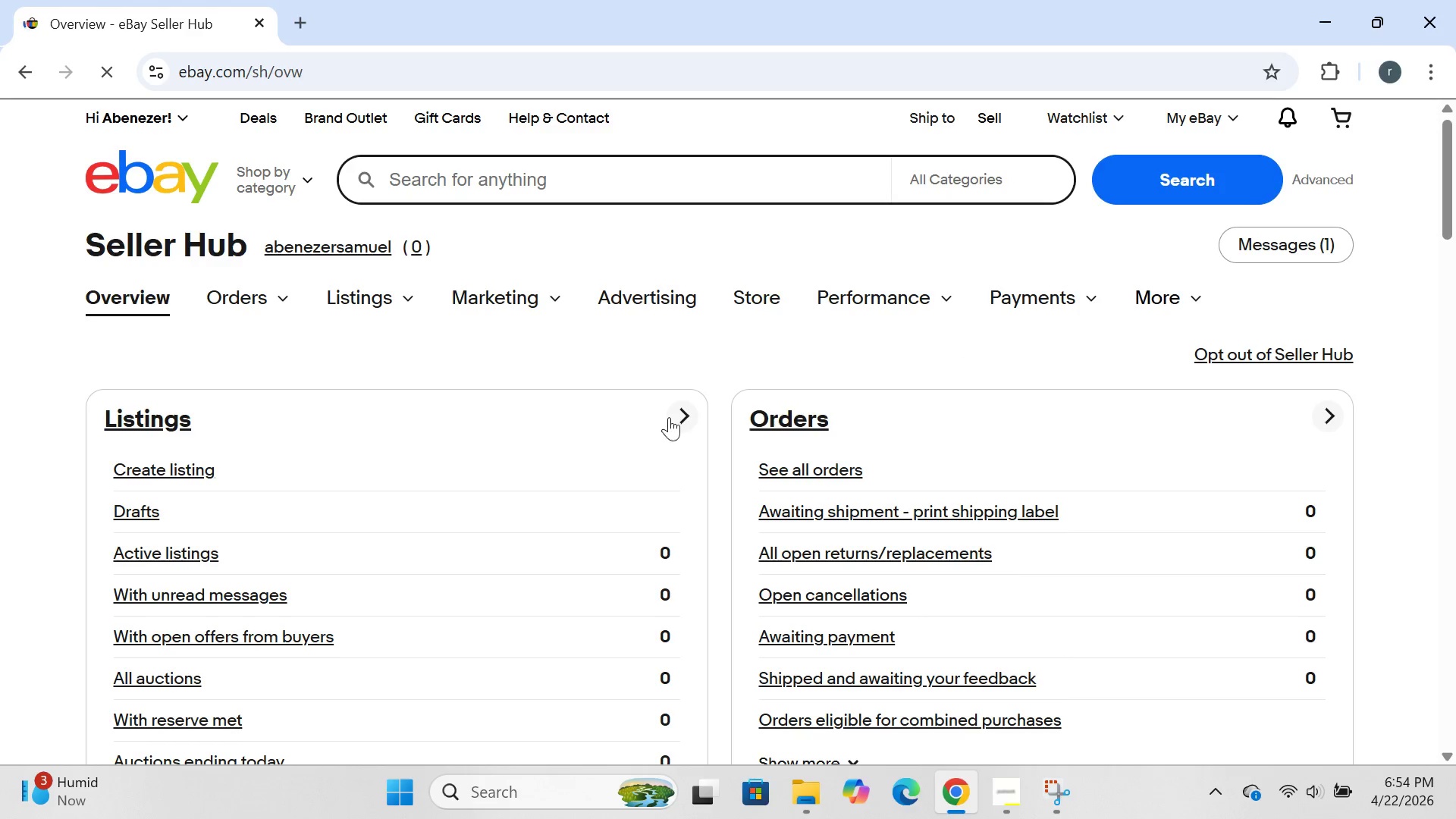 
wait(13.45)
 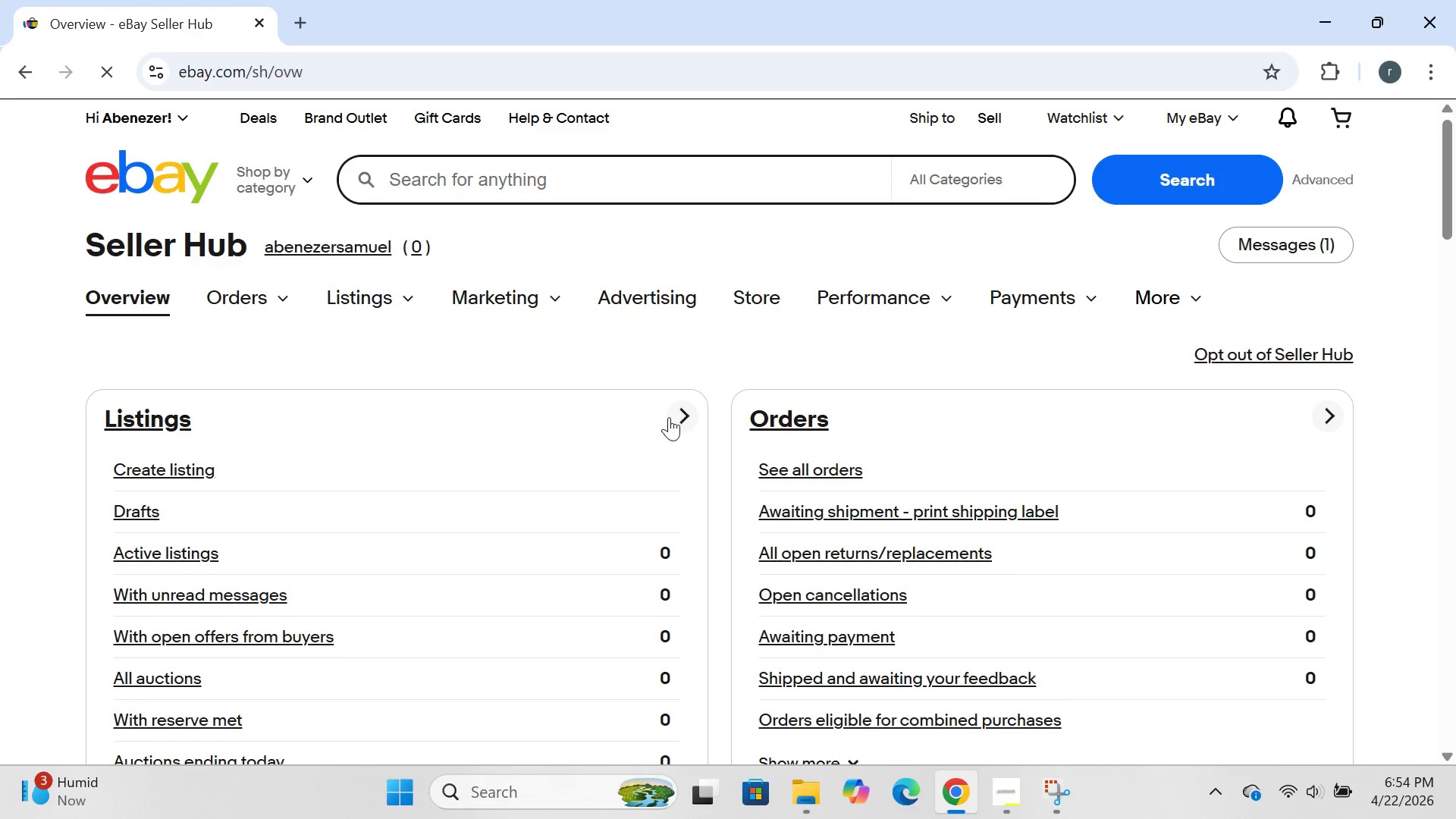 
left_click([428, 366])
 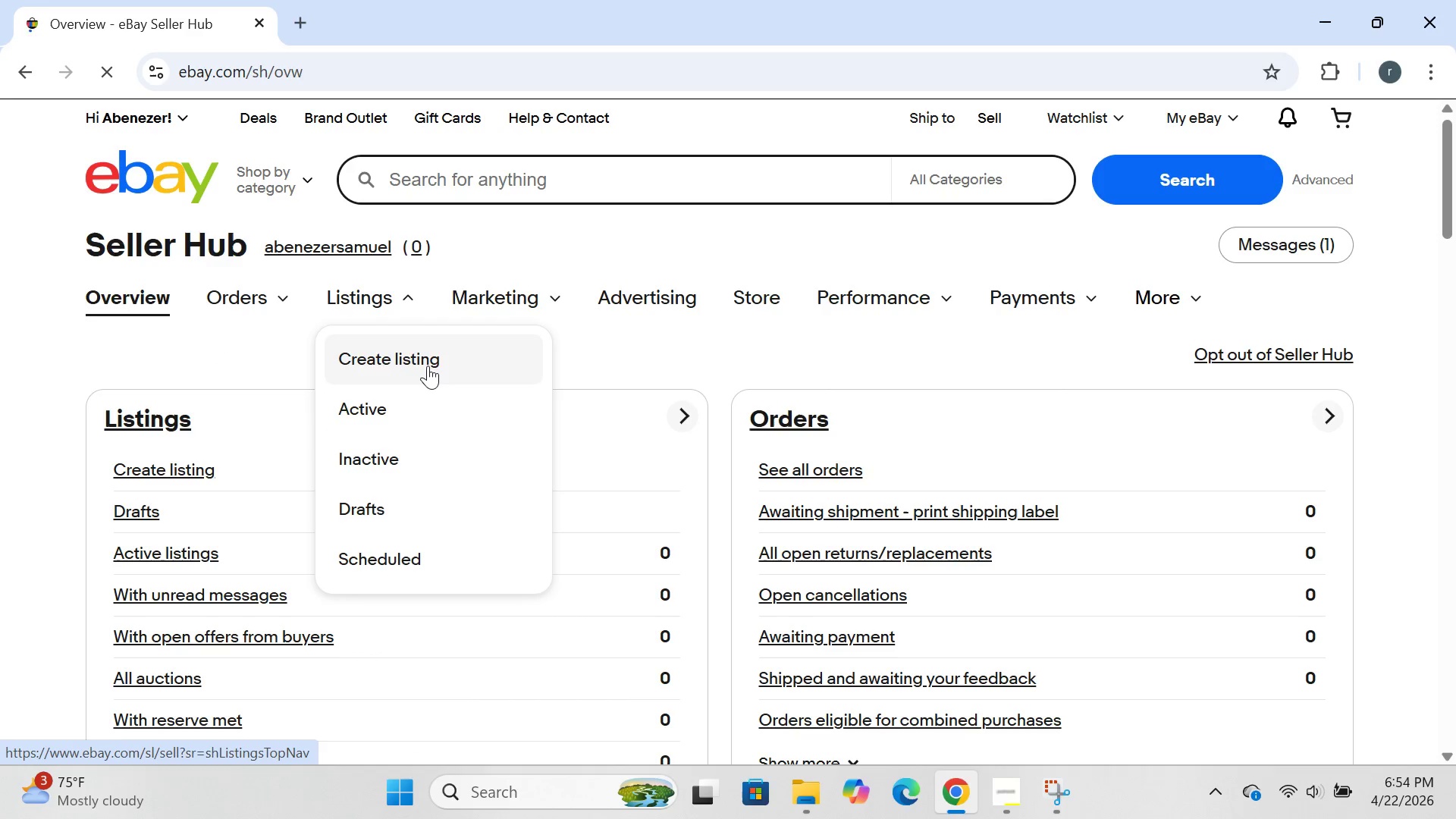 
left_click([428, 366])
 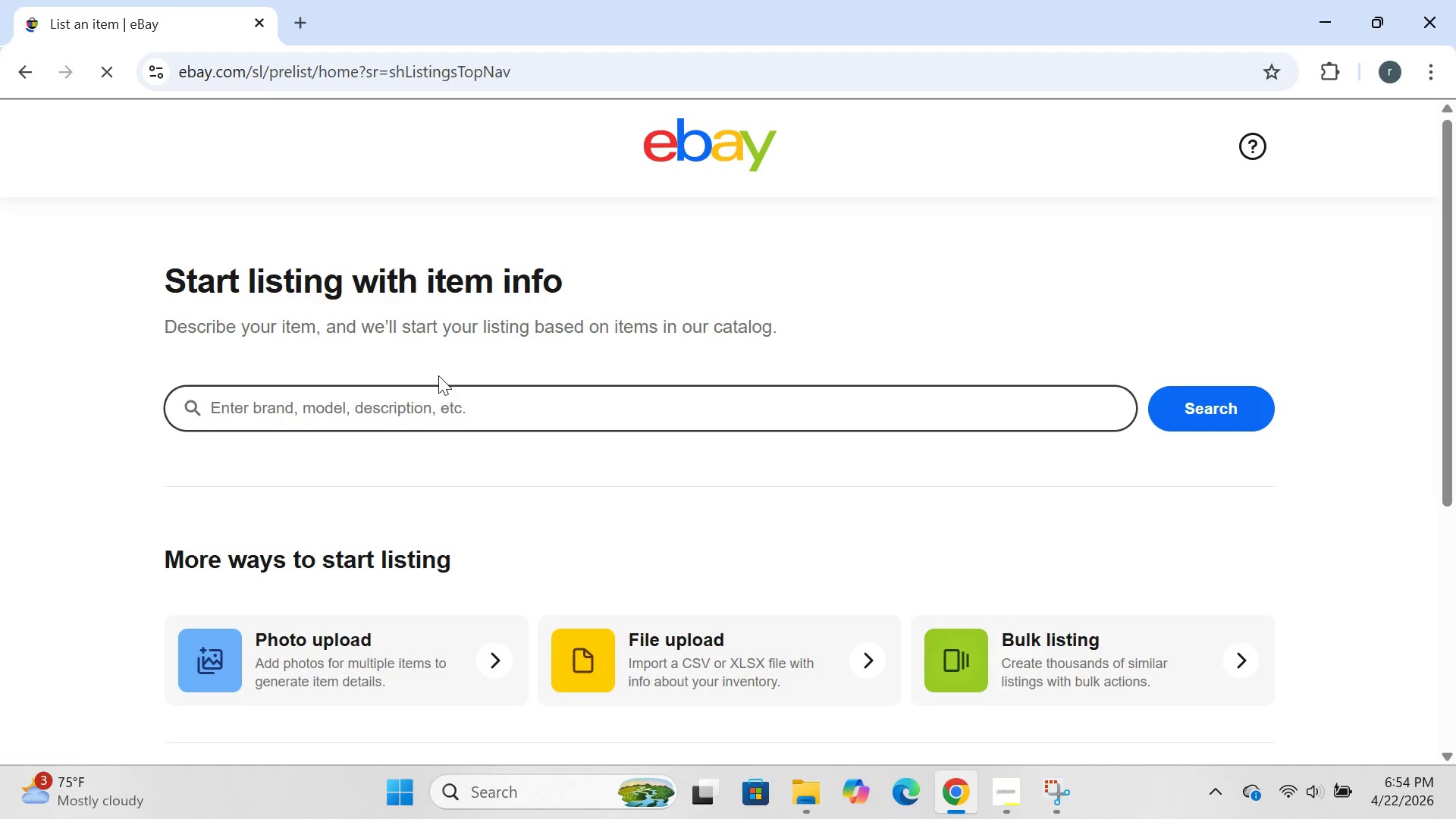 
wait(20.25)
 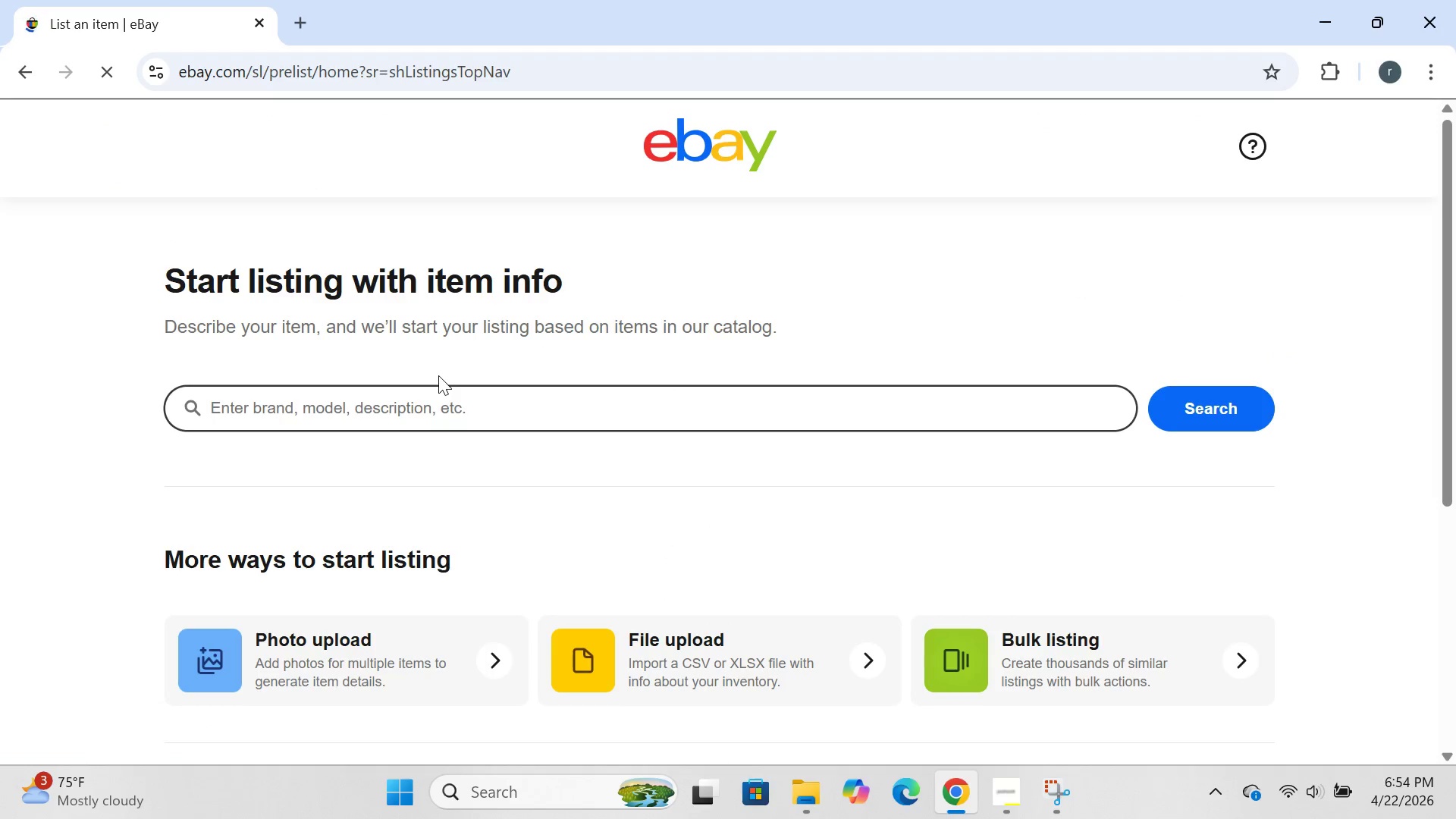 
left_click([1224, 406])
 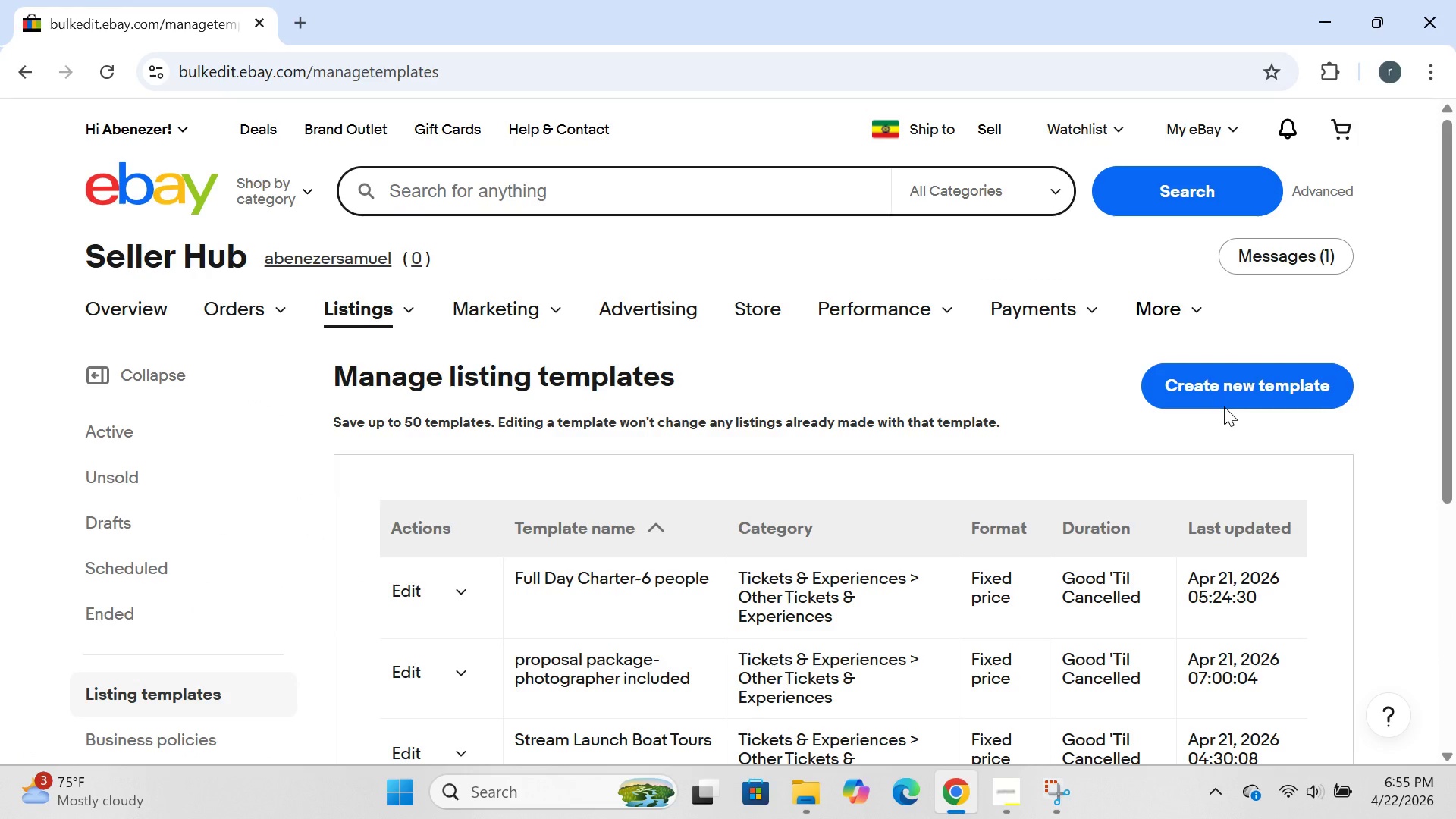 
wait(30.59)
 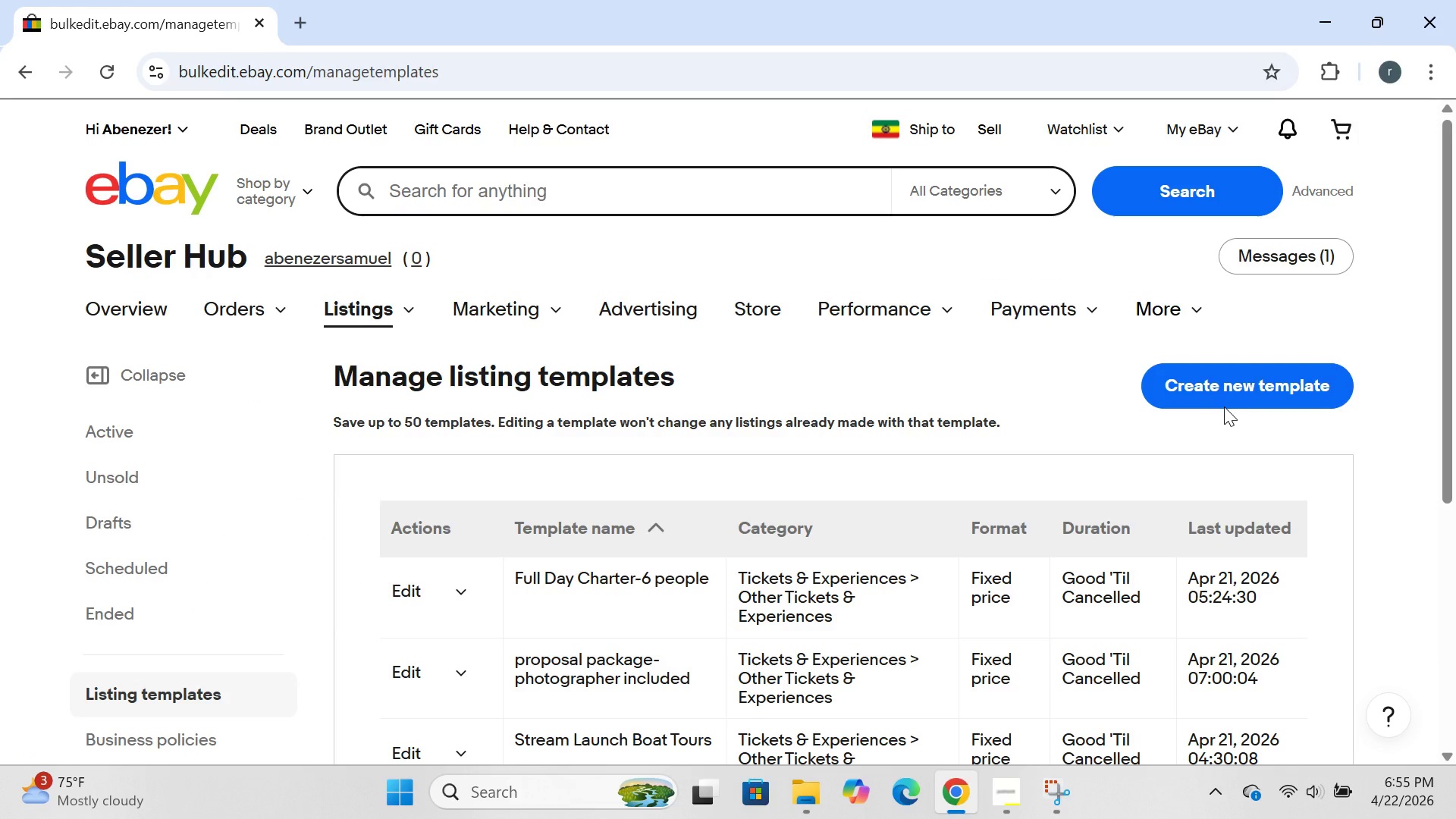 
left_click([406, 591])
 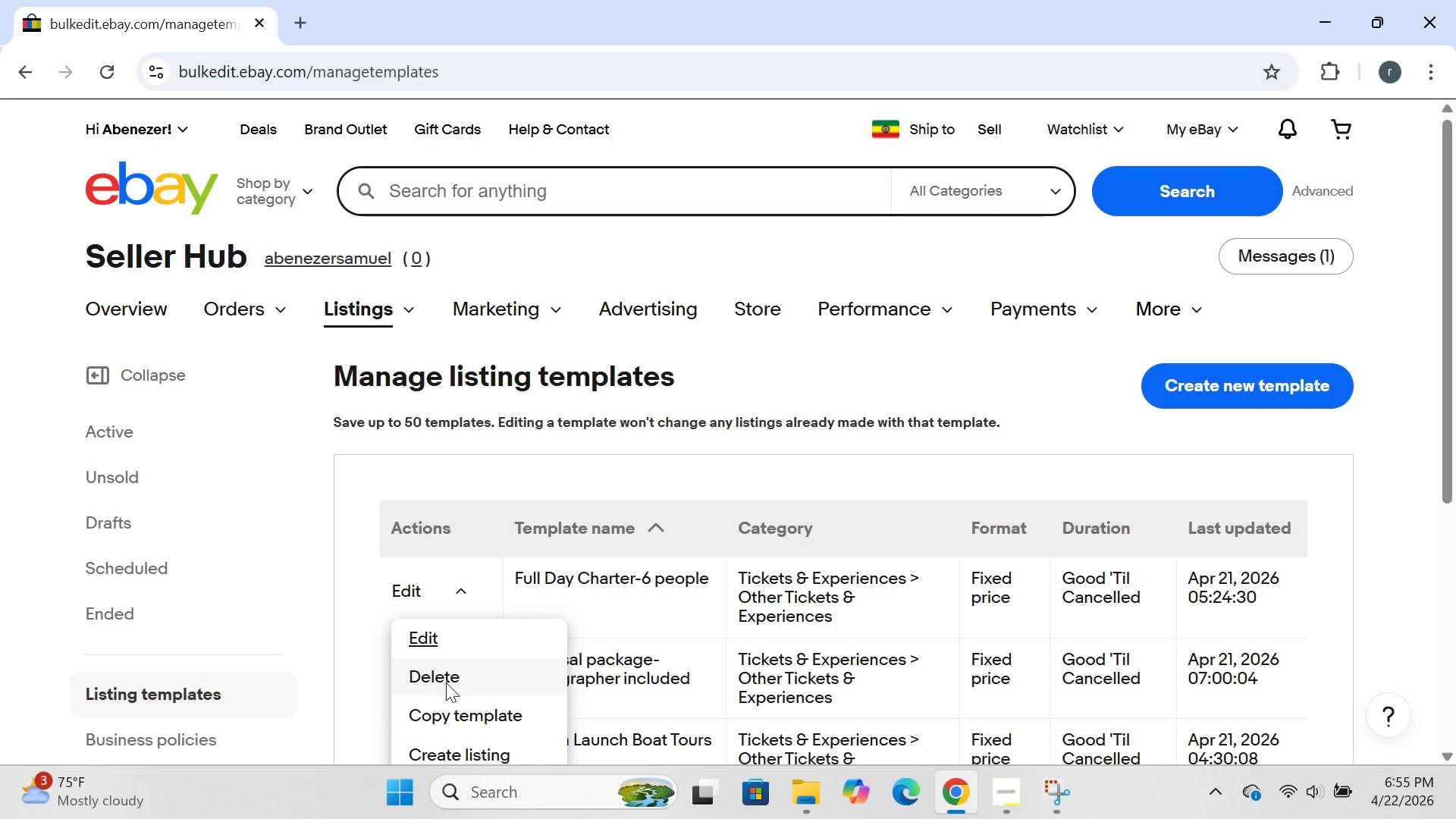 
left_click([446, 683])
 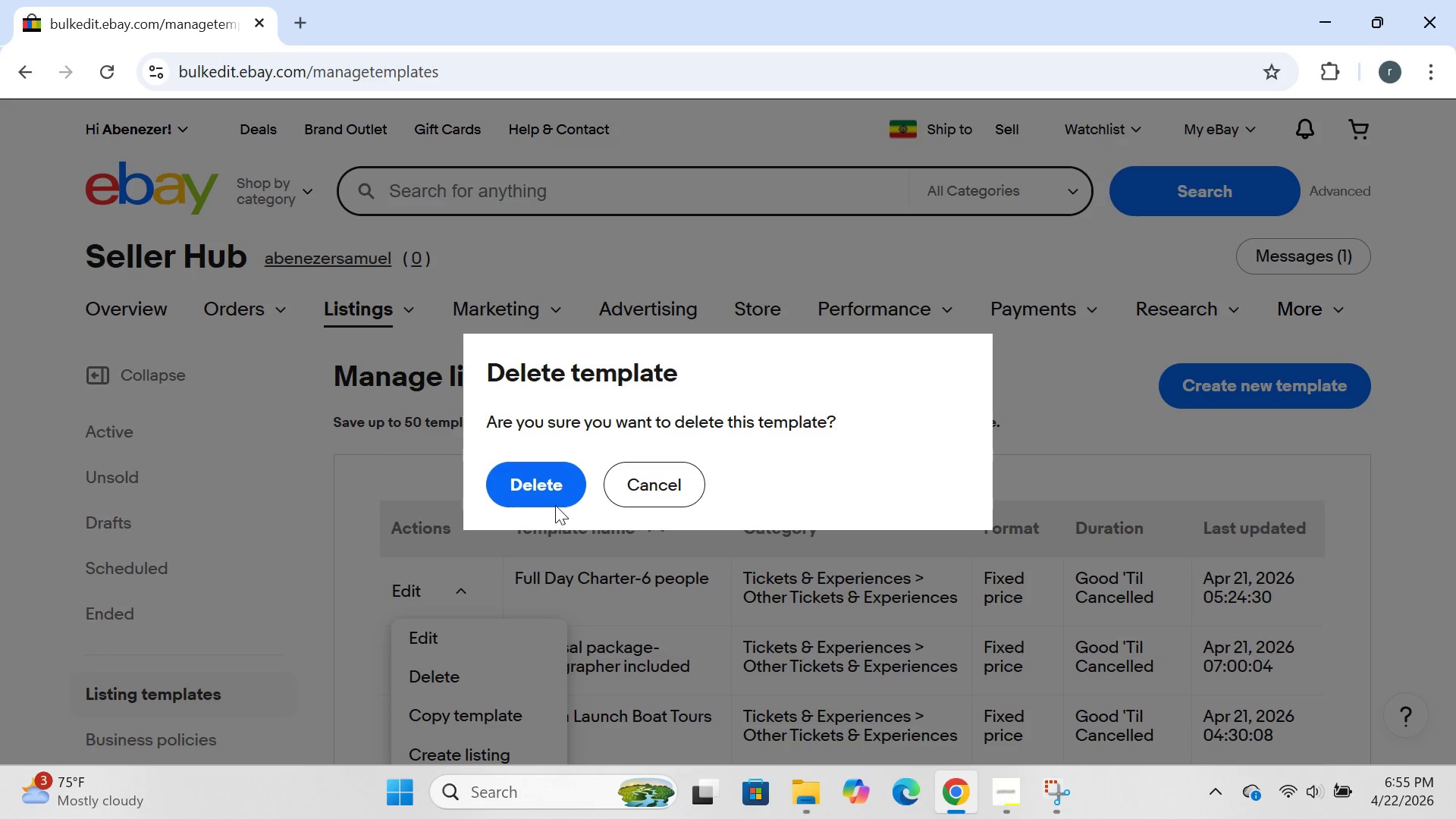 
left_click([552, 483])
 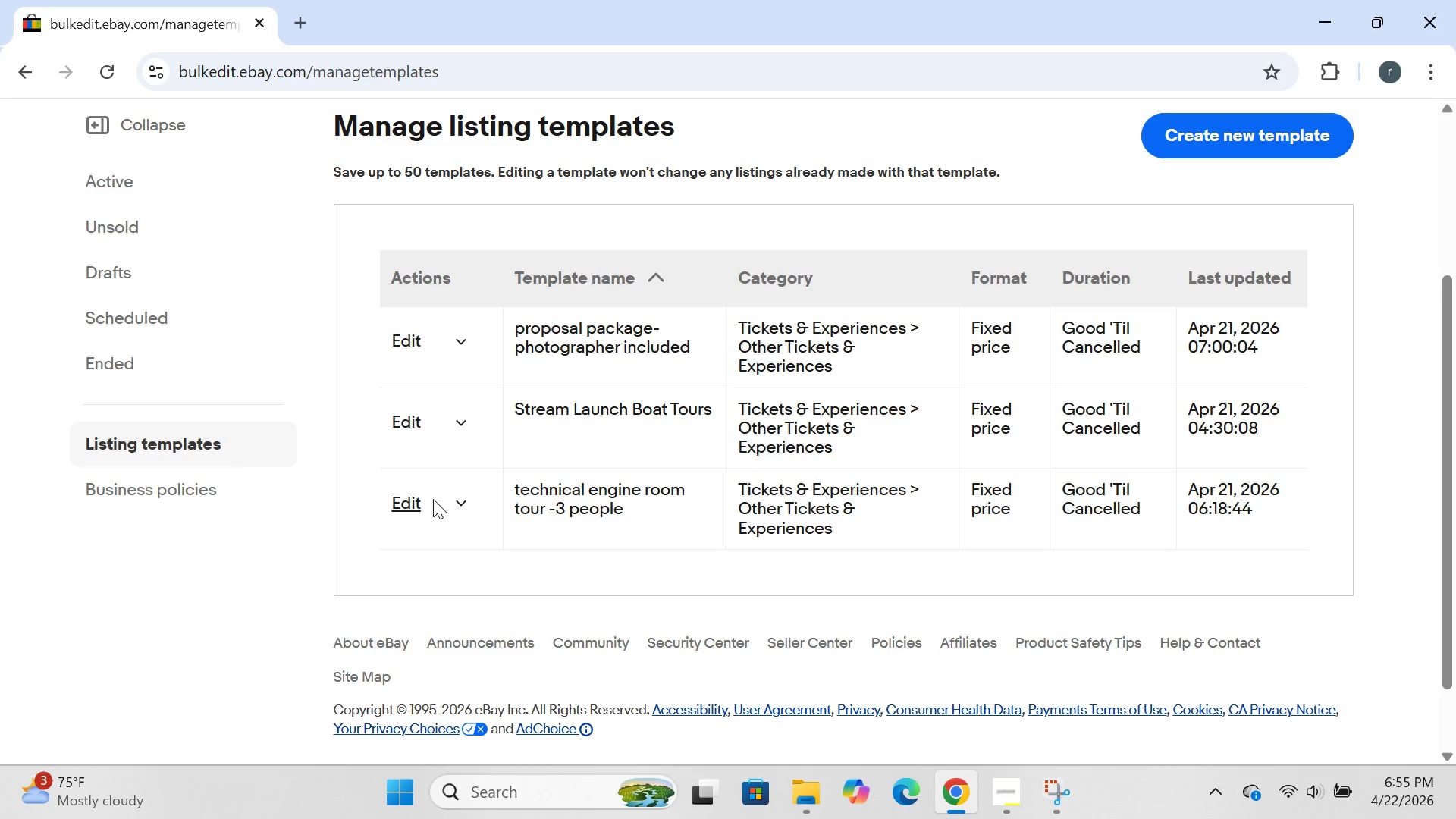 
left_click([404, 347])
 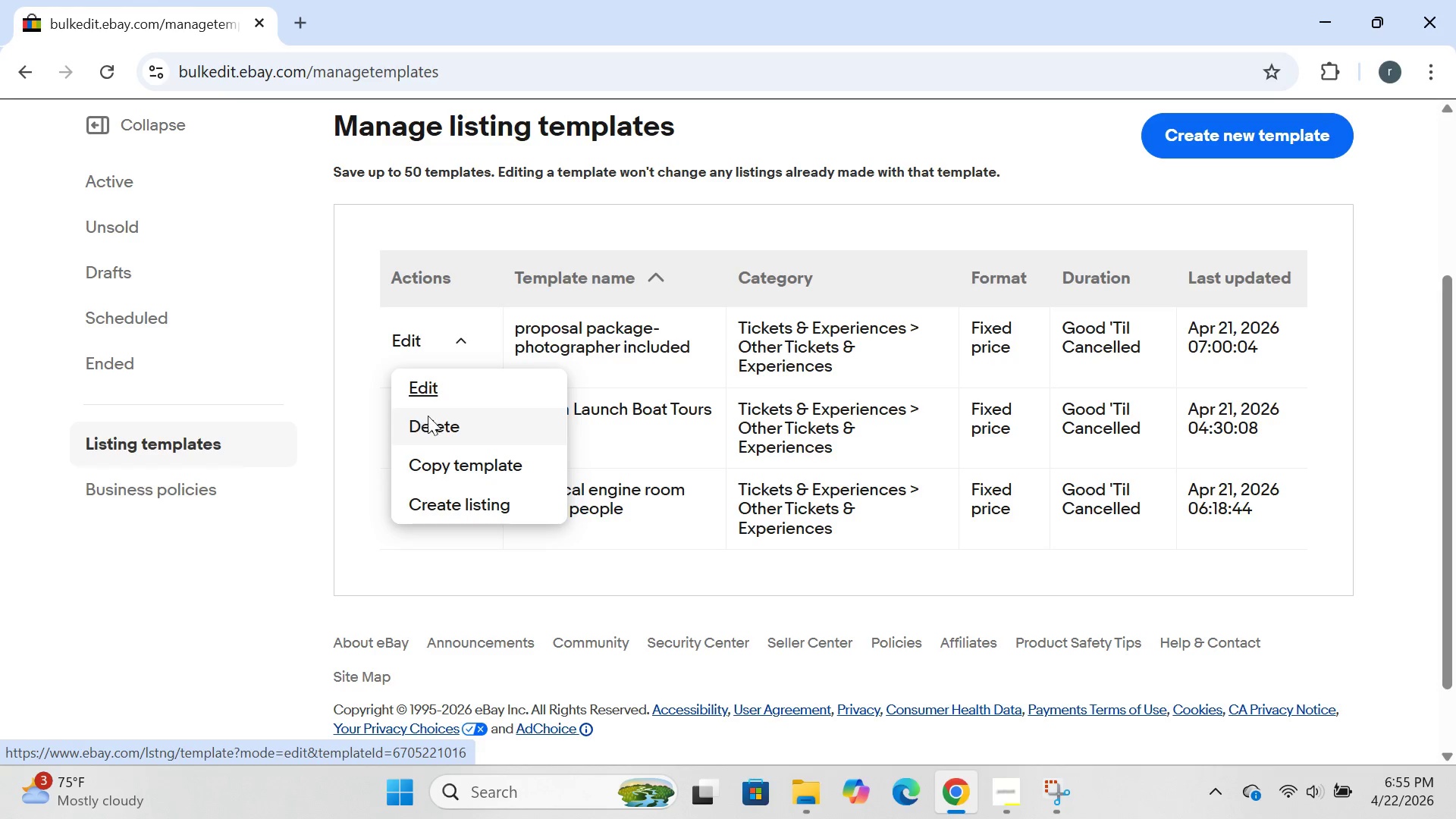 
left_click([431, 418])
 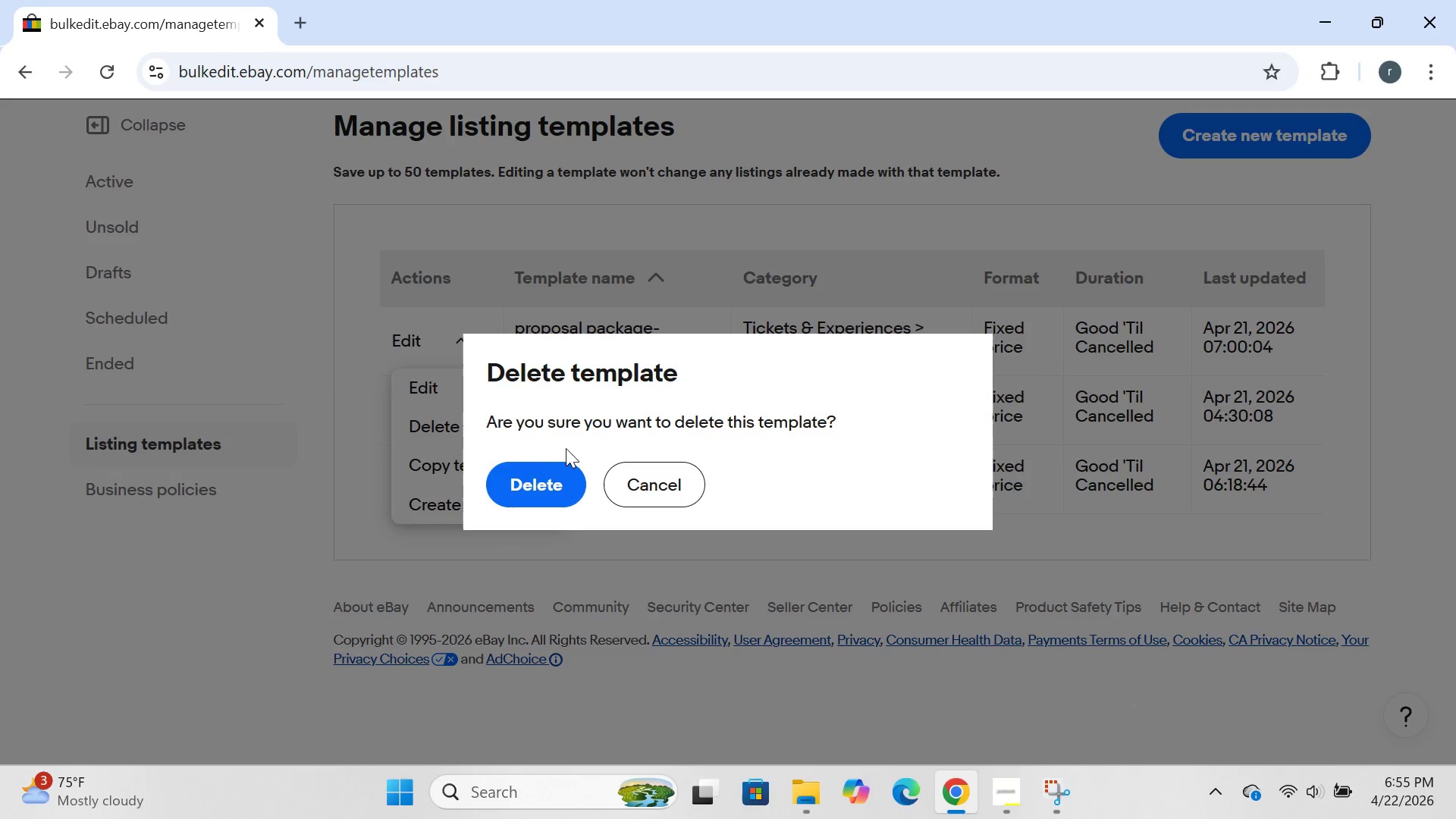 
left_click([534, 477])
 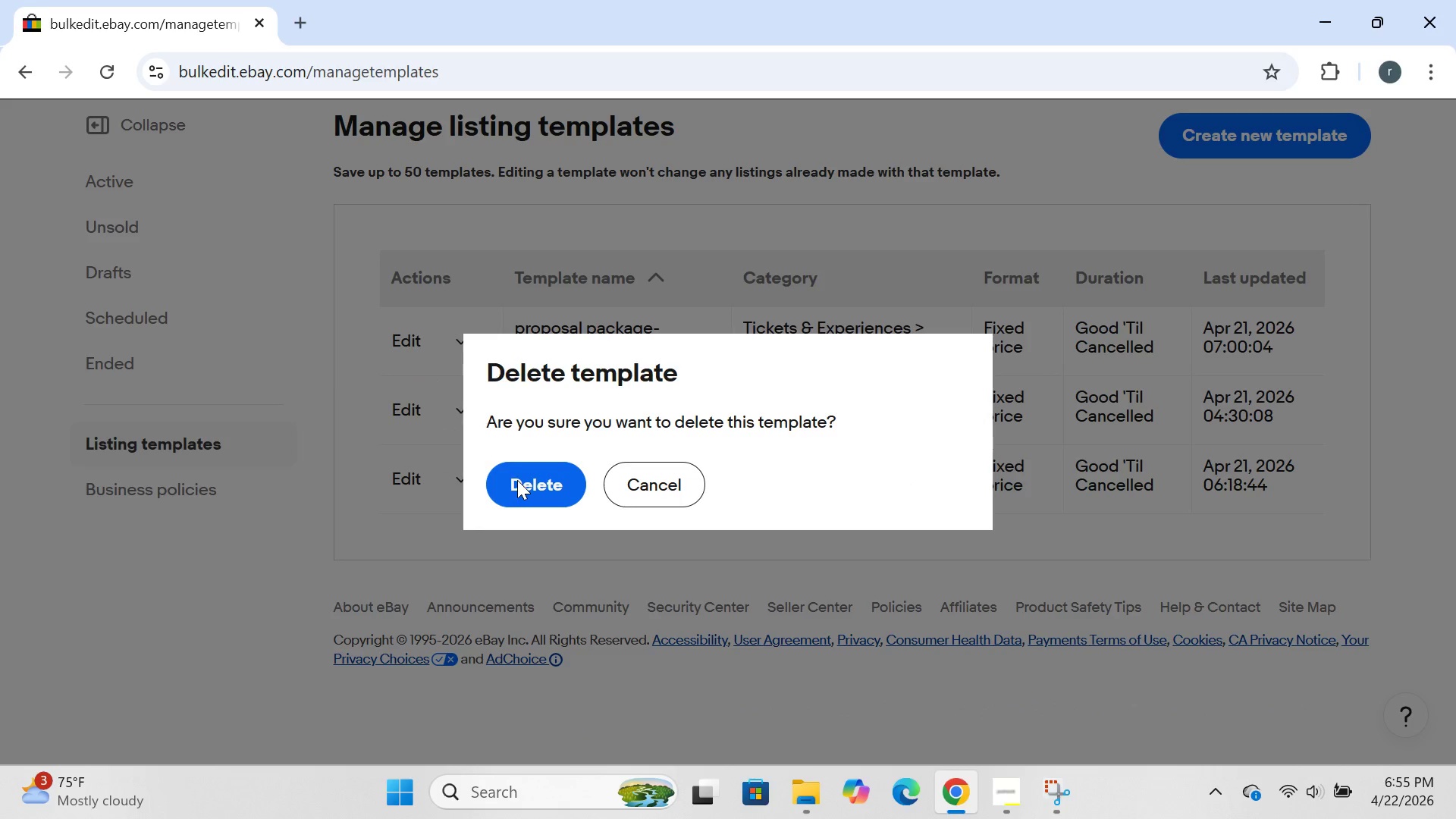 
left_click([518, 480])
 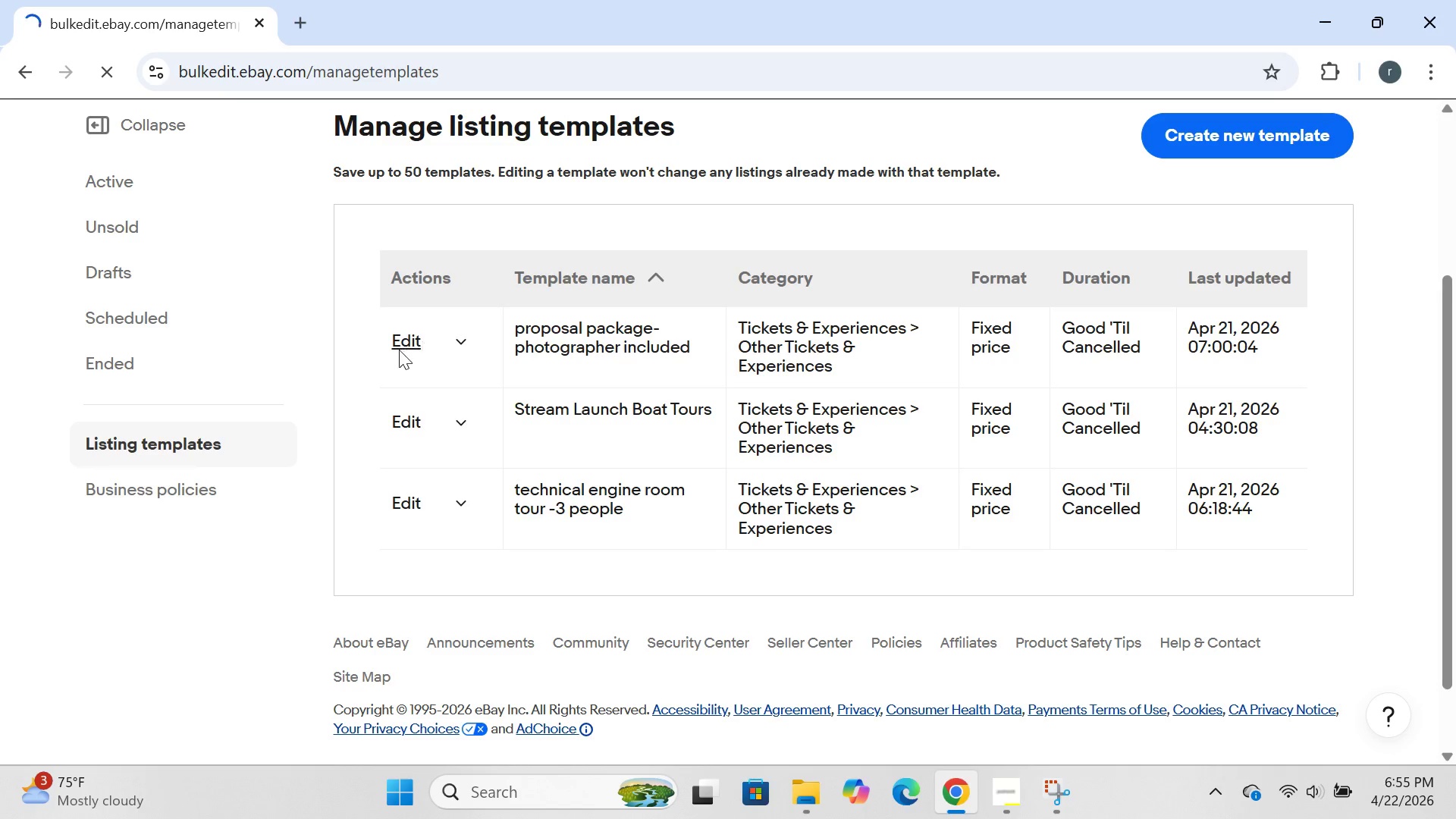 
left_click([401, 341])
 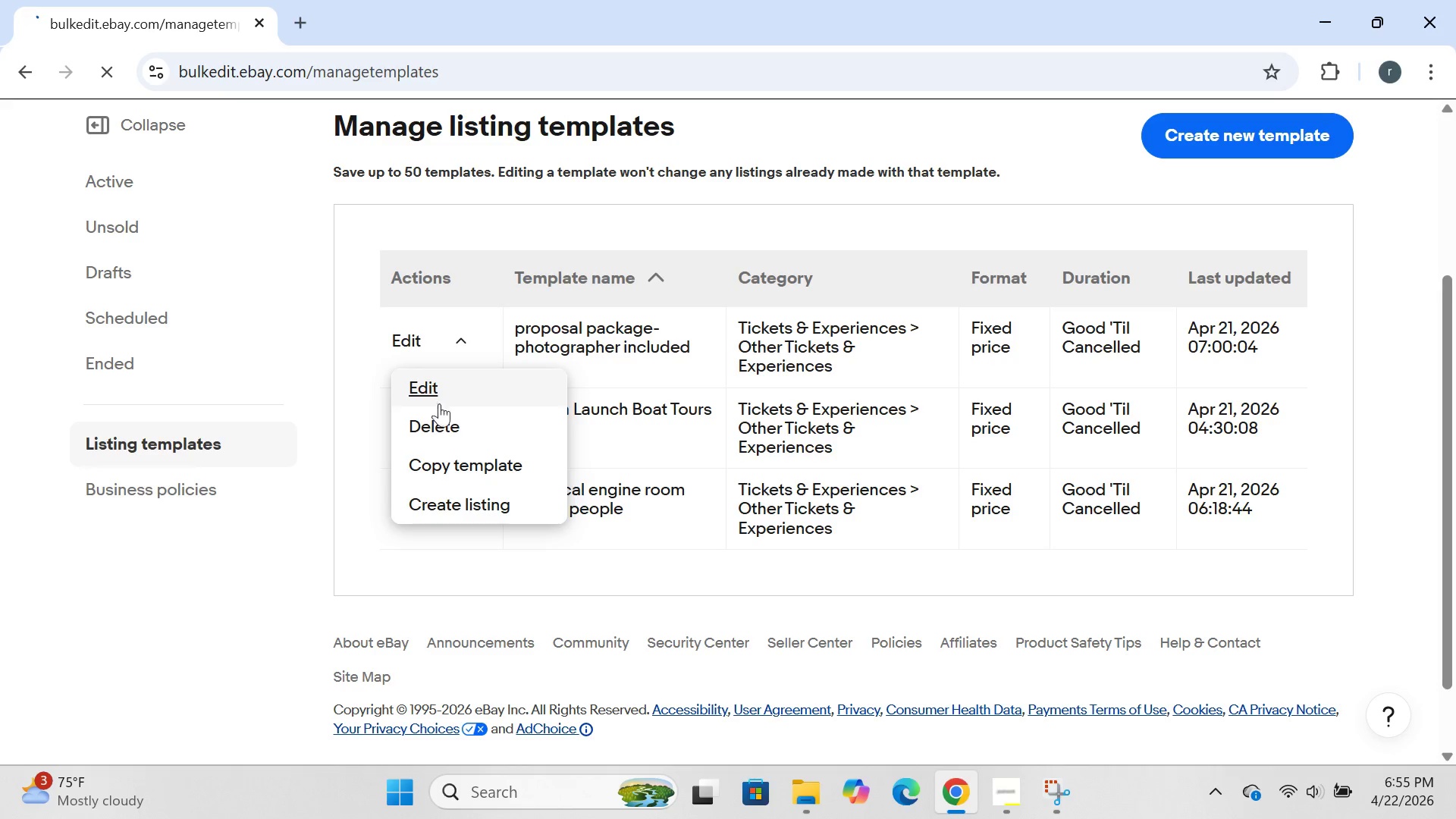 
left_click([439, 419])
 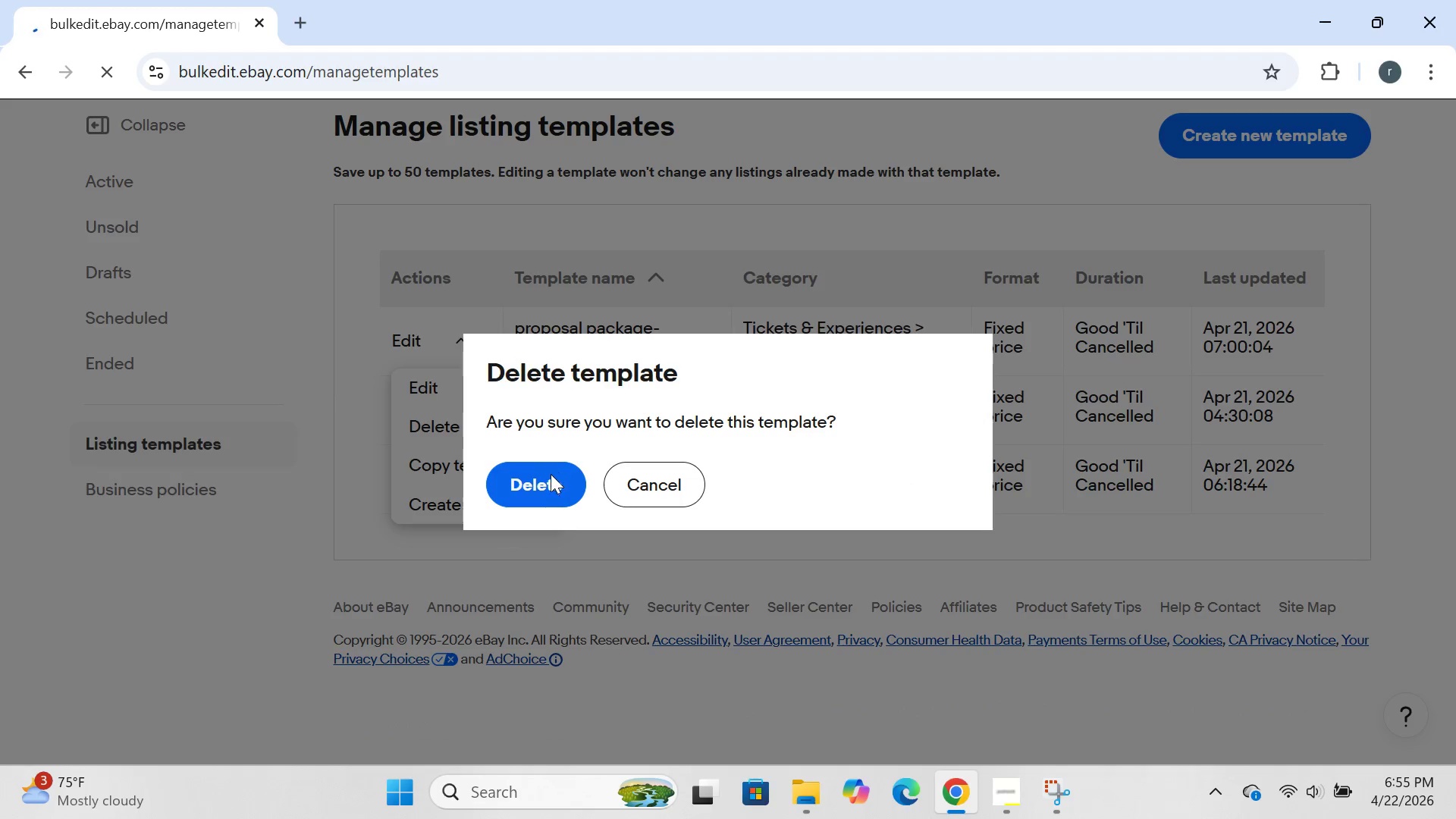 
left_click([548, 475])
 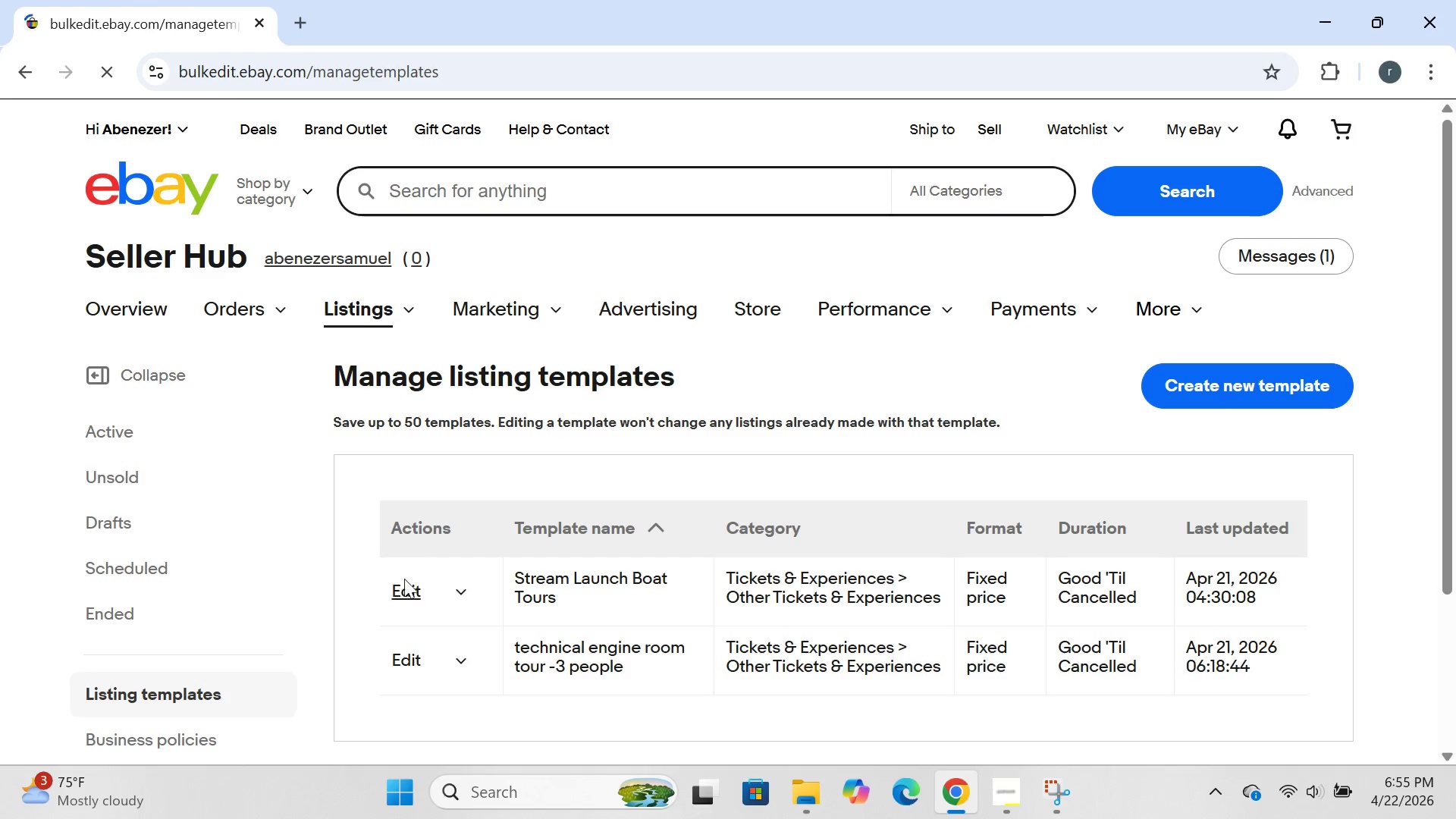 
left_click([401, 601])
 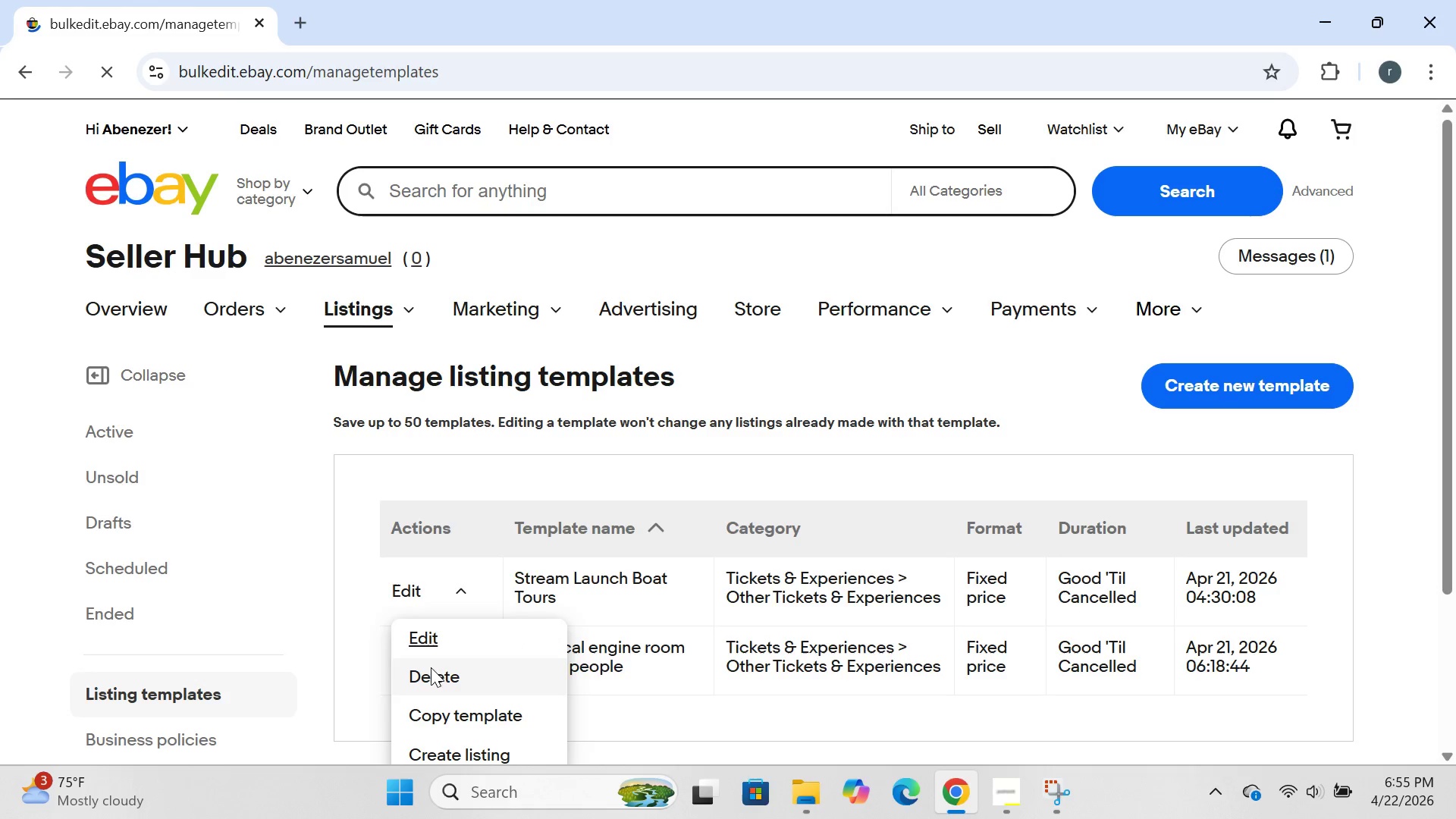 
left_click([431, 675])
 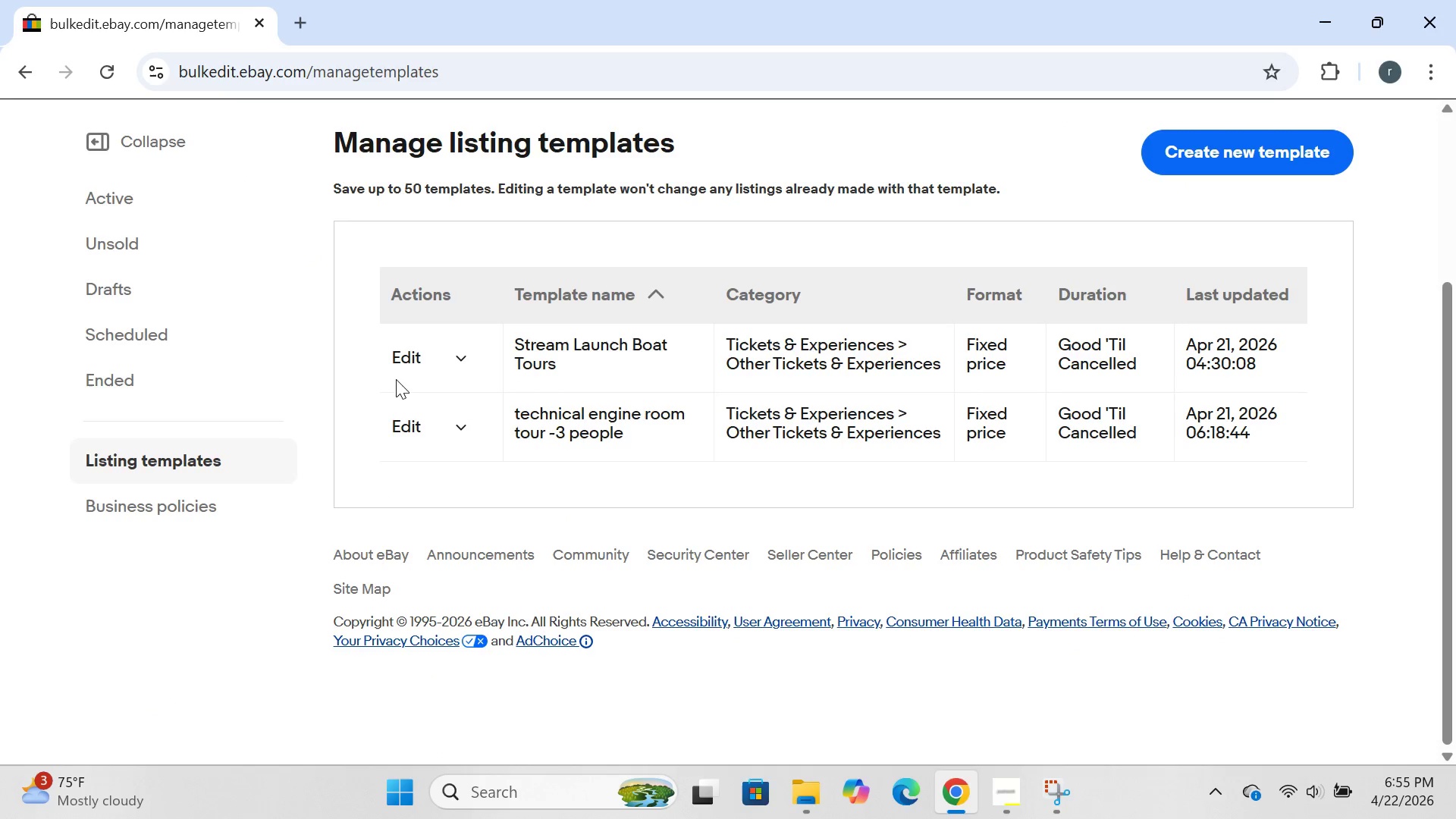 
left_click([404, 366])
 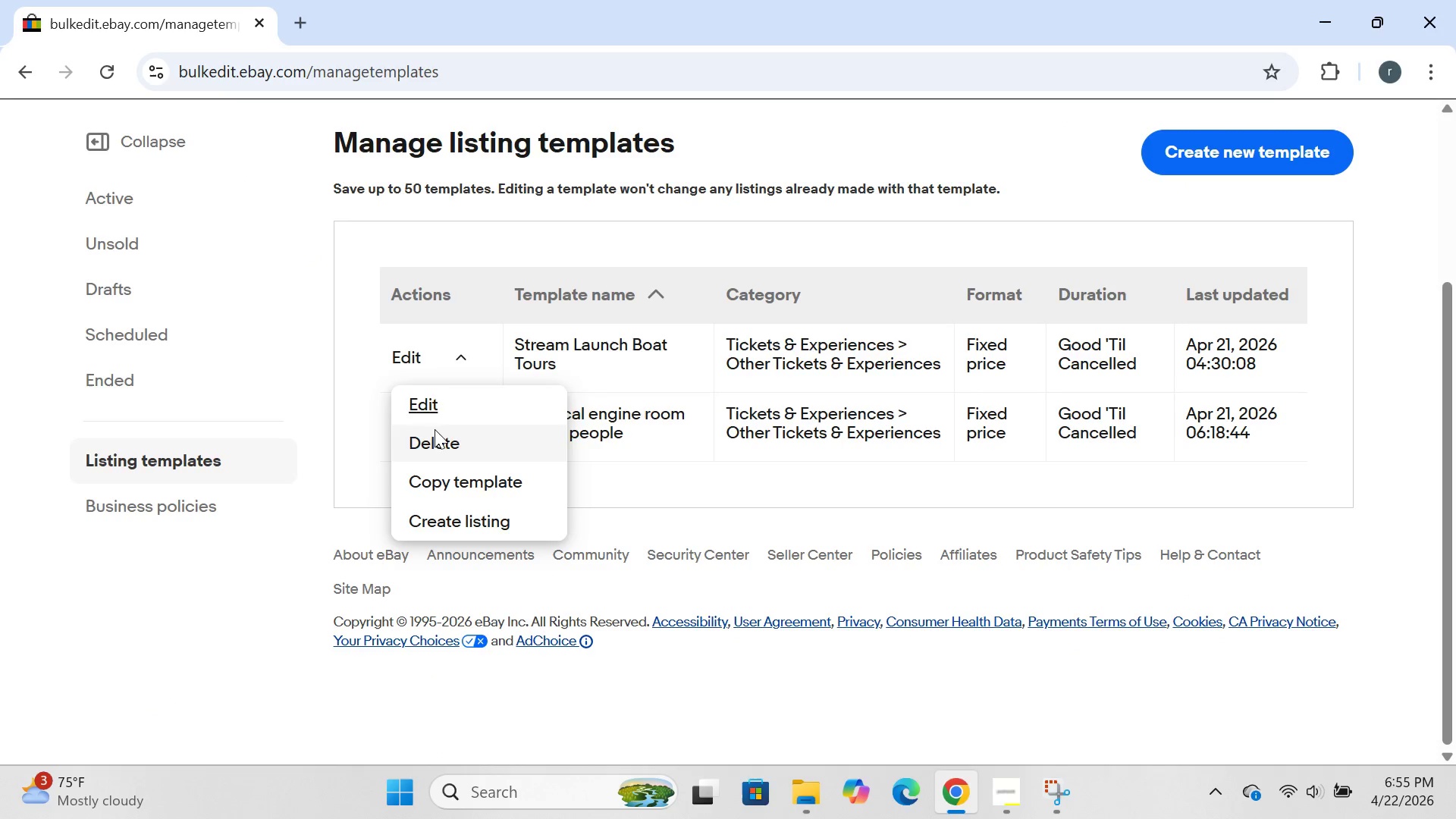 
left_click([435, 437])
 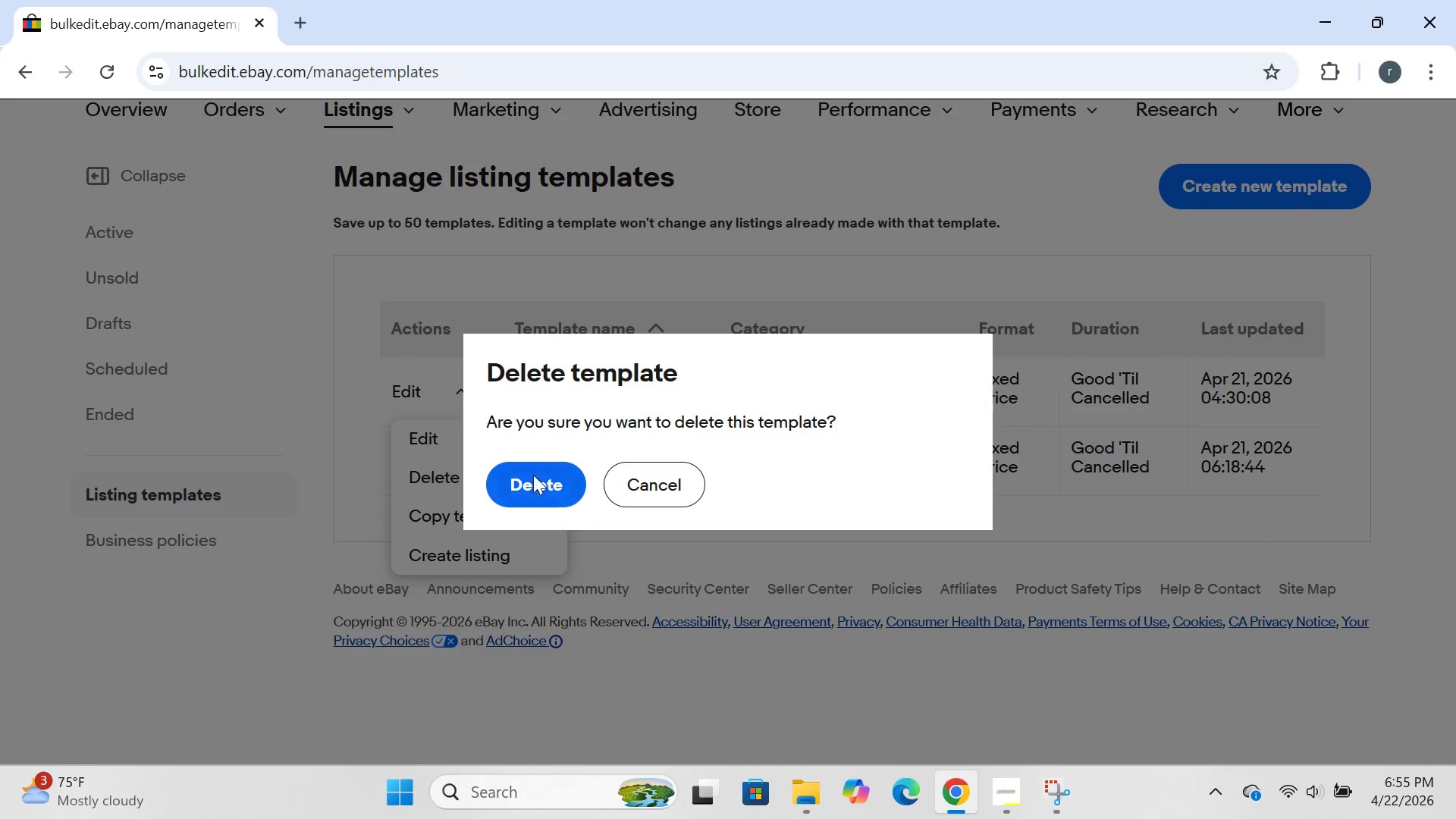 
left_click([530, 478])
 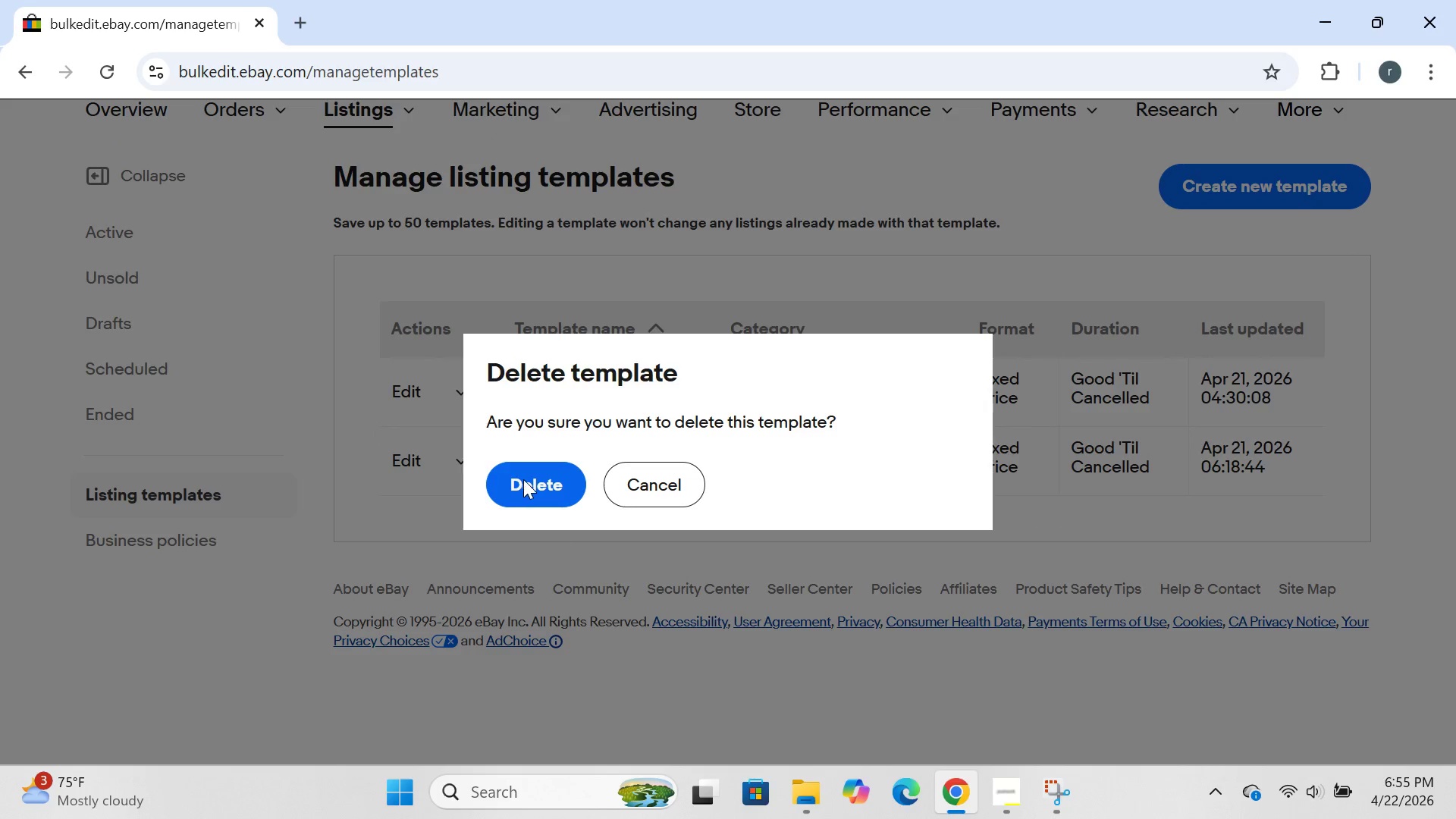 
left_click([523, 479])
 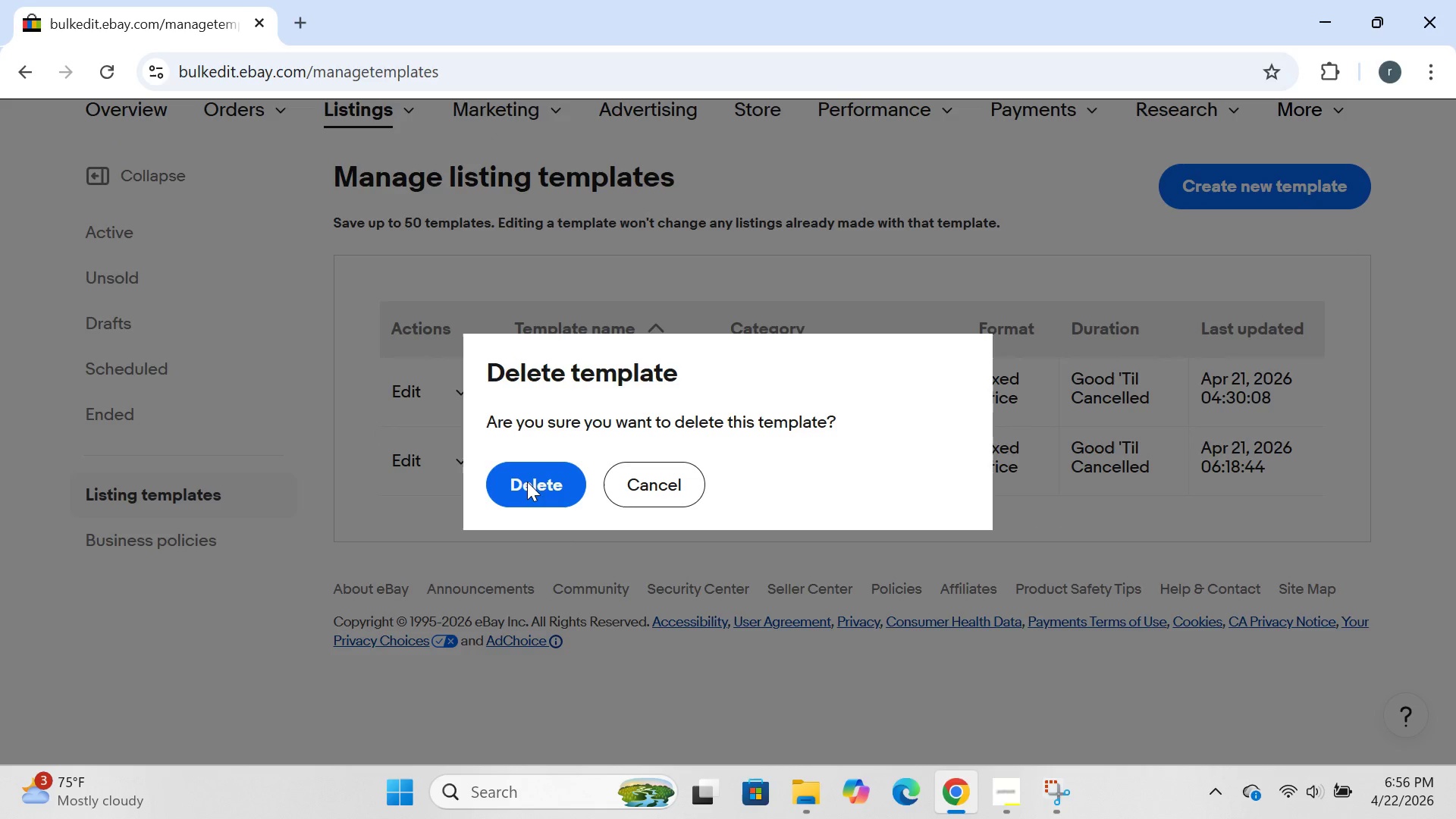 
left_click([531, 487])
 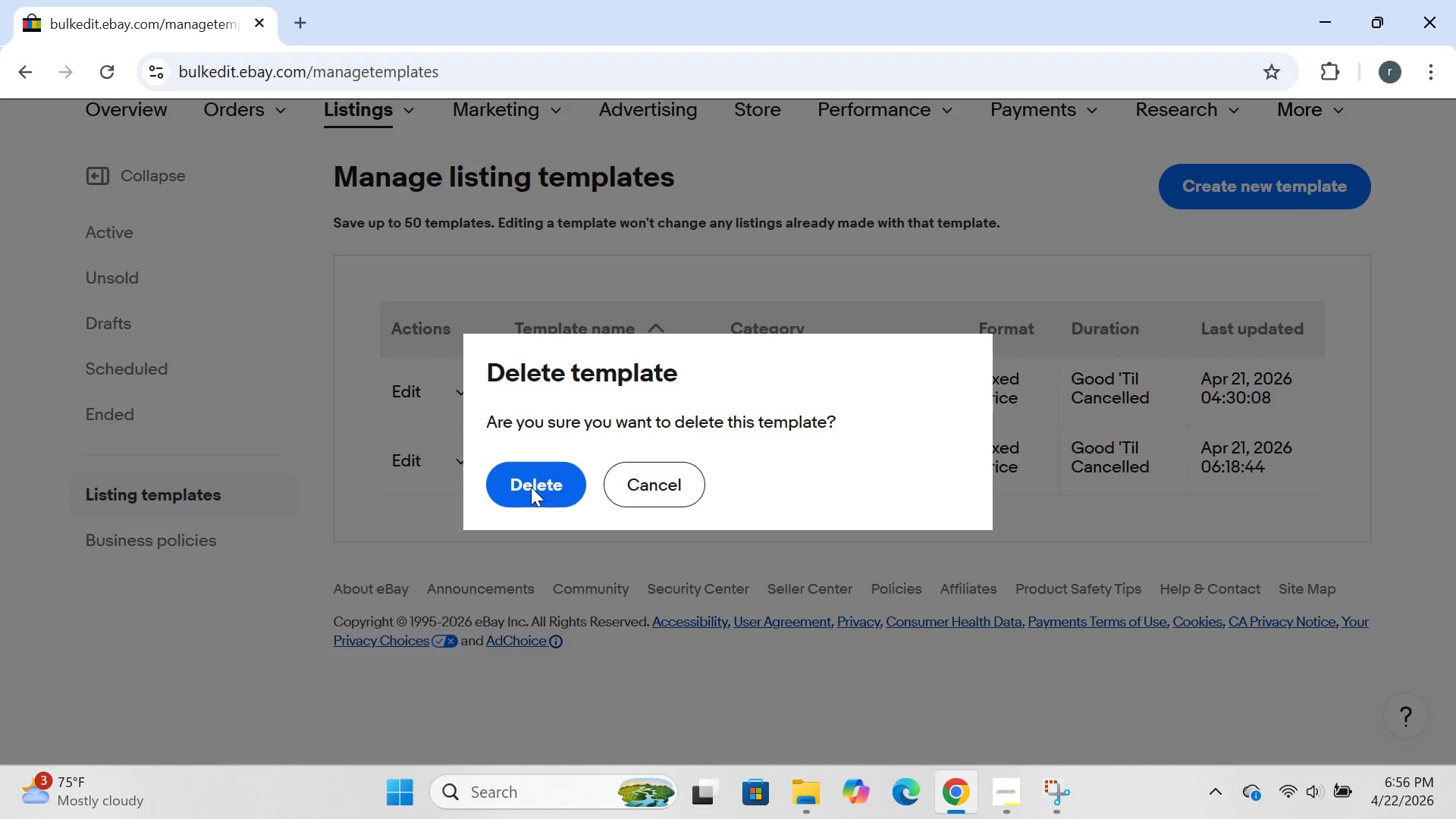 
left_click([531, 487])
 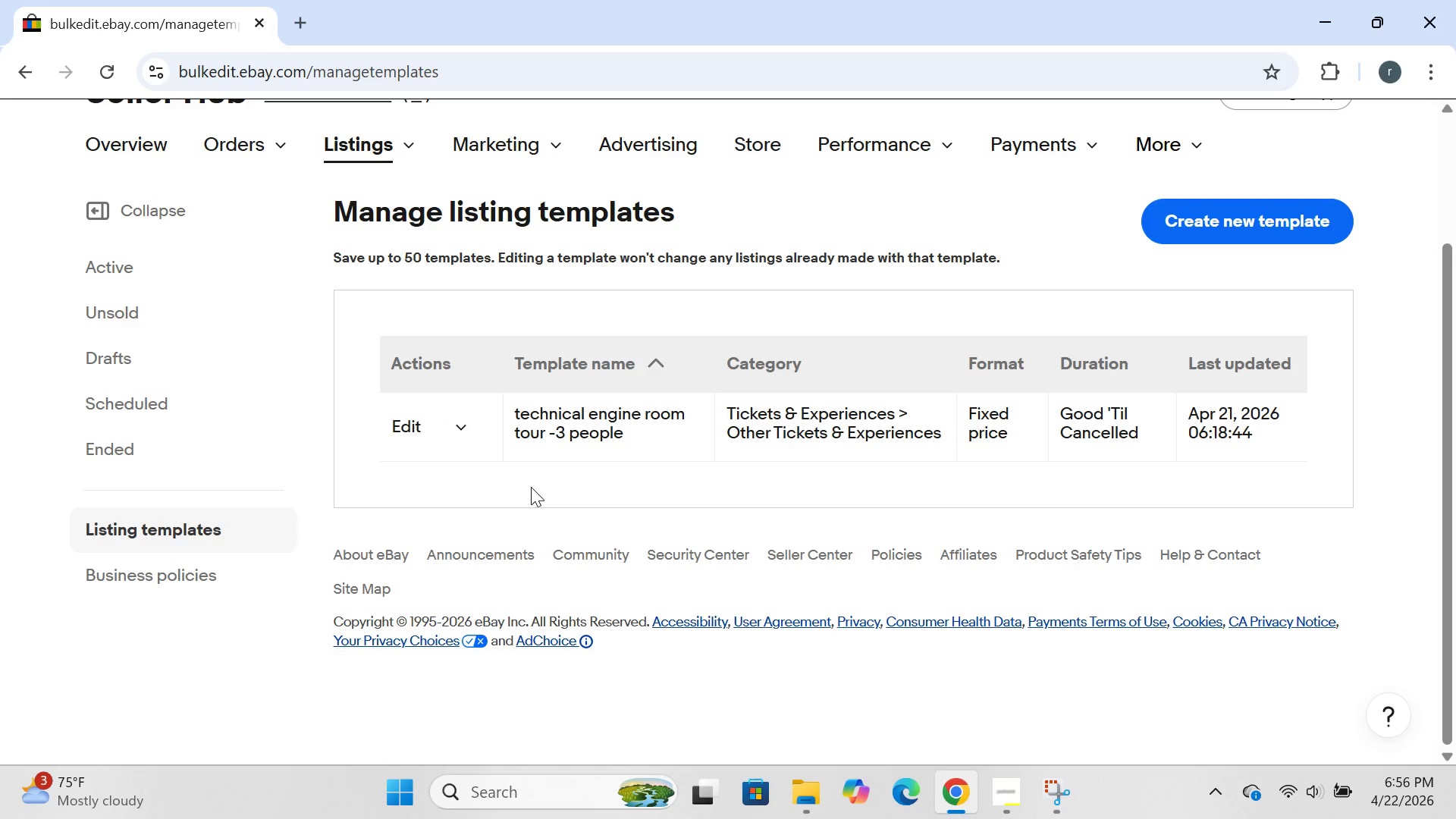 
wait(10.8)
 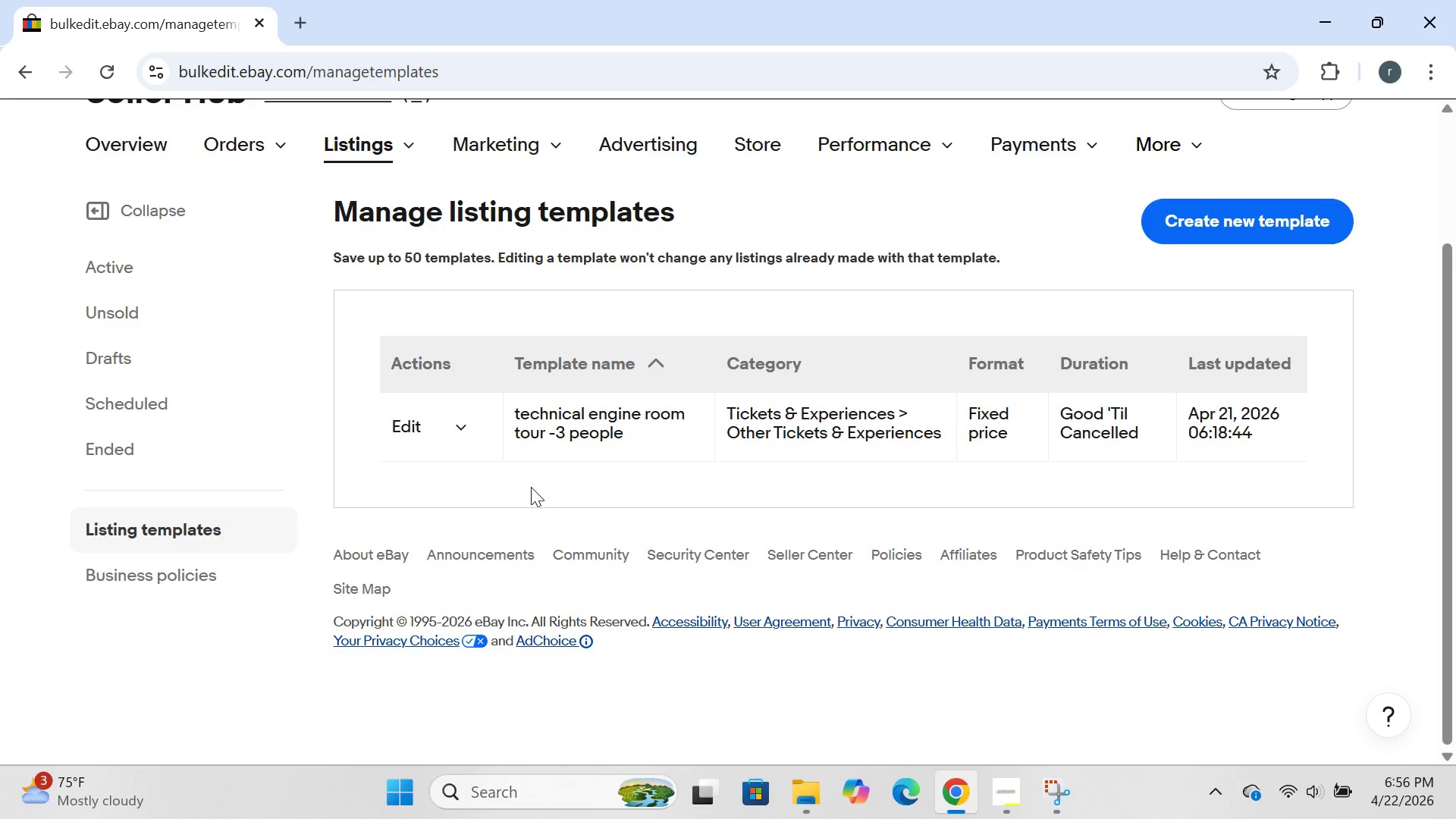 
left_click([418, 428])
 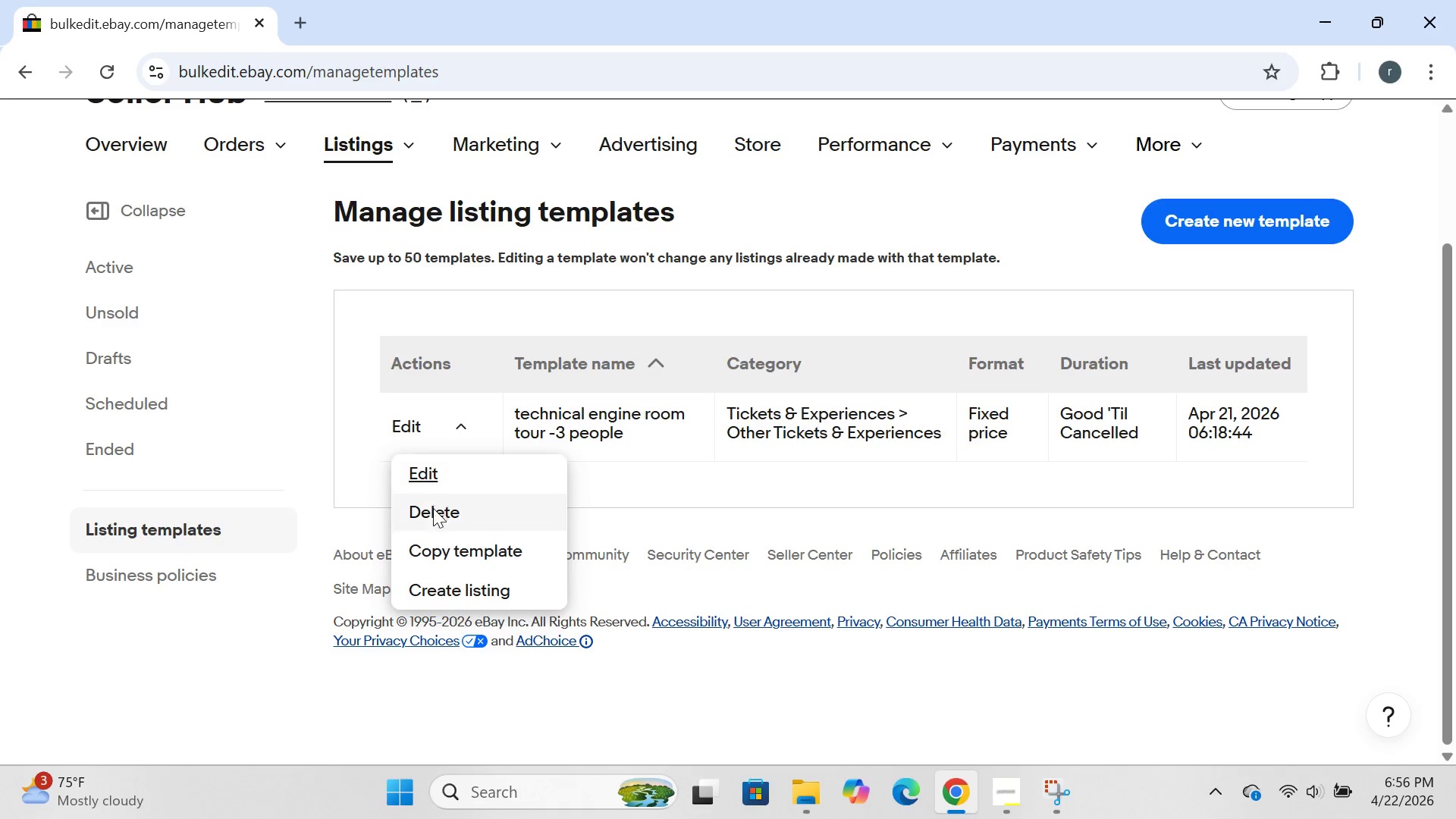 
left_click([431, 512])
 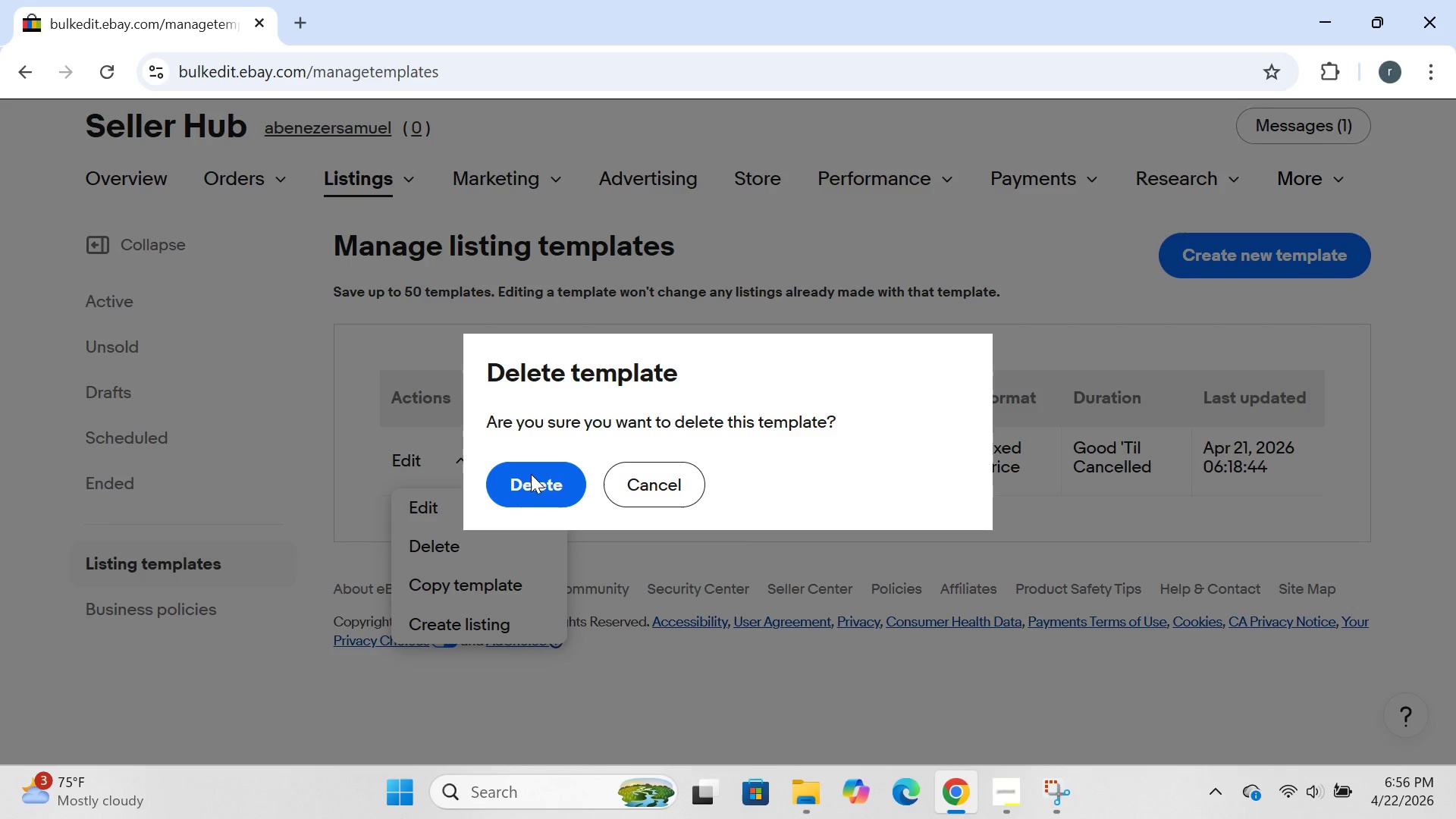 
left_click([536, 473])
 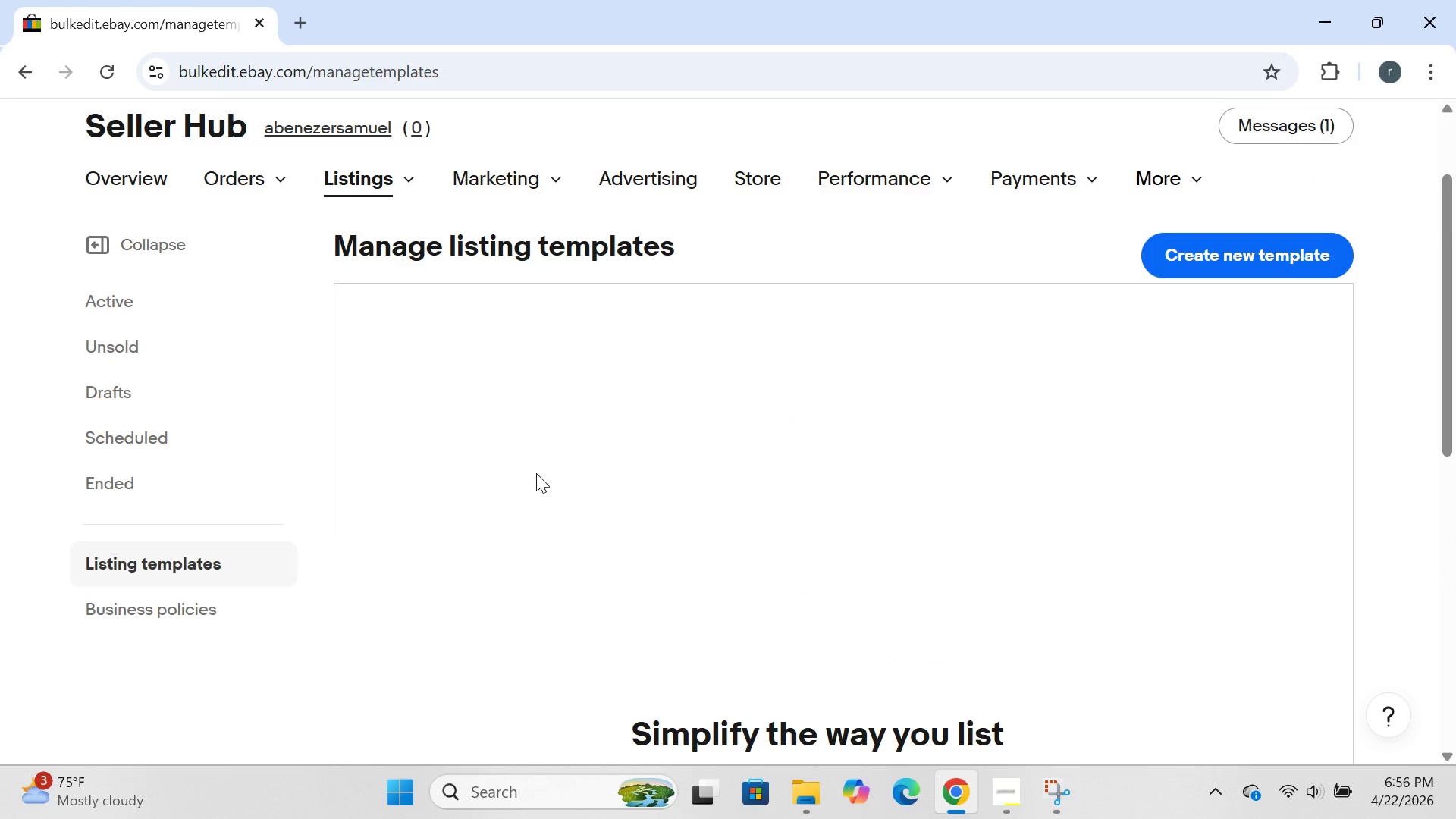 
wait(31.02)
 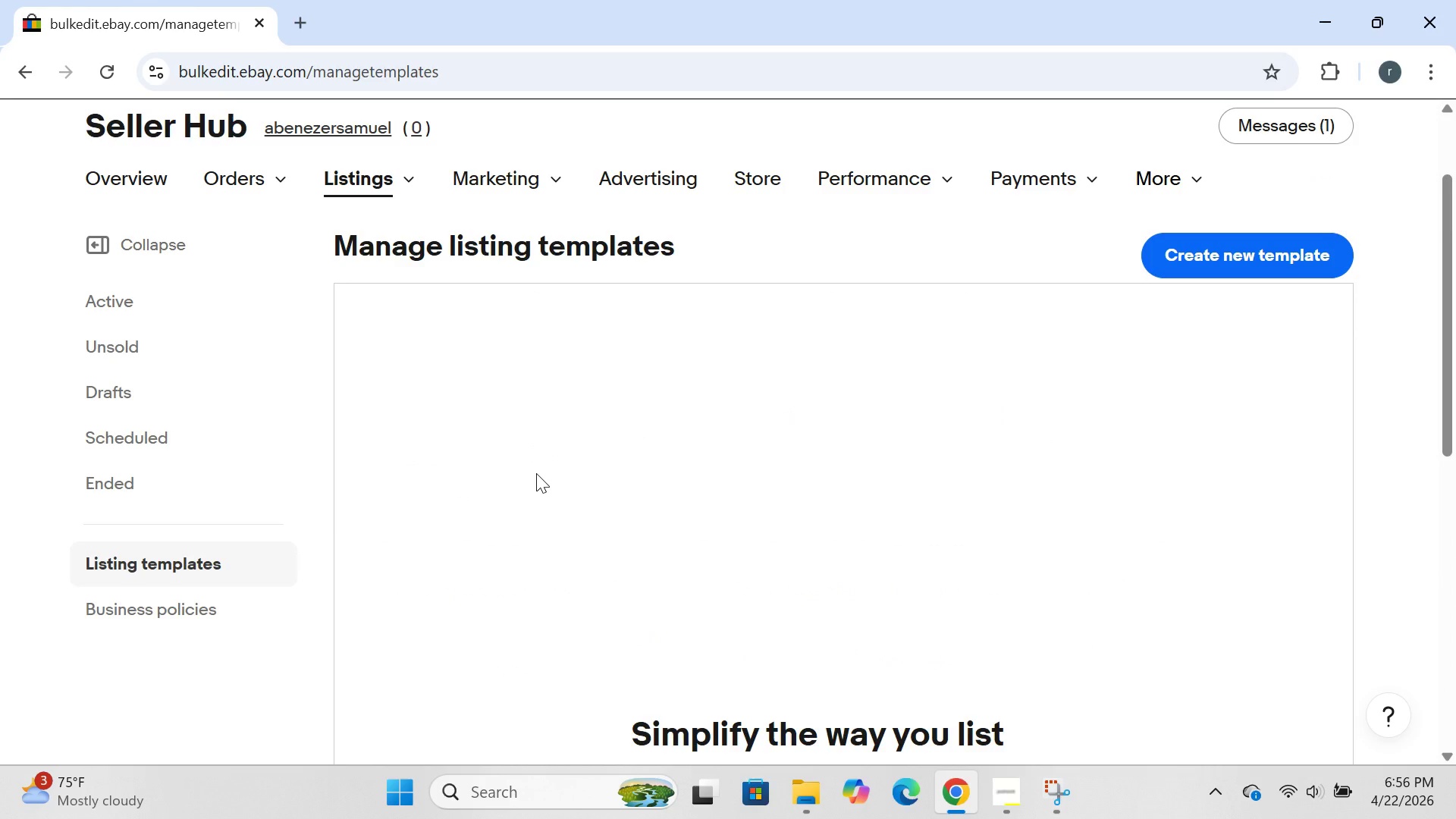 
left_click([833, 412])
 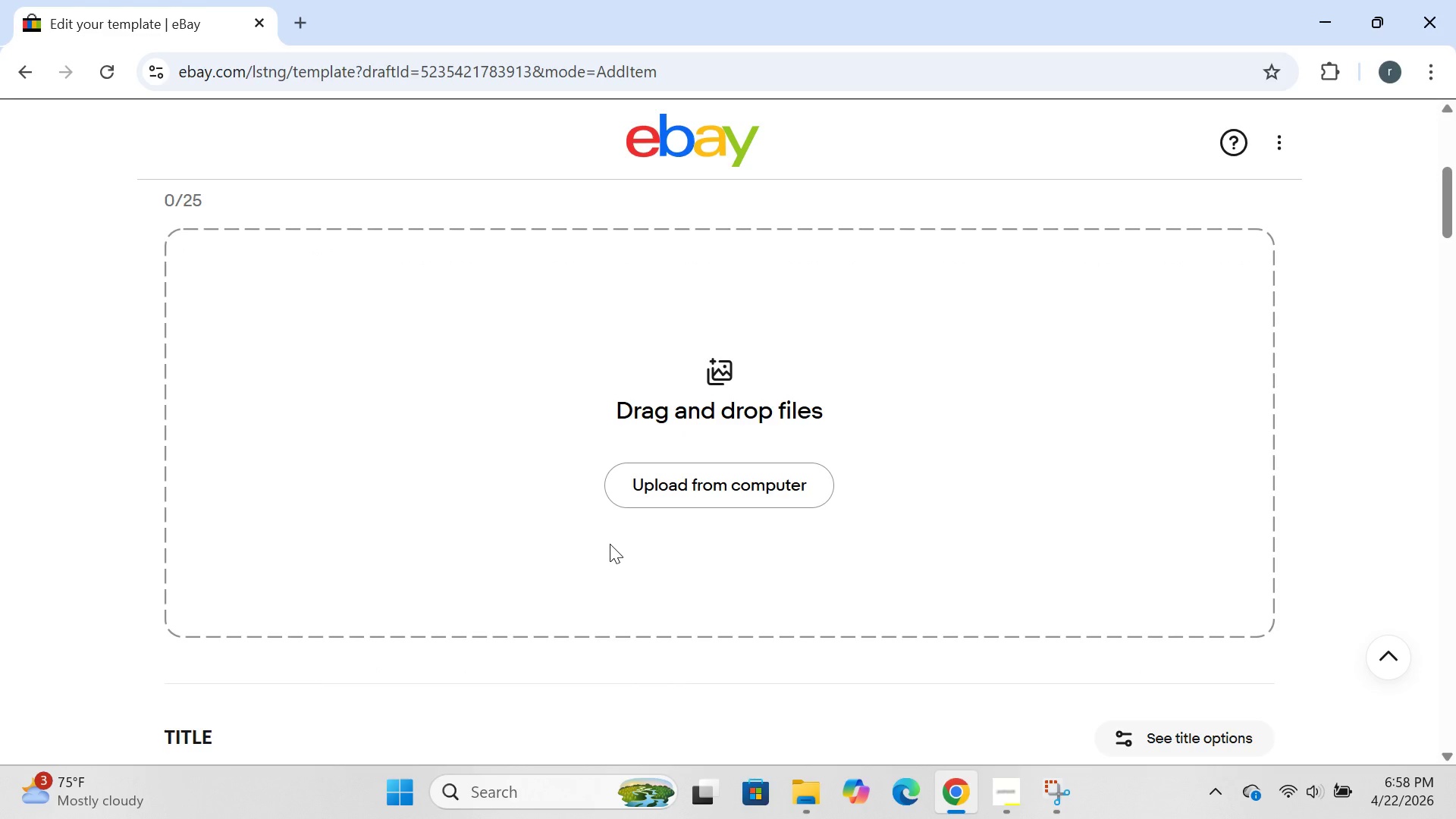 
wait(109.39)
 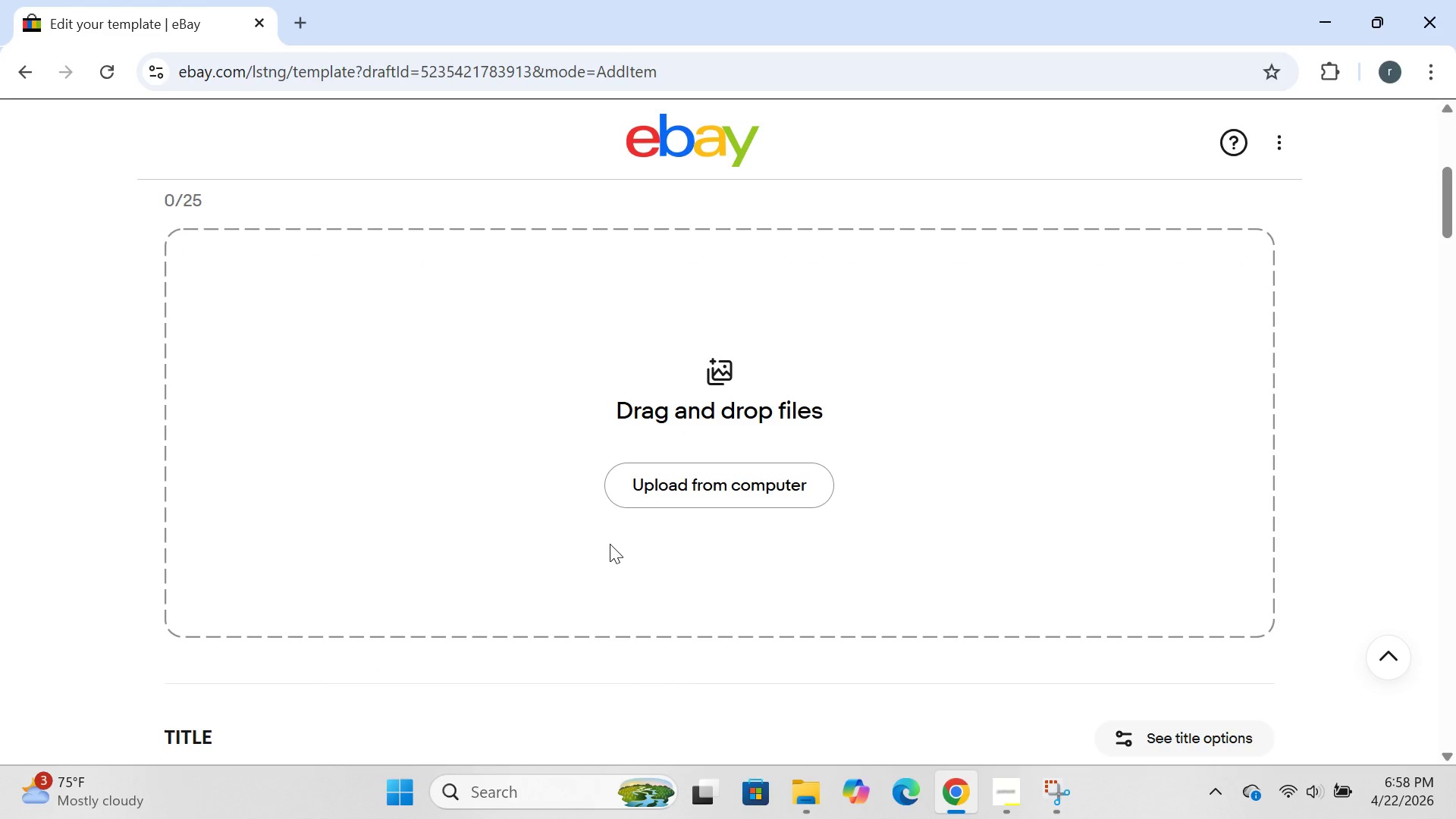 
left_click([699, 488])
 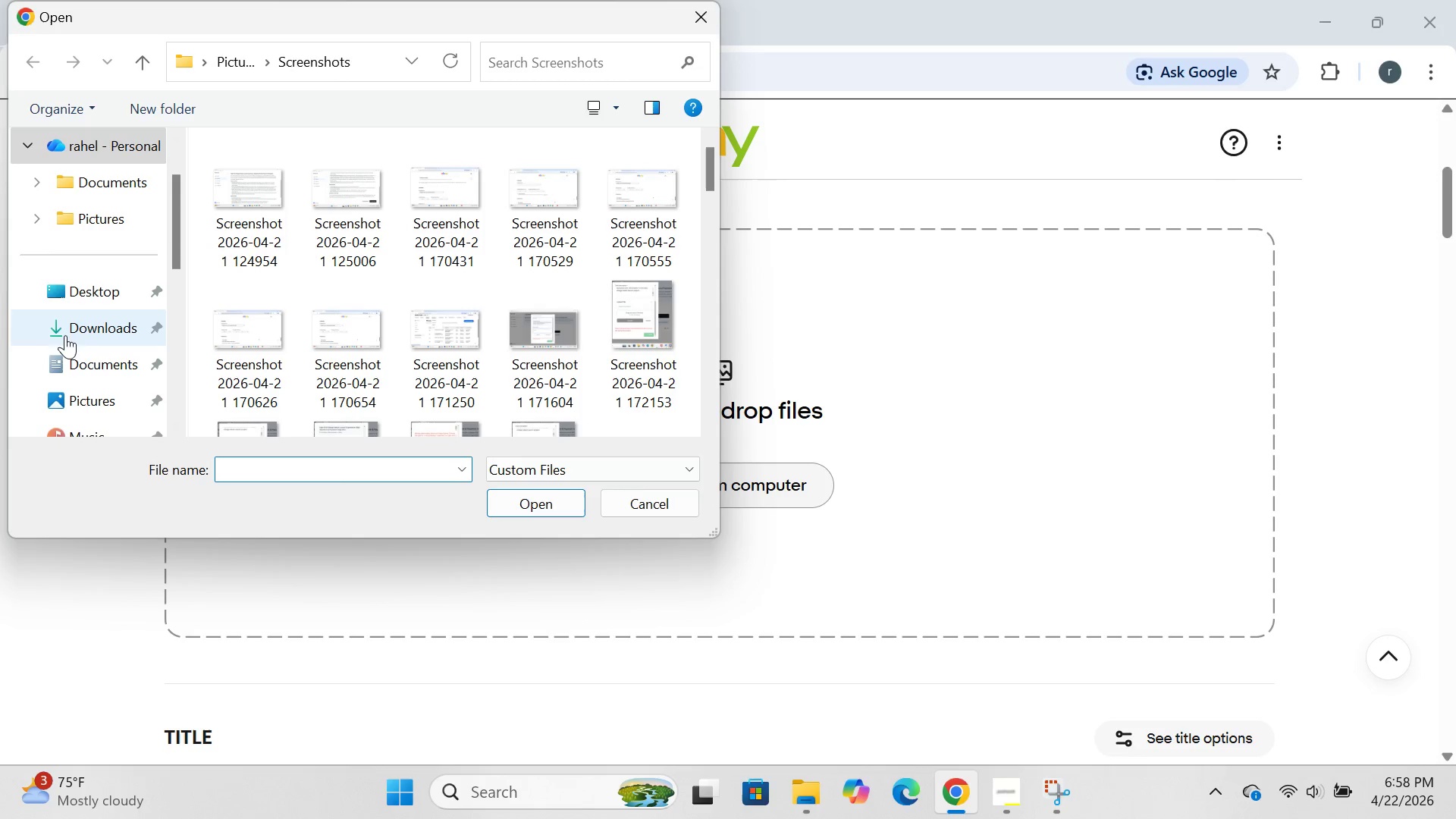 
left_click([106, 391])
 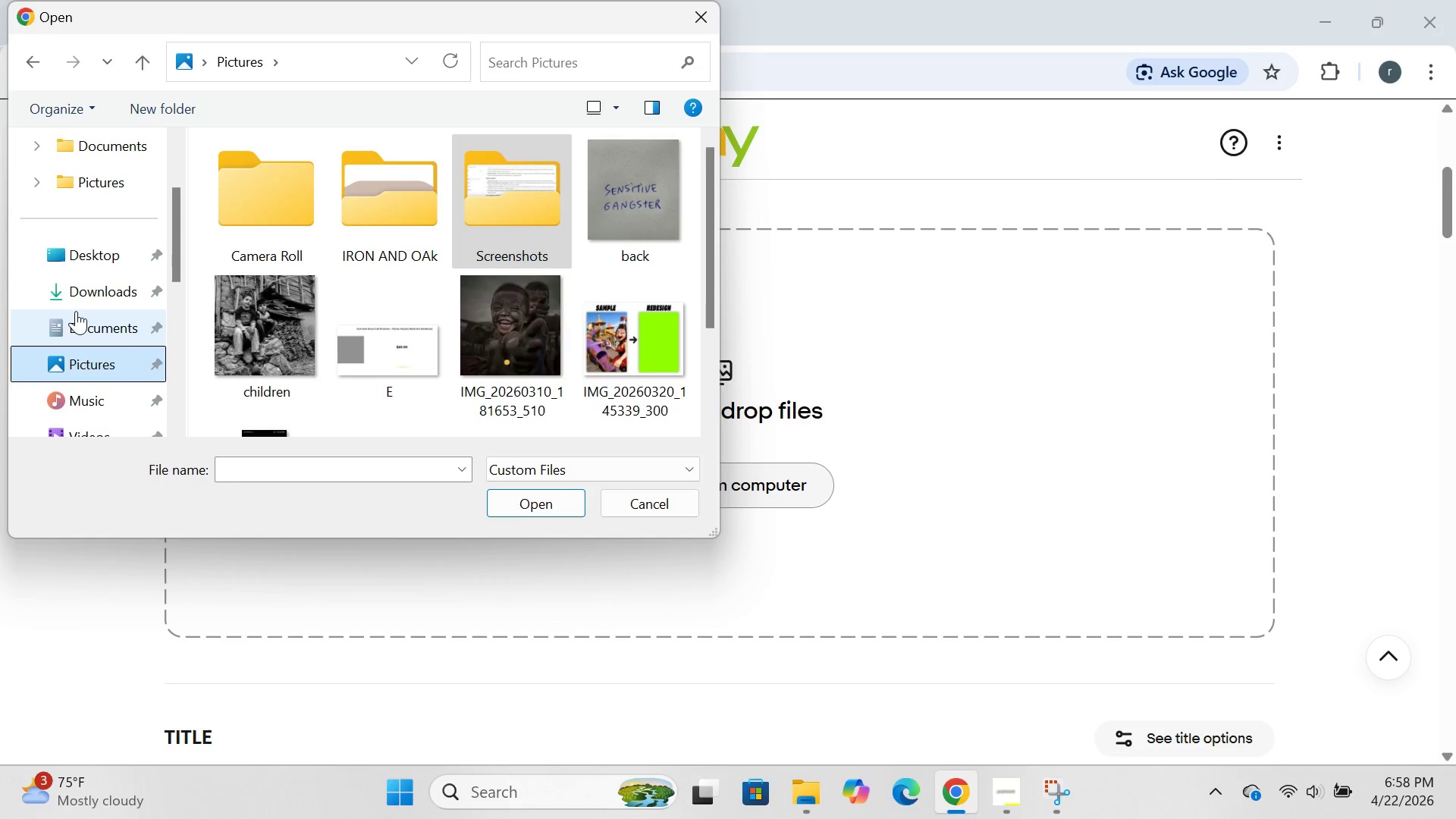 
left_click([81, 286])
 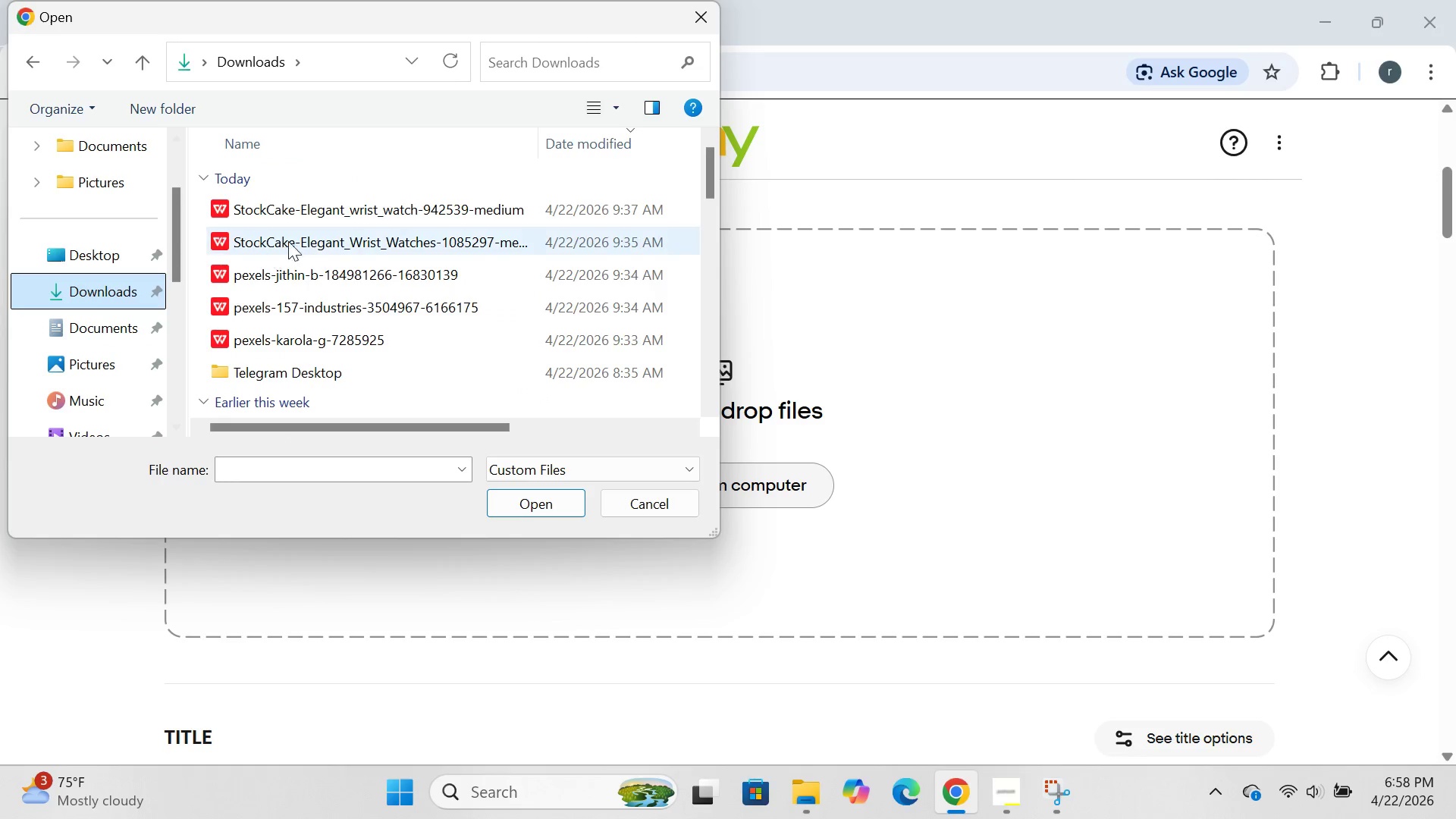 
mouse_move([307, 246])
 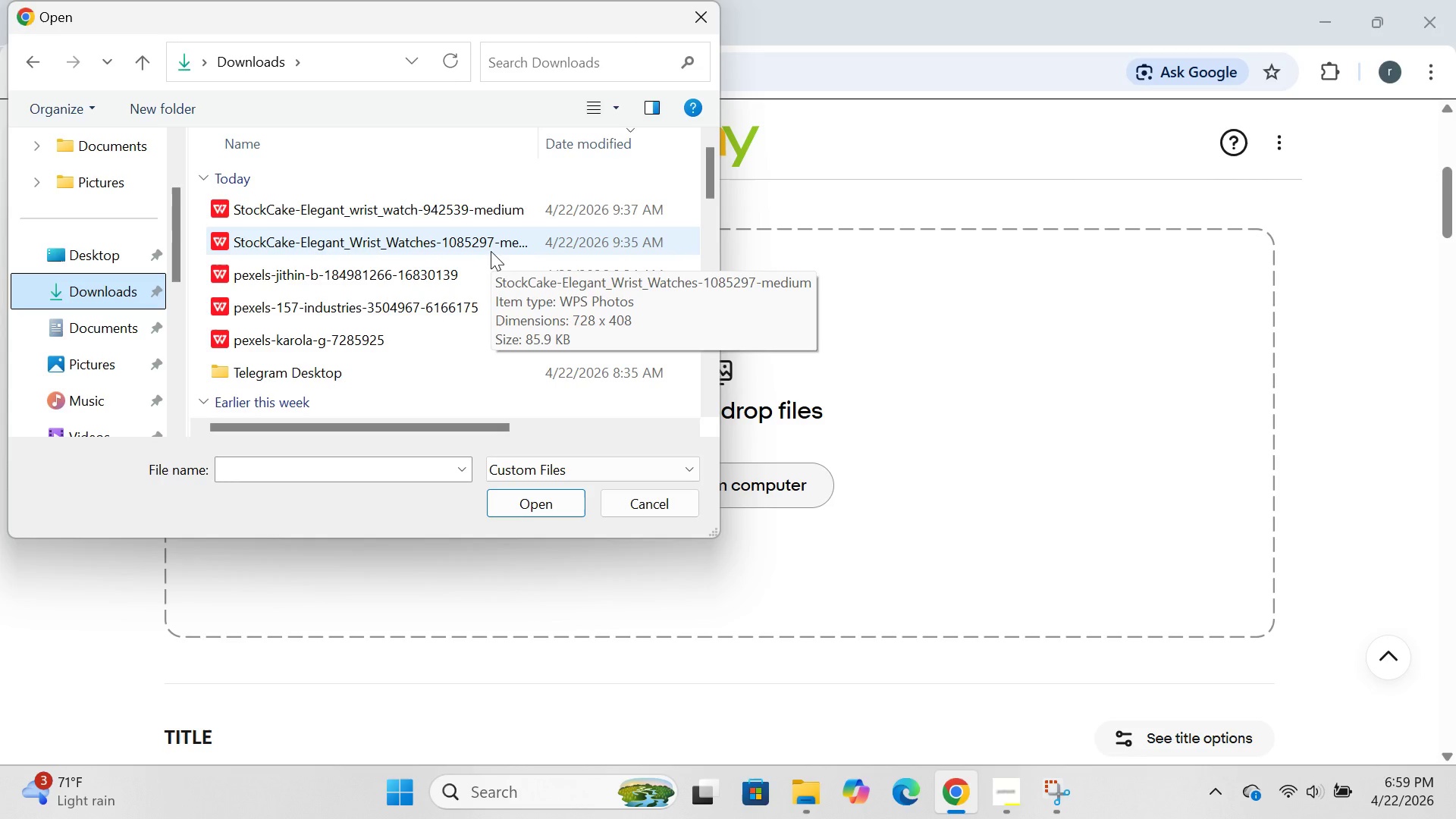 
wait(31.64)
 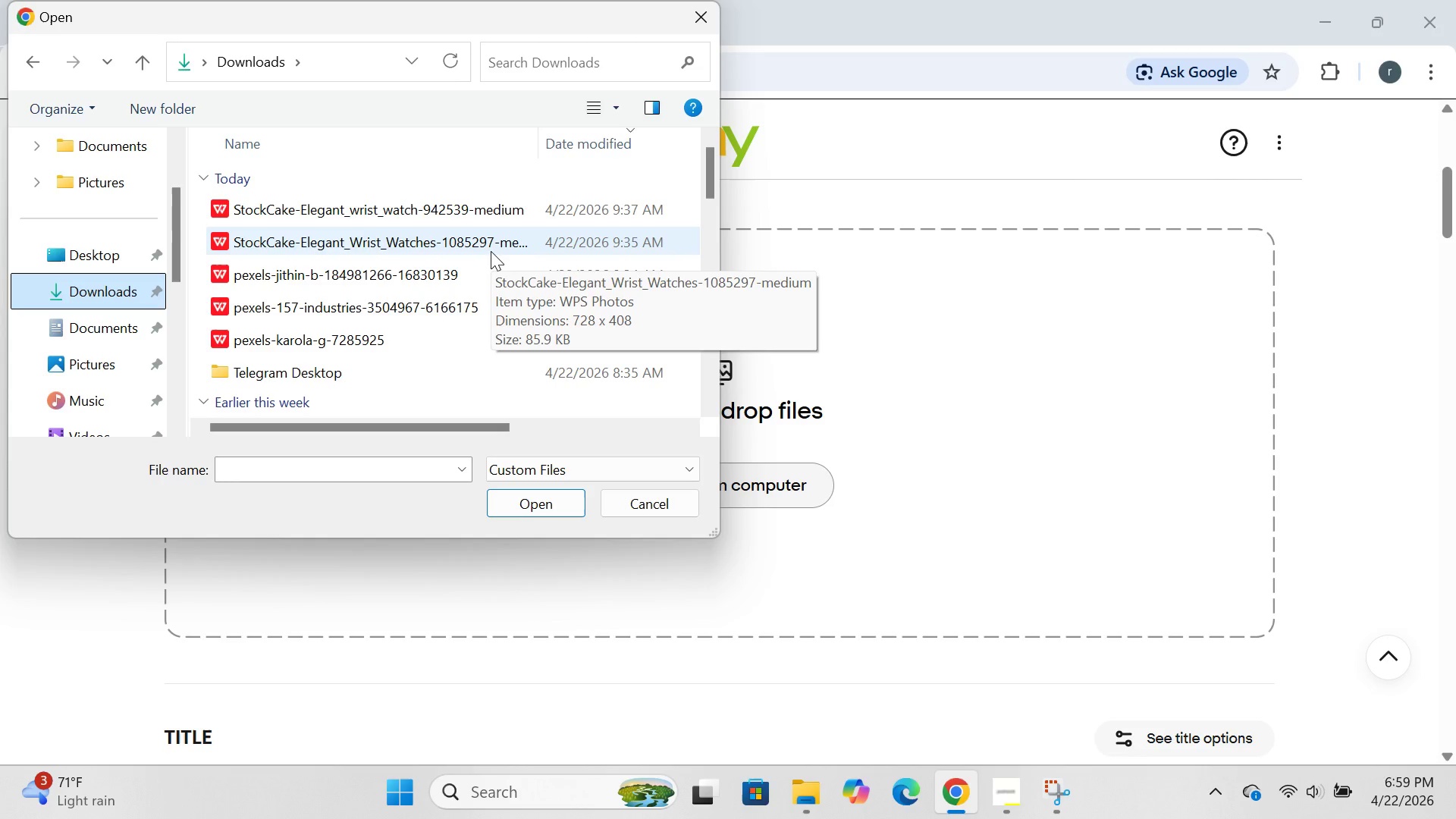 
double_click([458, 197])
 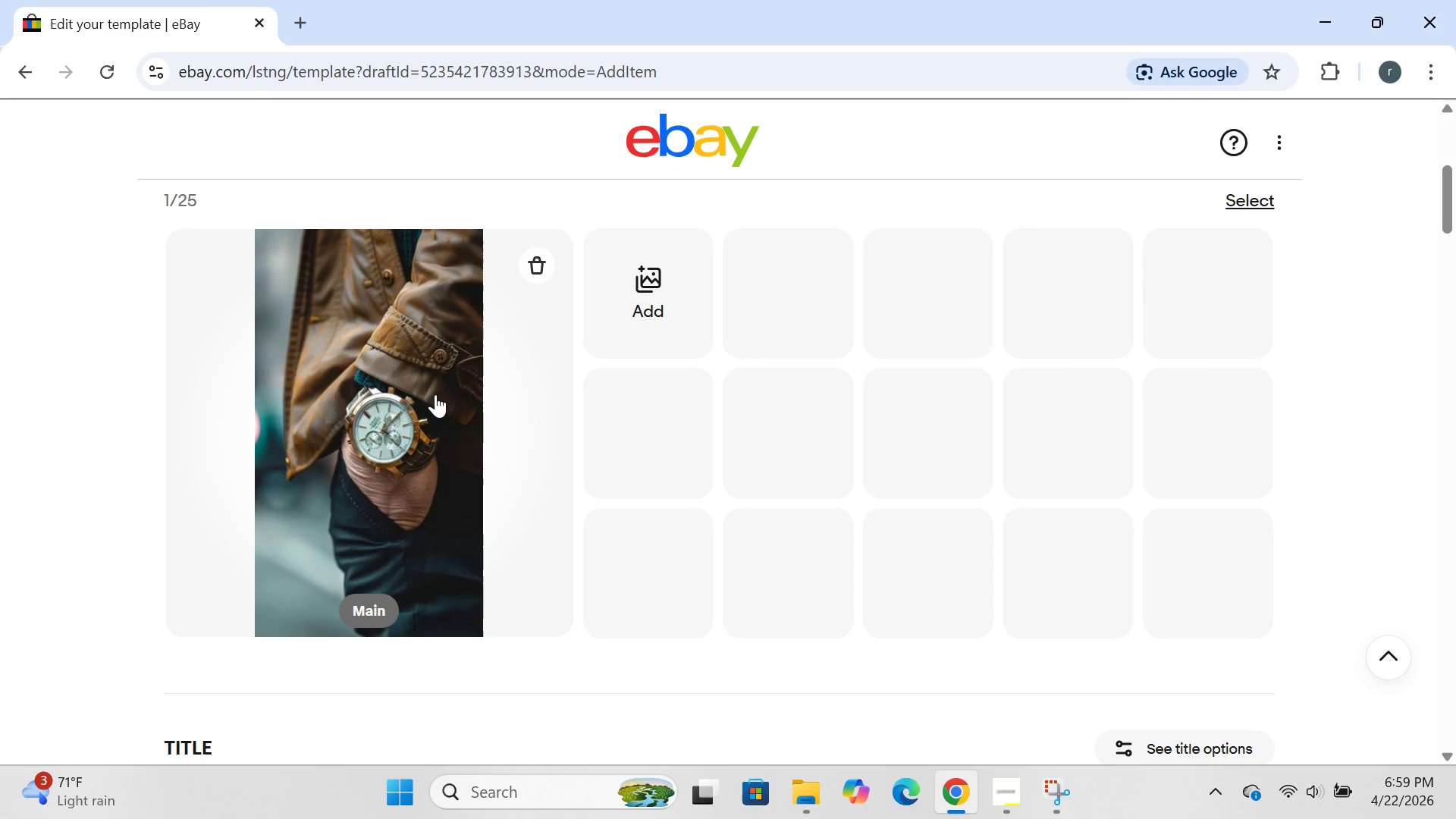 
wait(6.66)
 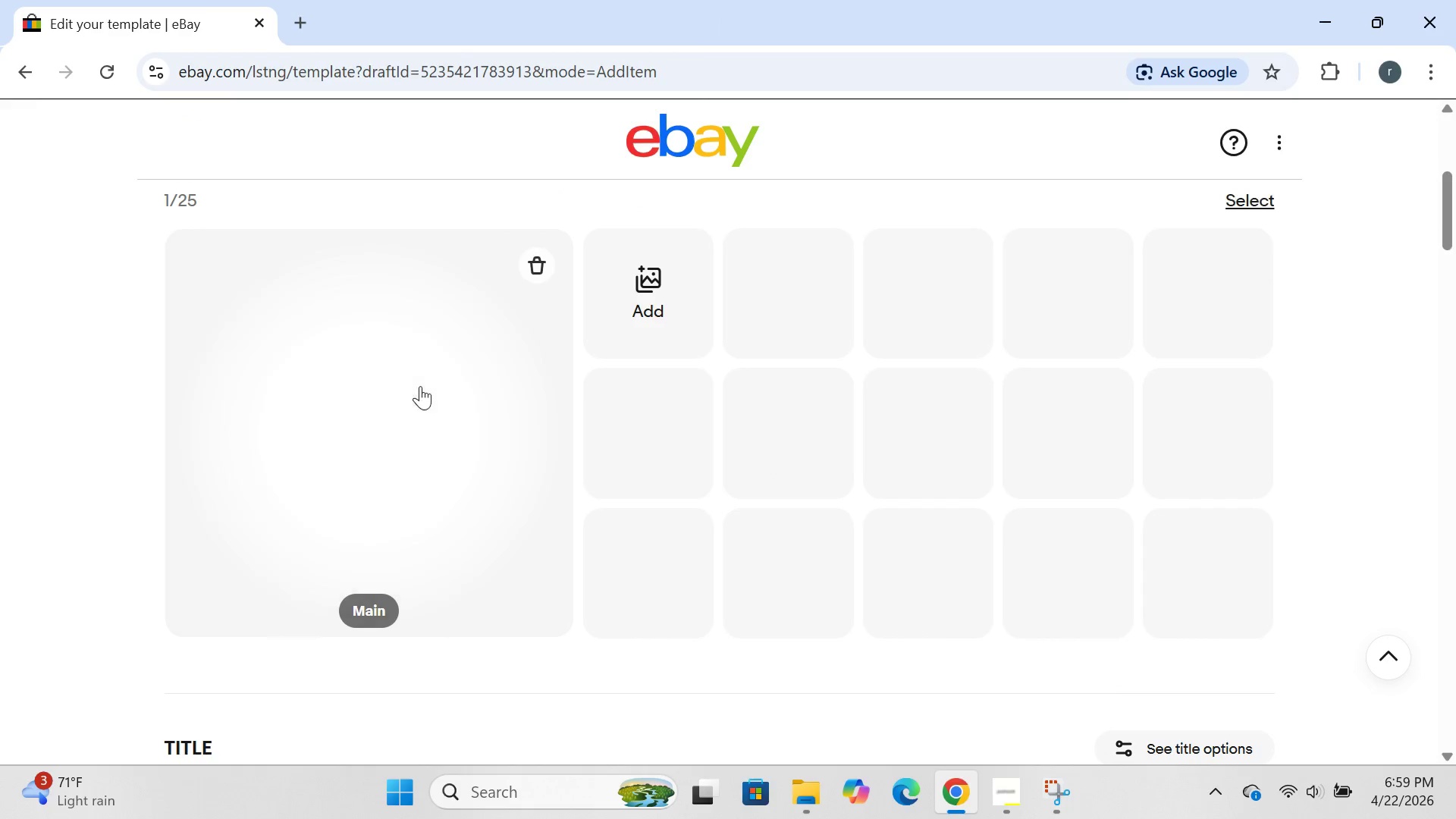 
left_click([681, 255])
 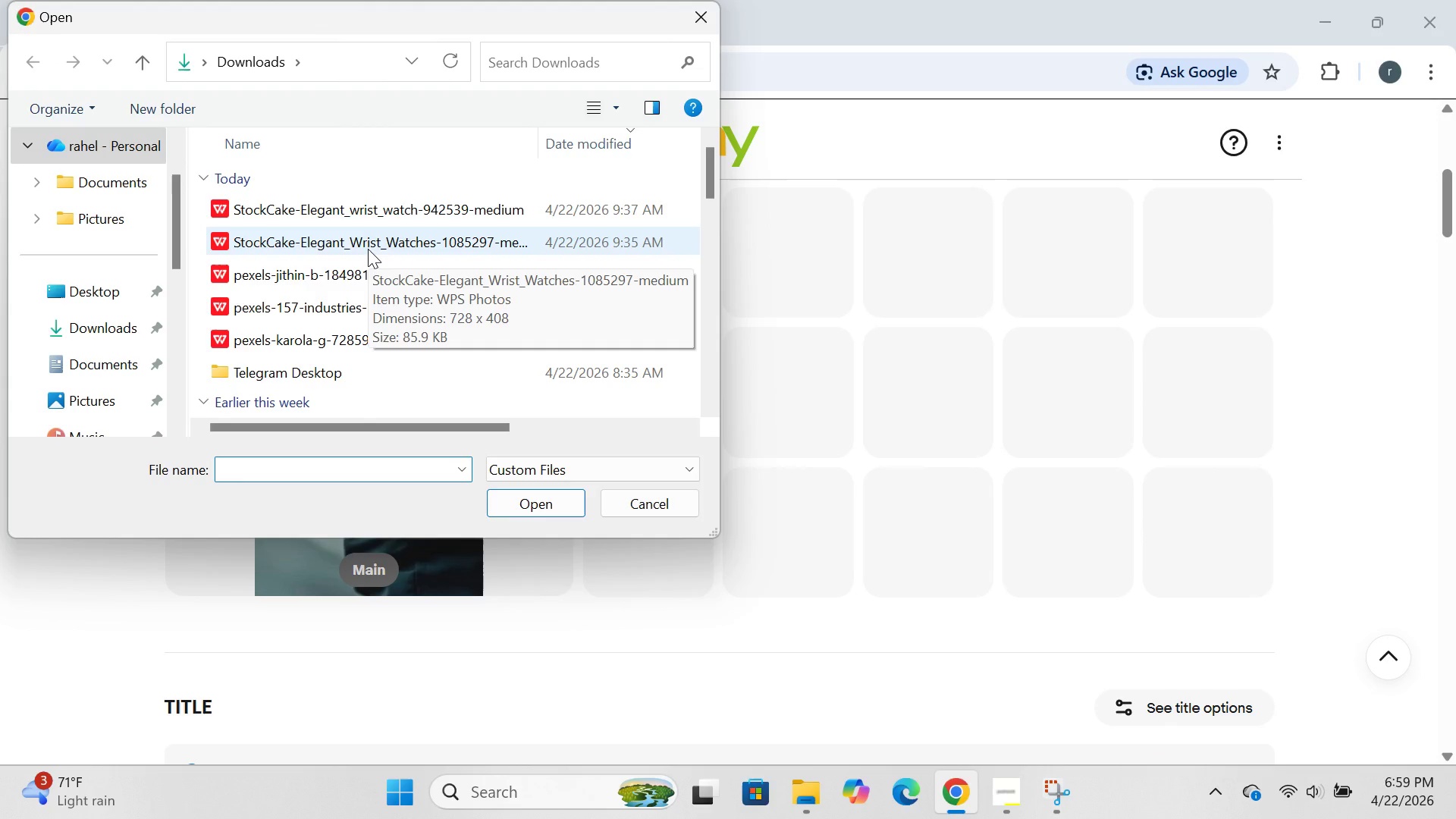 
wait(5.05)
 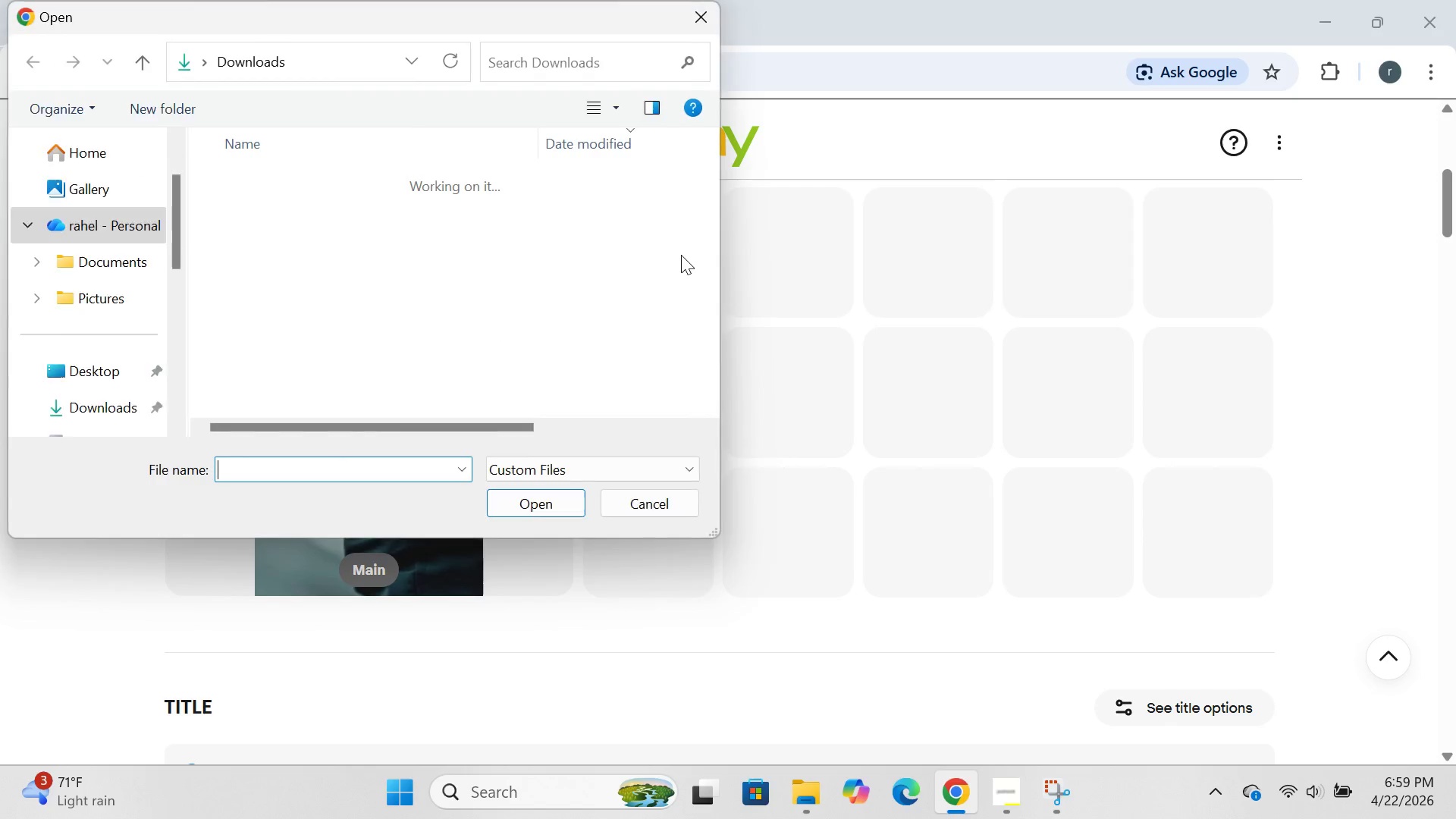 
left_click([368, 249])
 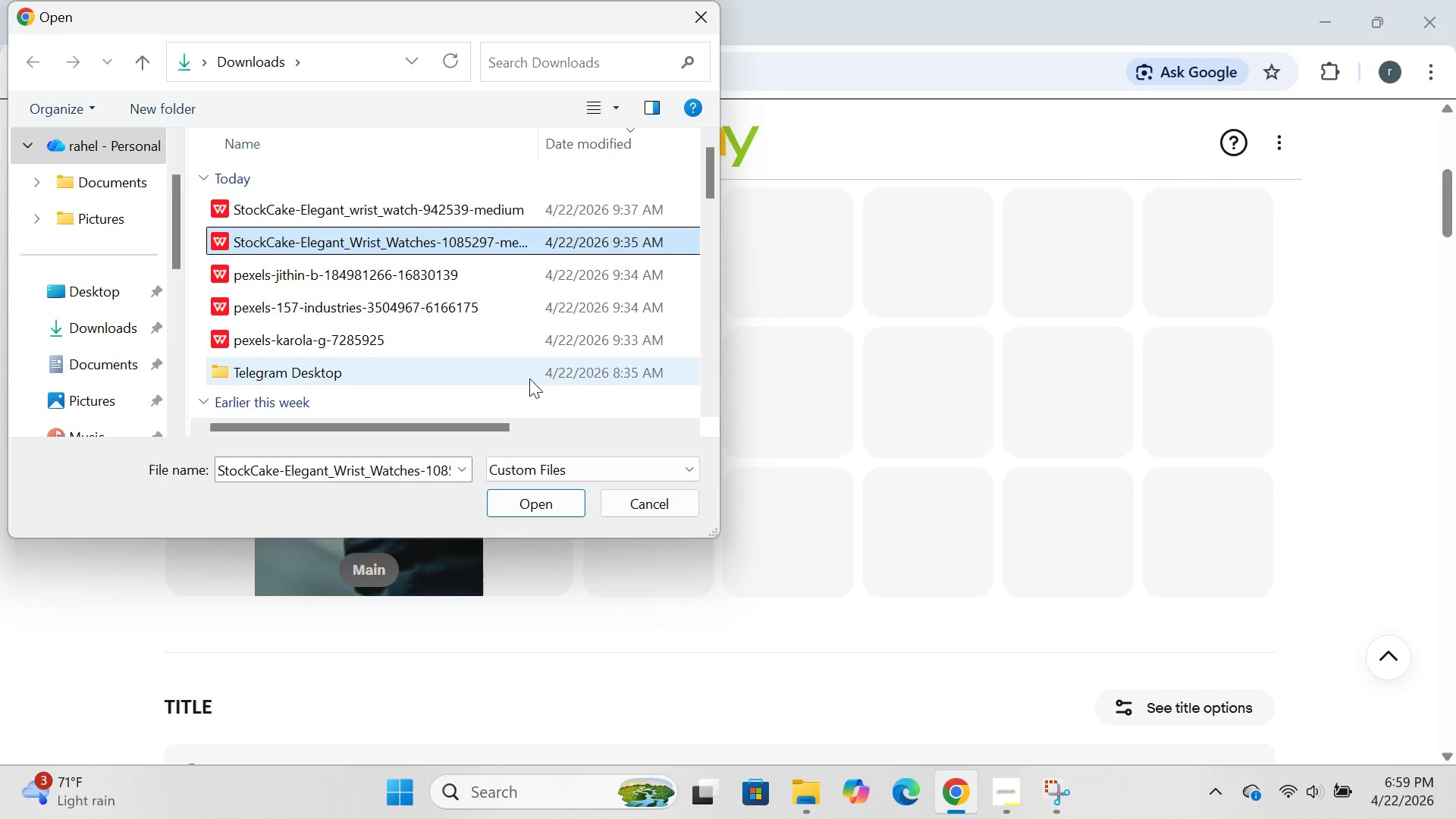 
left_click([505, 505])
 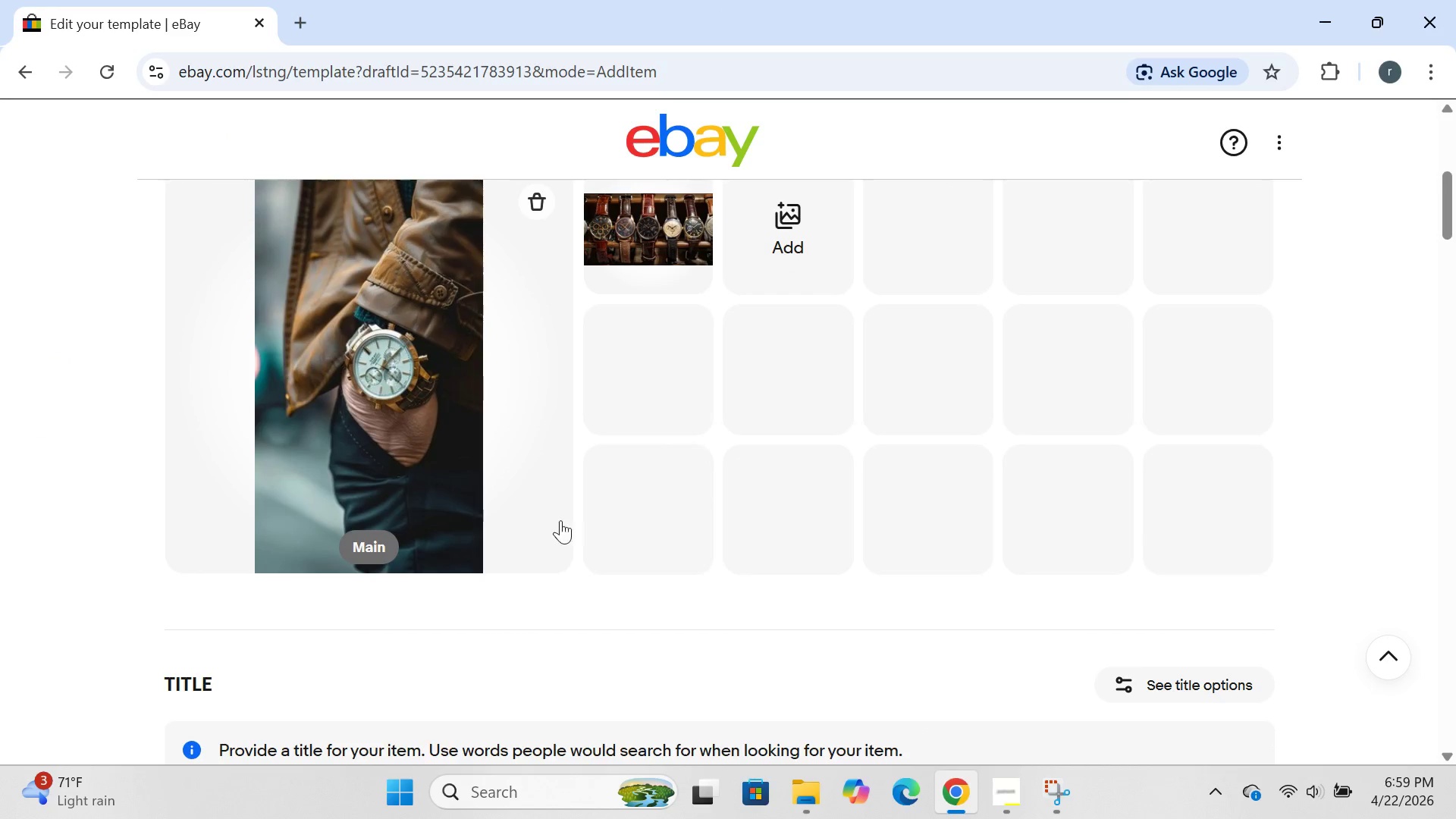 
wait(5.66)
 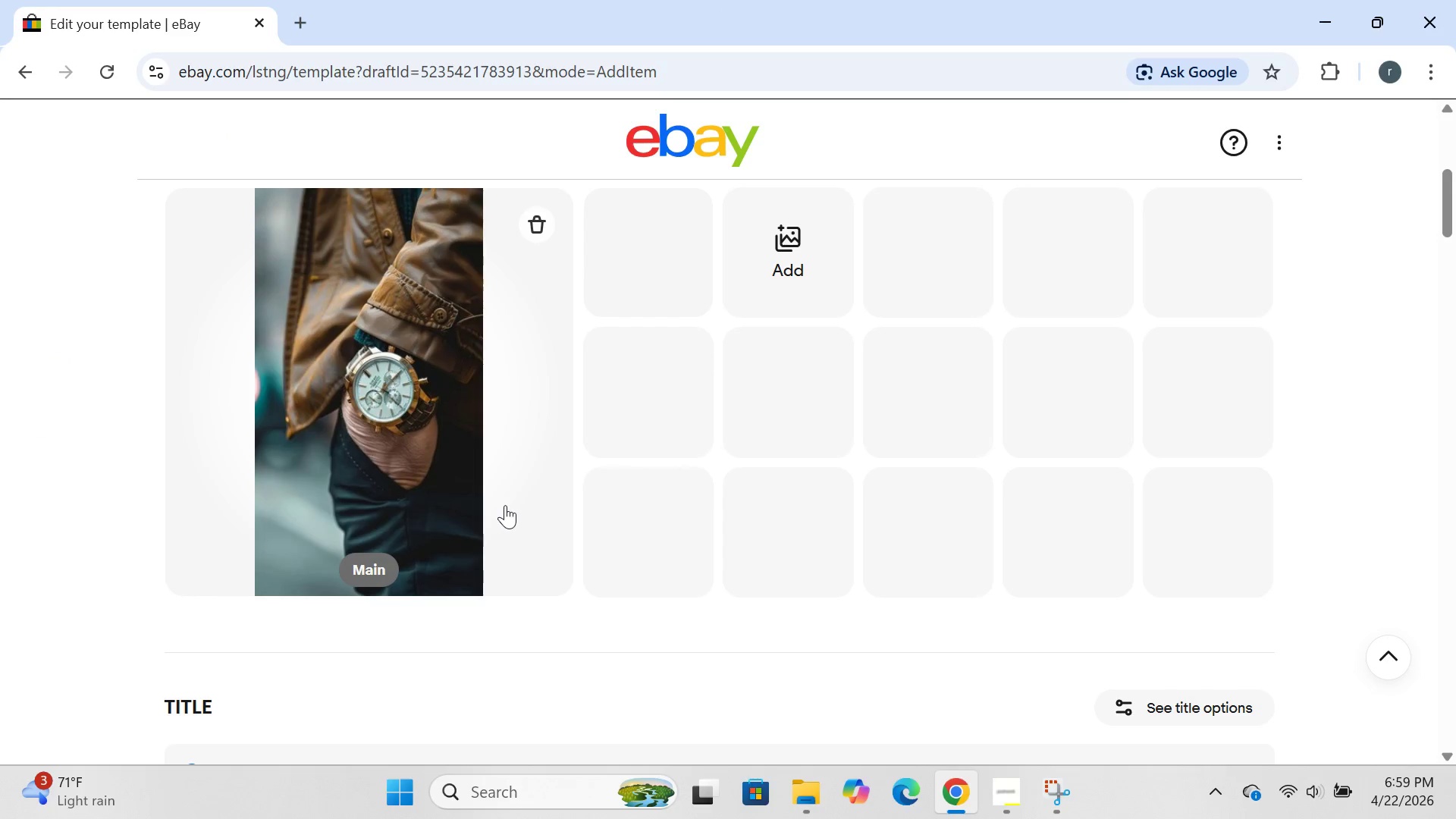 
left_click([775, 281])
 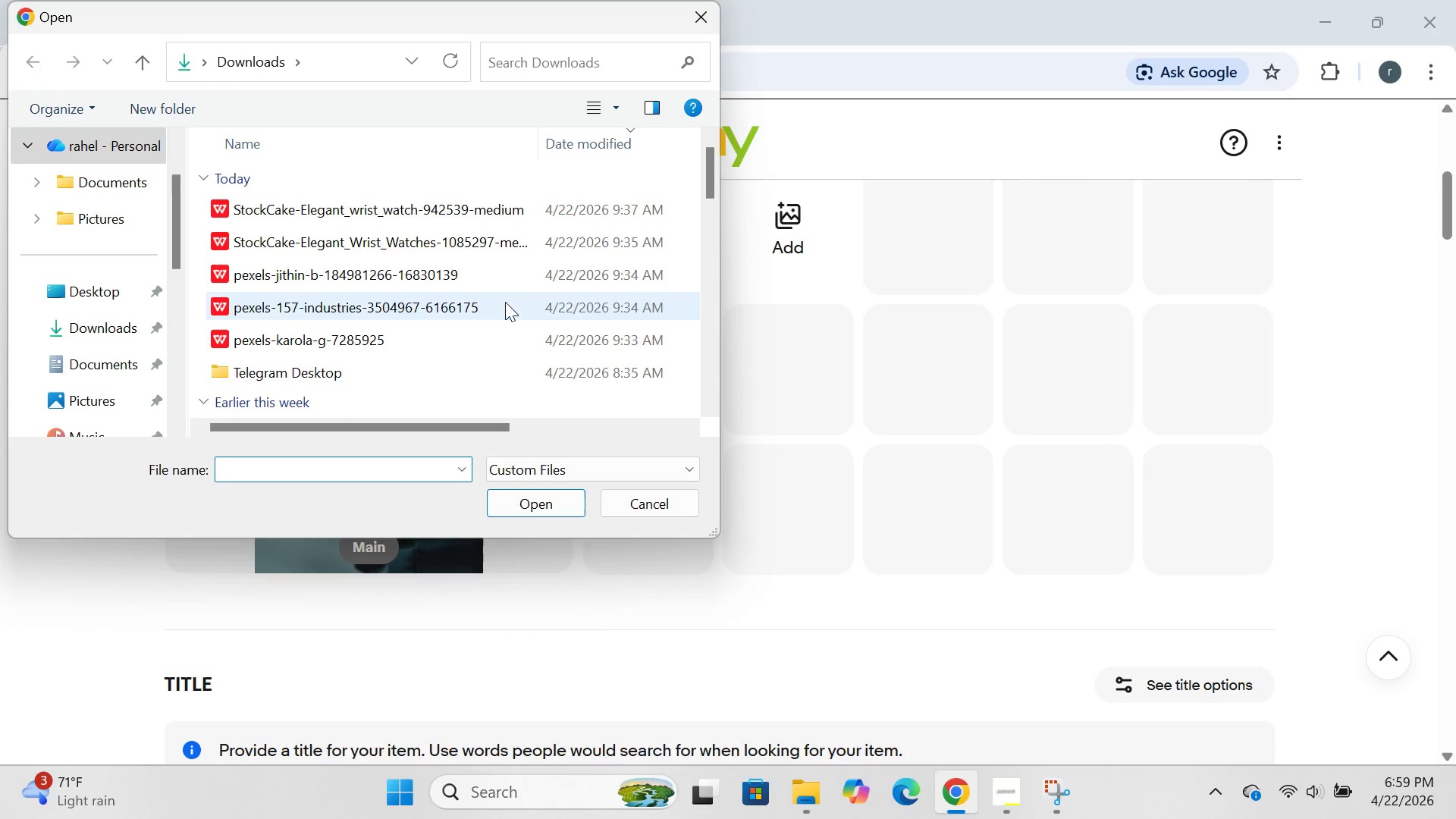 
left_click([495, 279])
 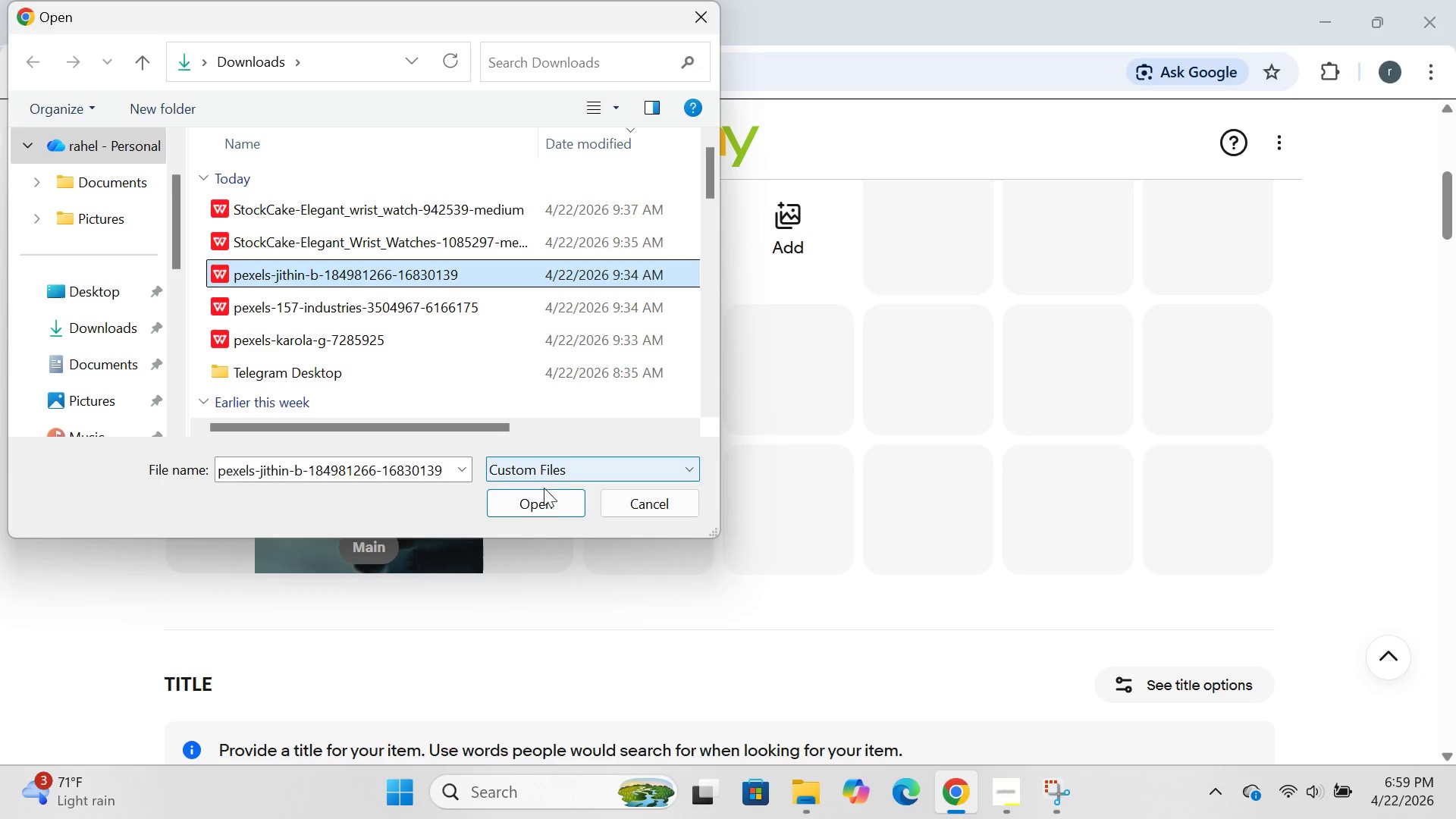 
left_click([536, 500])
 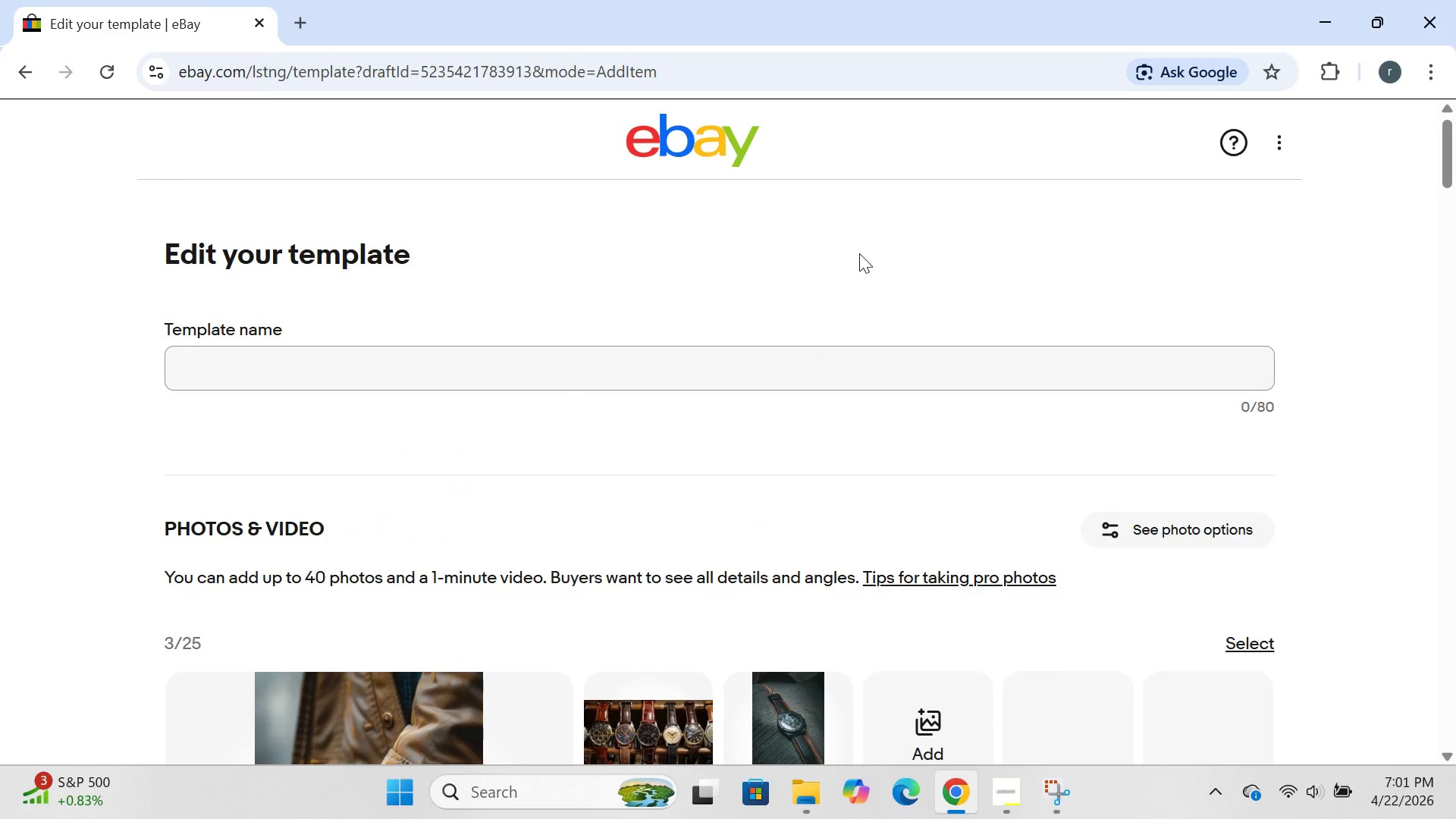 
wait(108.06)
 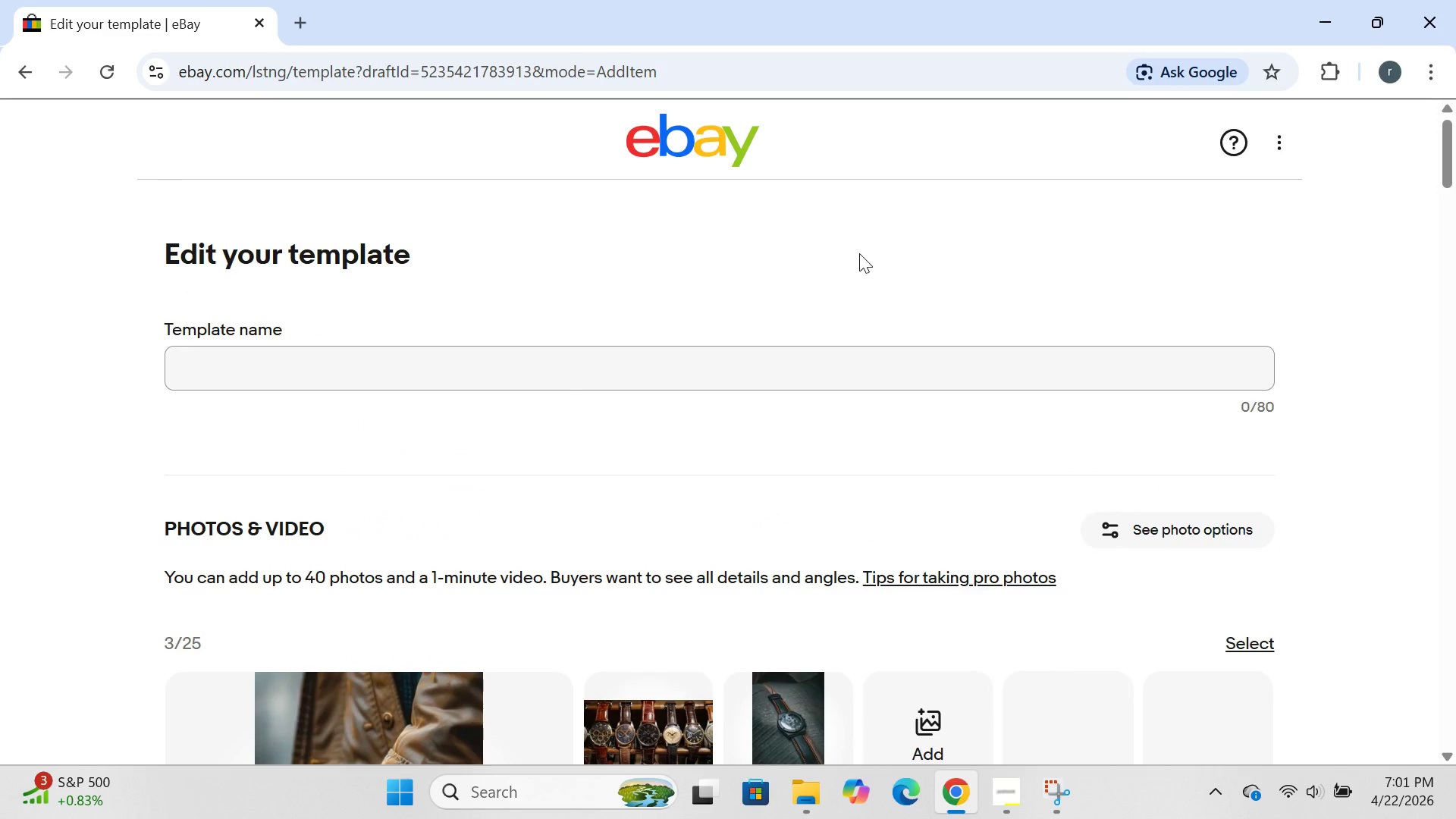 
left_click([423, 240])
 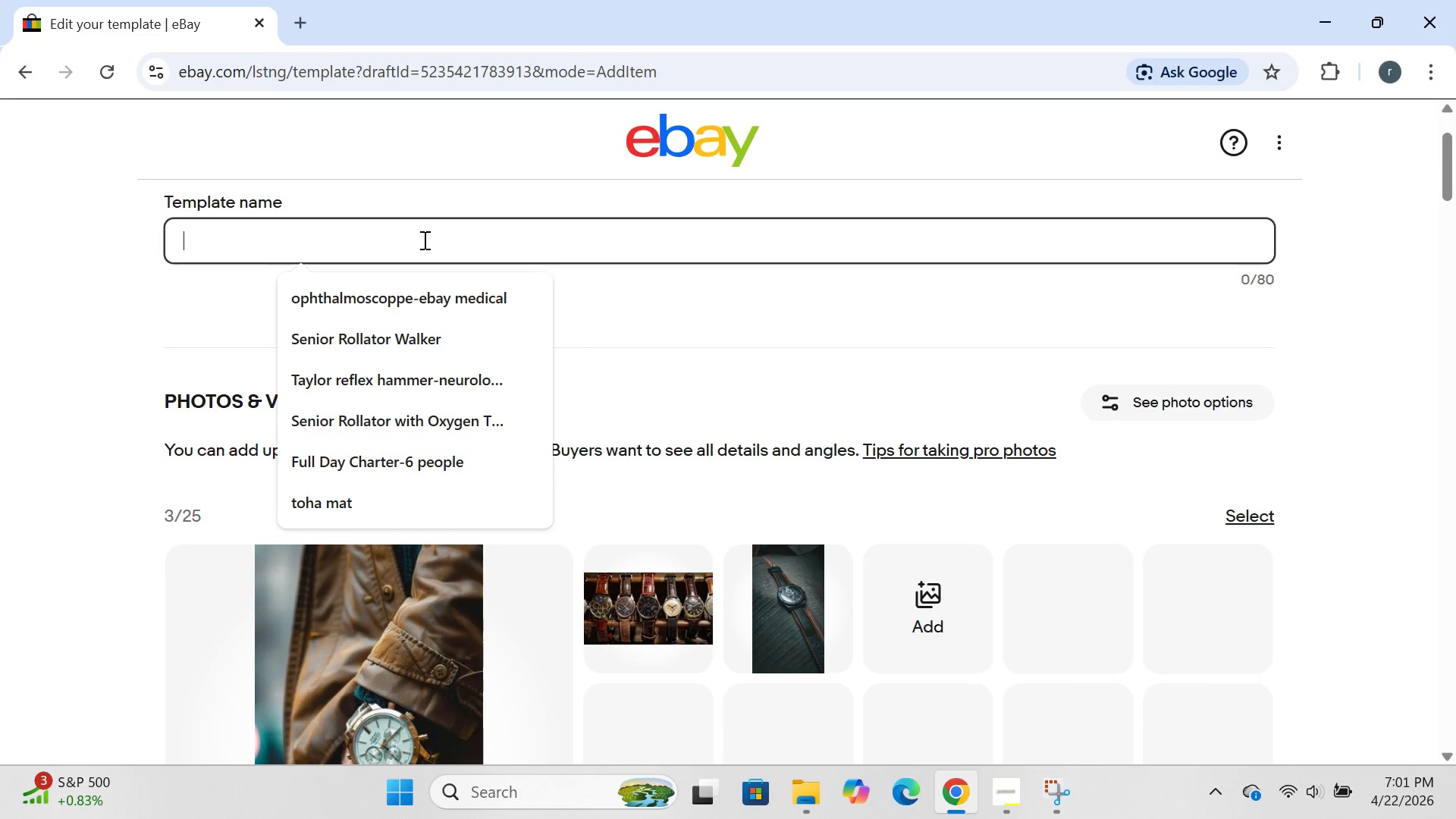 
type(Vintage Watch Strap )
key(Backspace)
type(=)
key(Backspace)
type(-20mm Tapered Brown )
 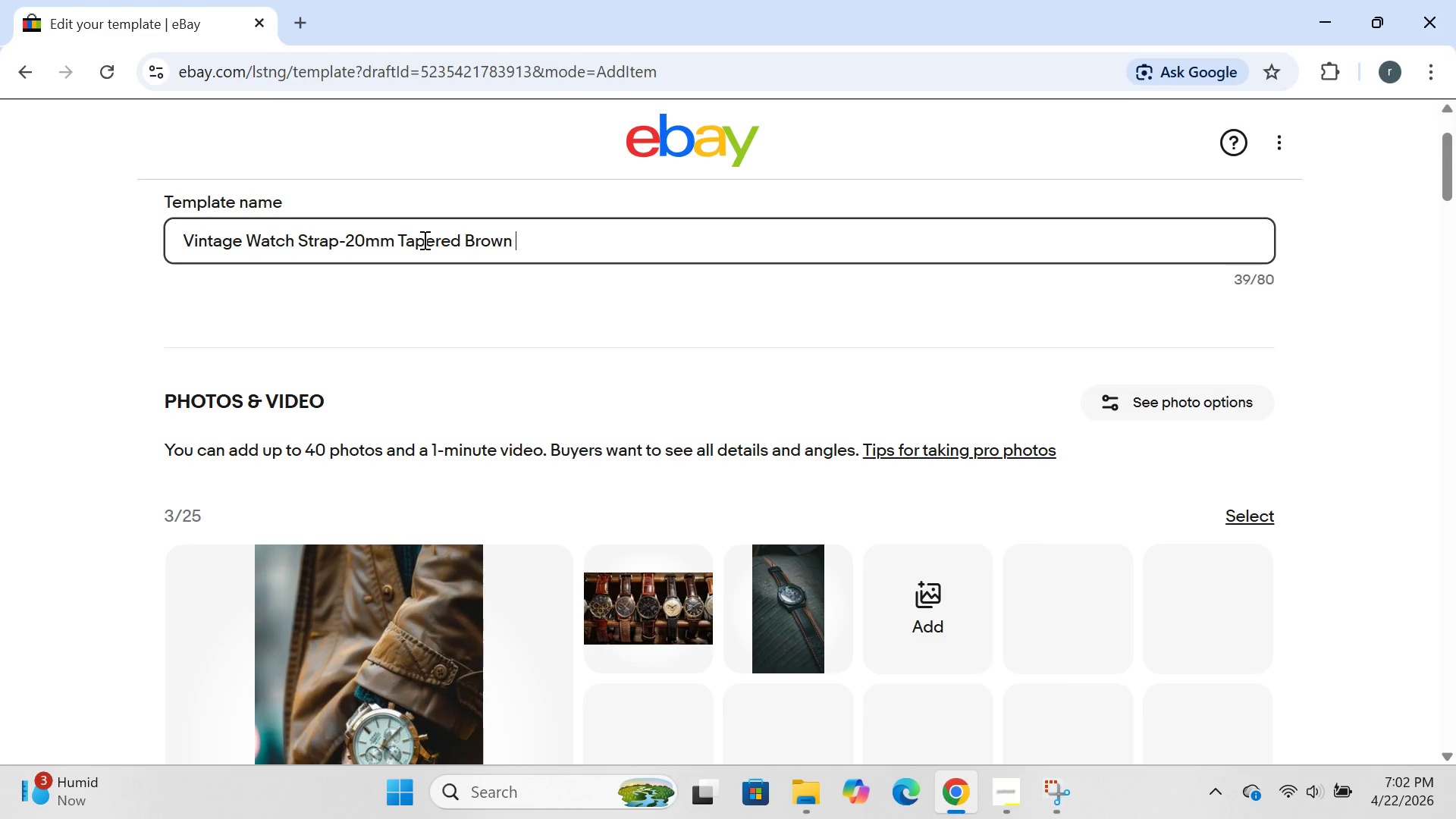 
type(+)
key(Backspace)
type(=)
key(Backspace)
type(- Reference Listing)
 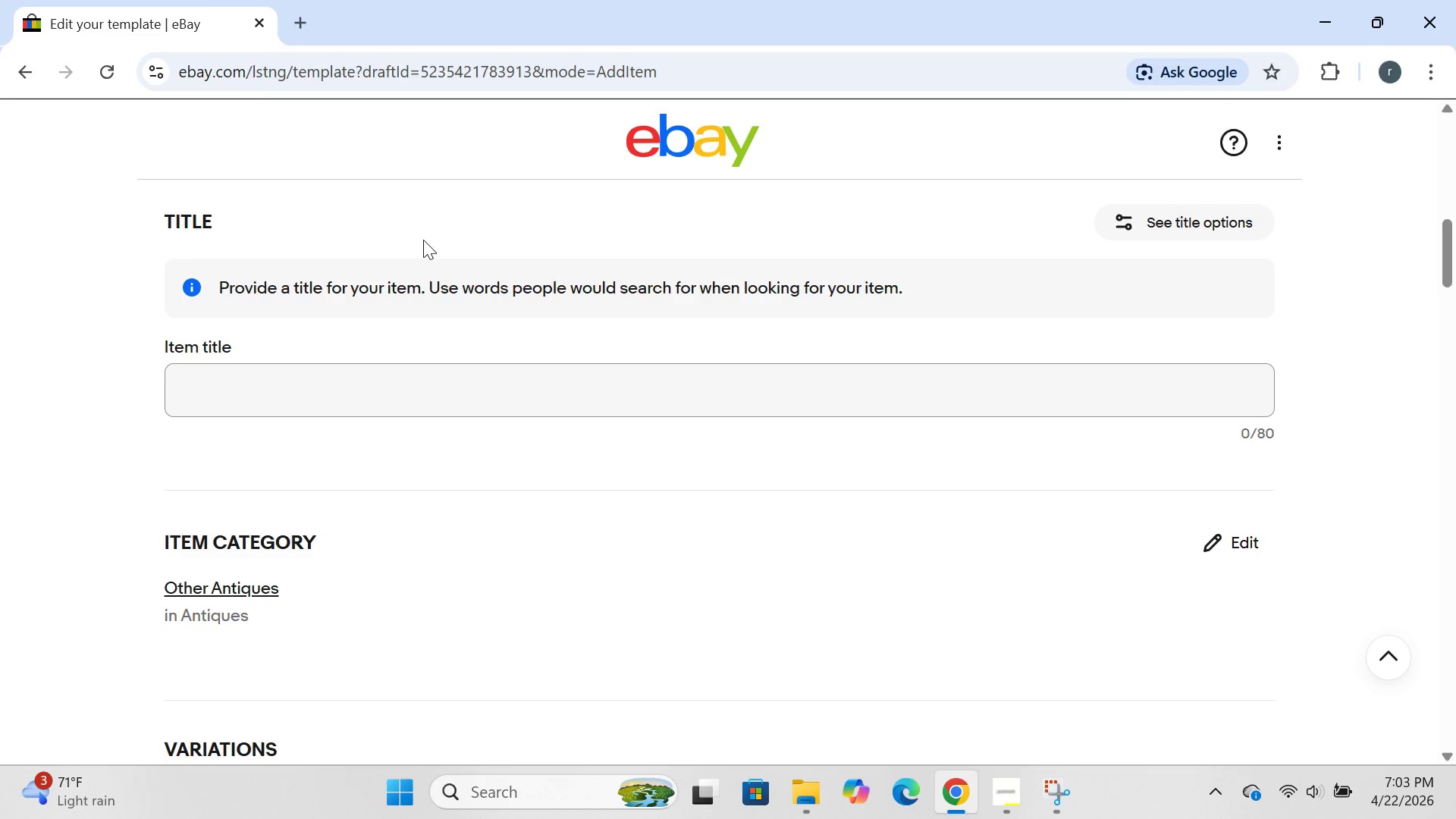 
wait(51.45)
 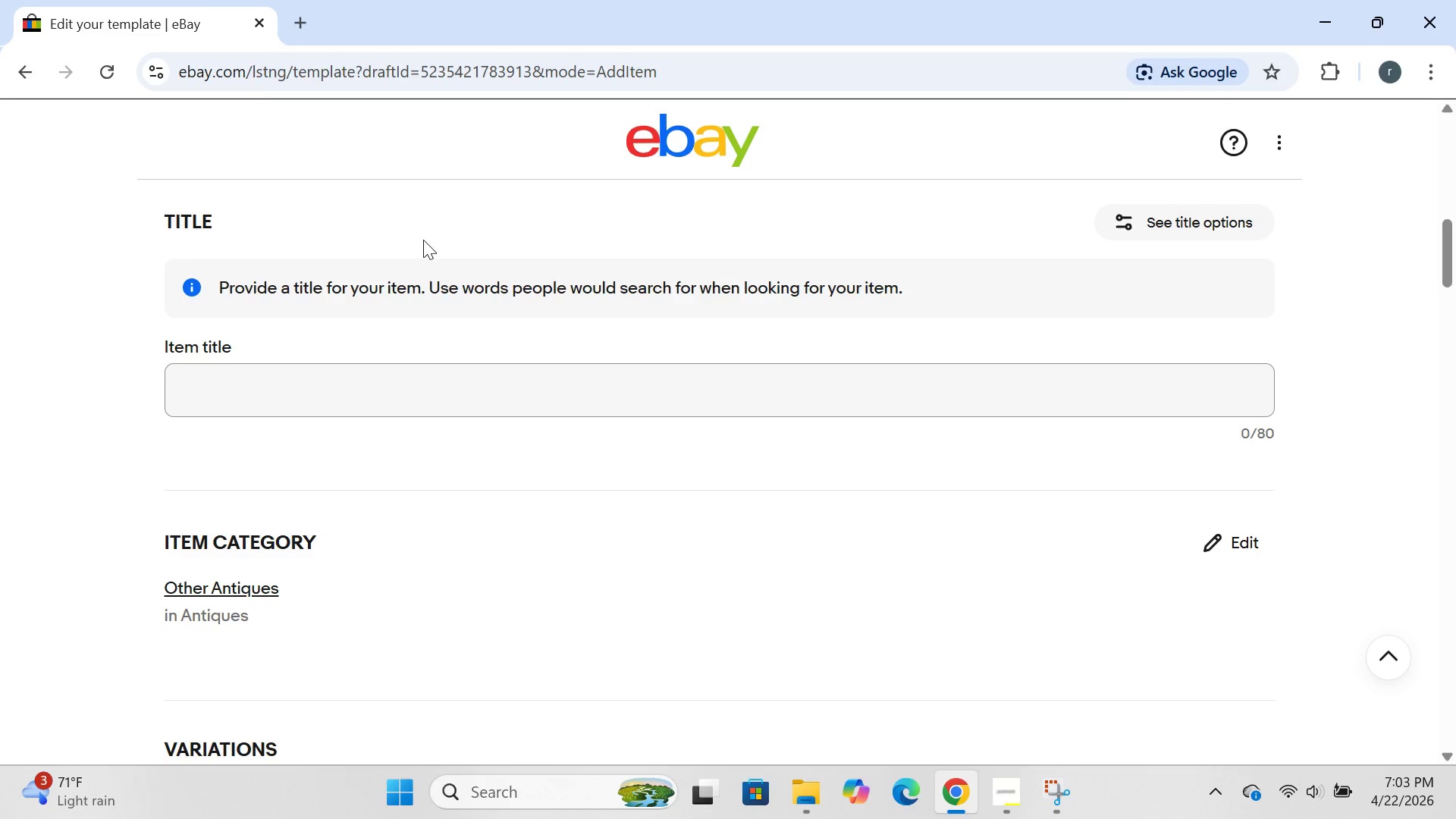 
left_click([240, 393])
 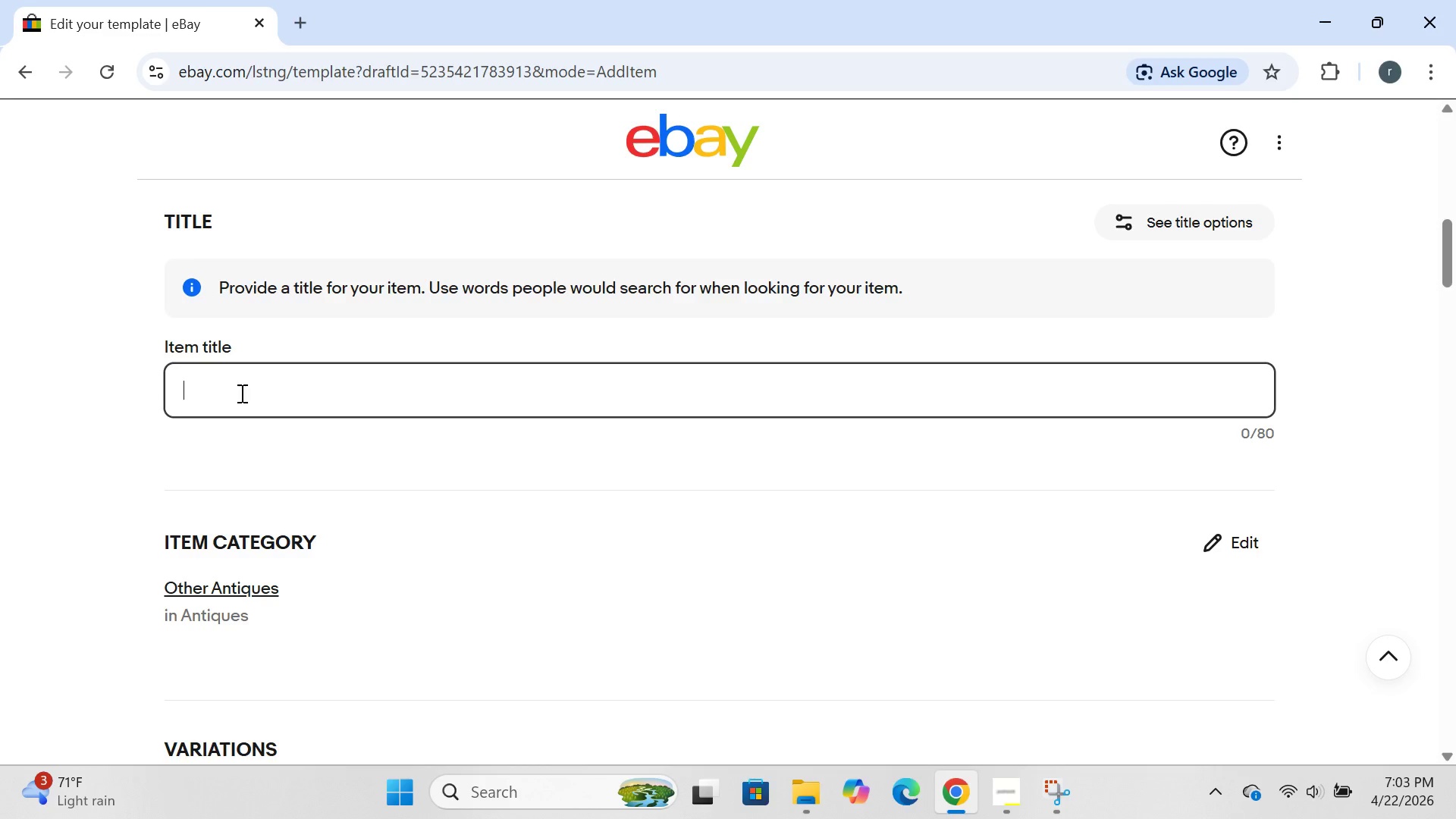 
type(omega seiko Rolex)
 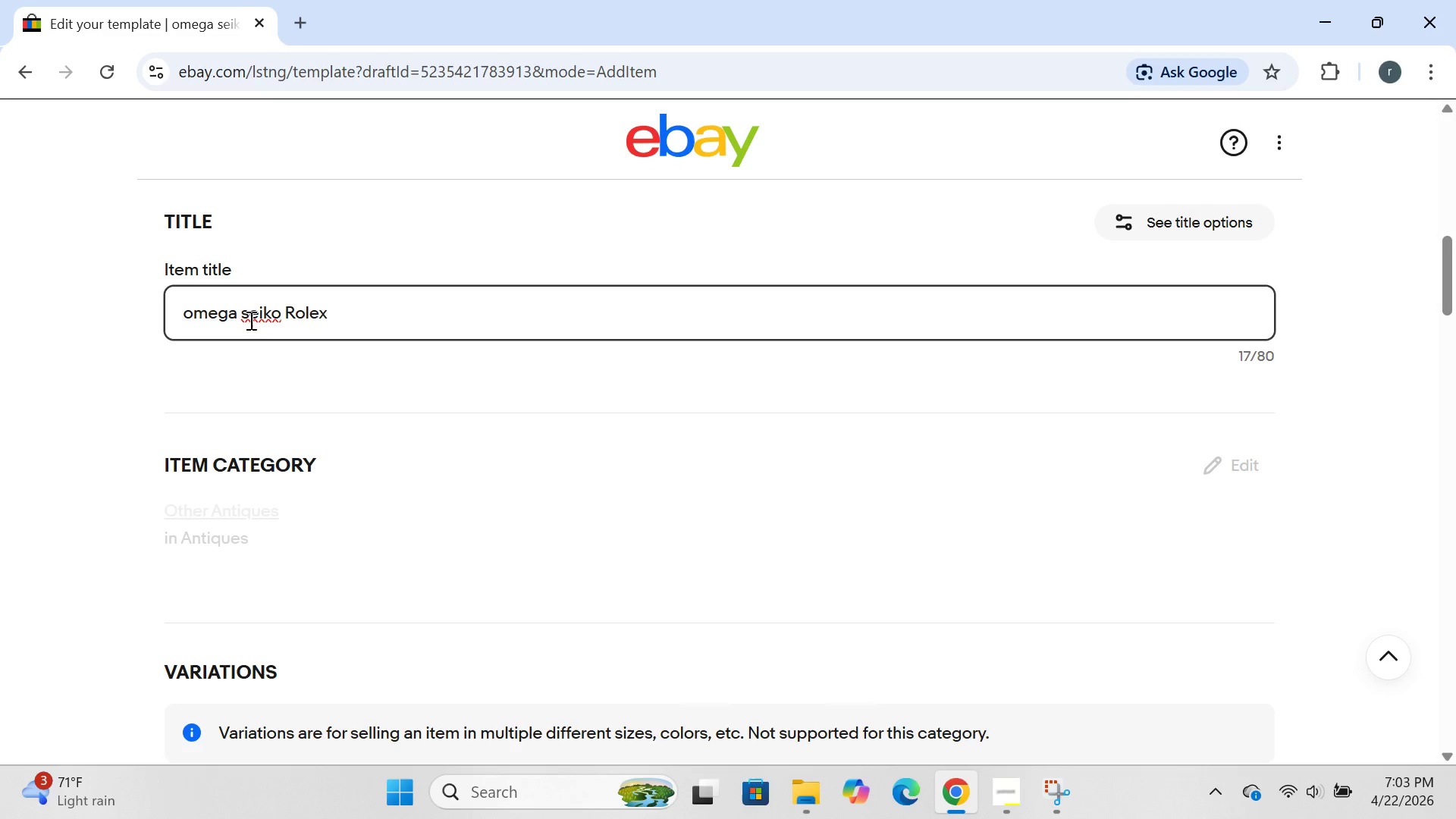 
left_click([249, 316])
 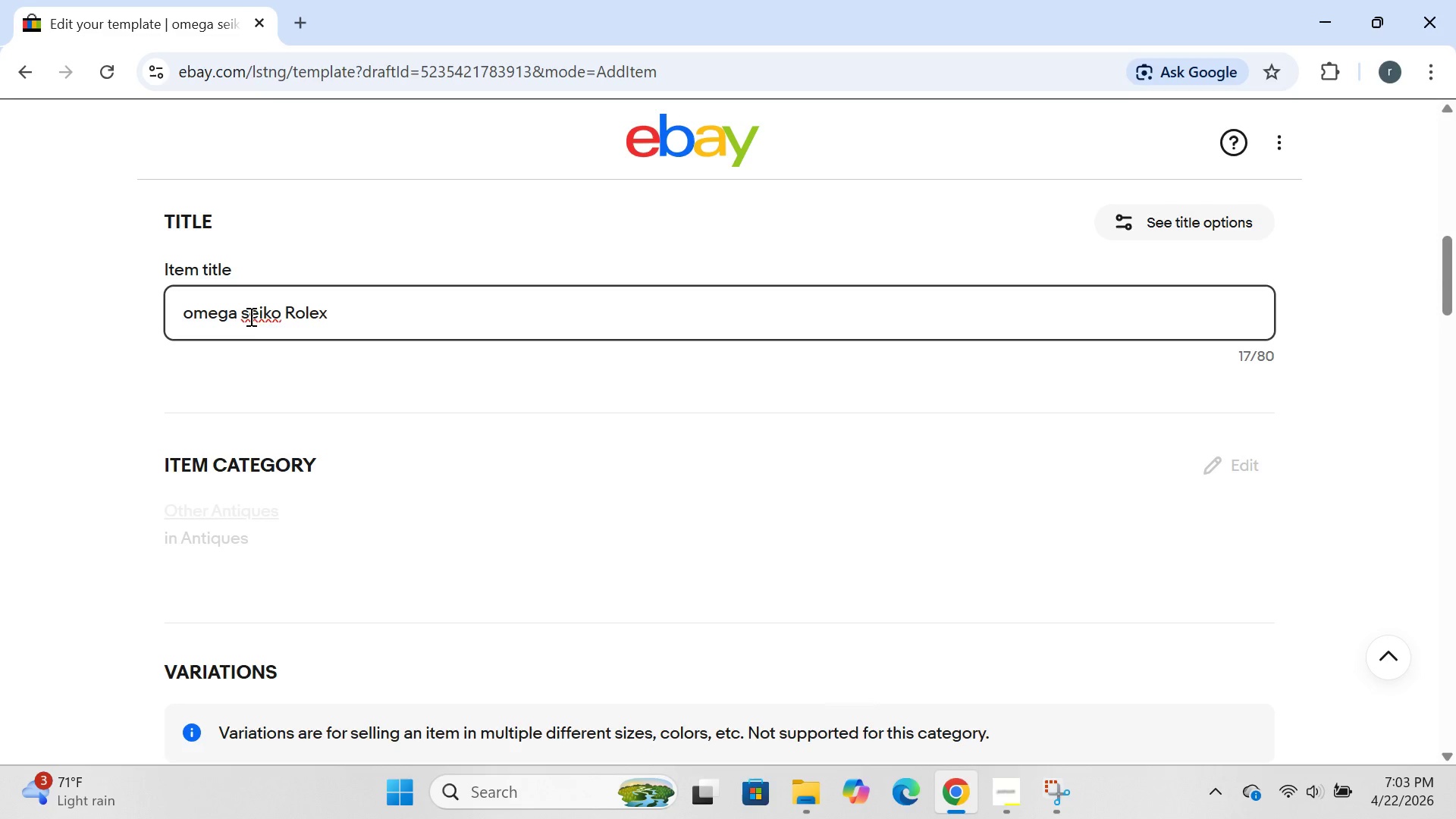 
key(Backspace)
 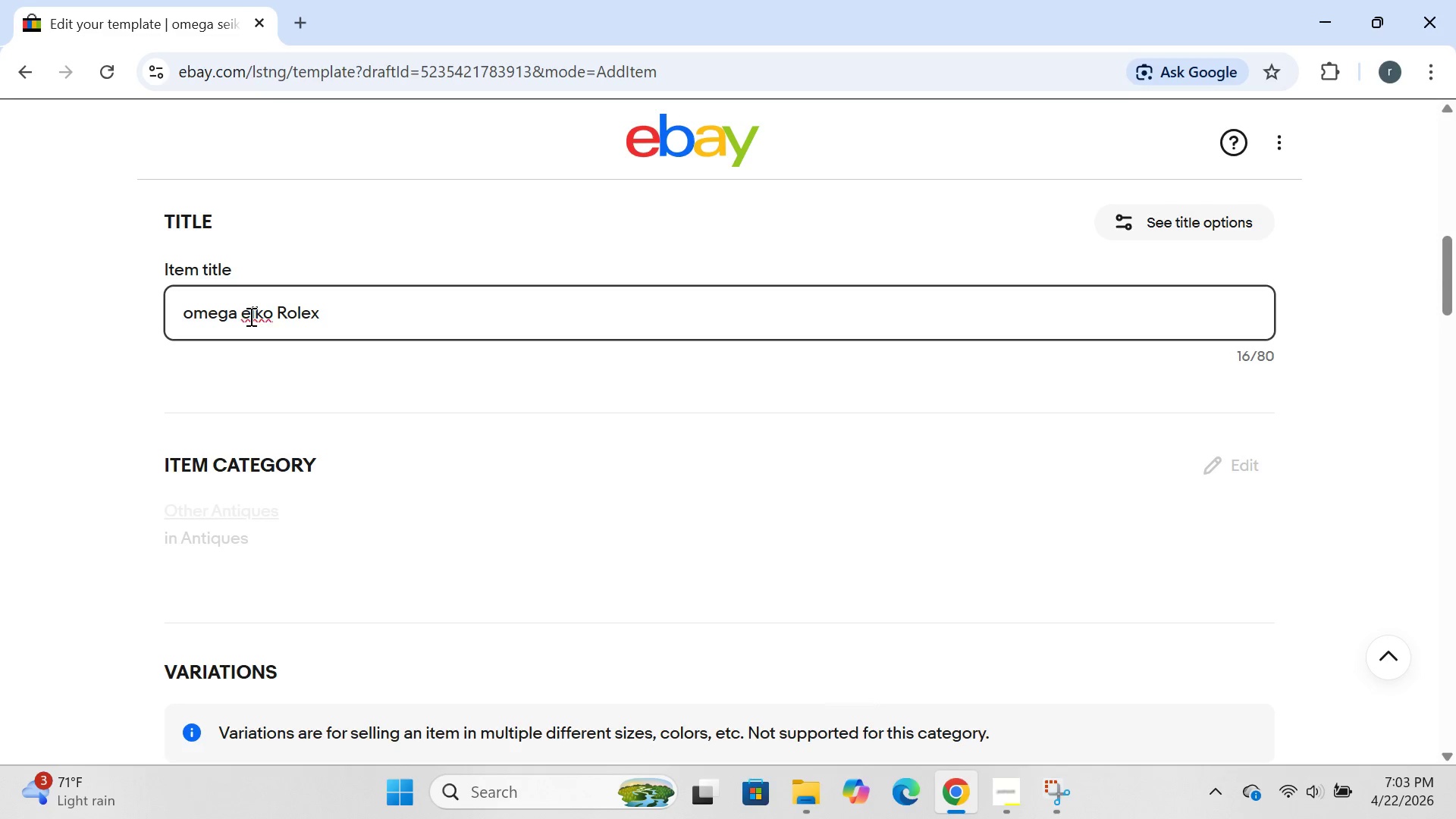 
key(CapsLock)
 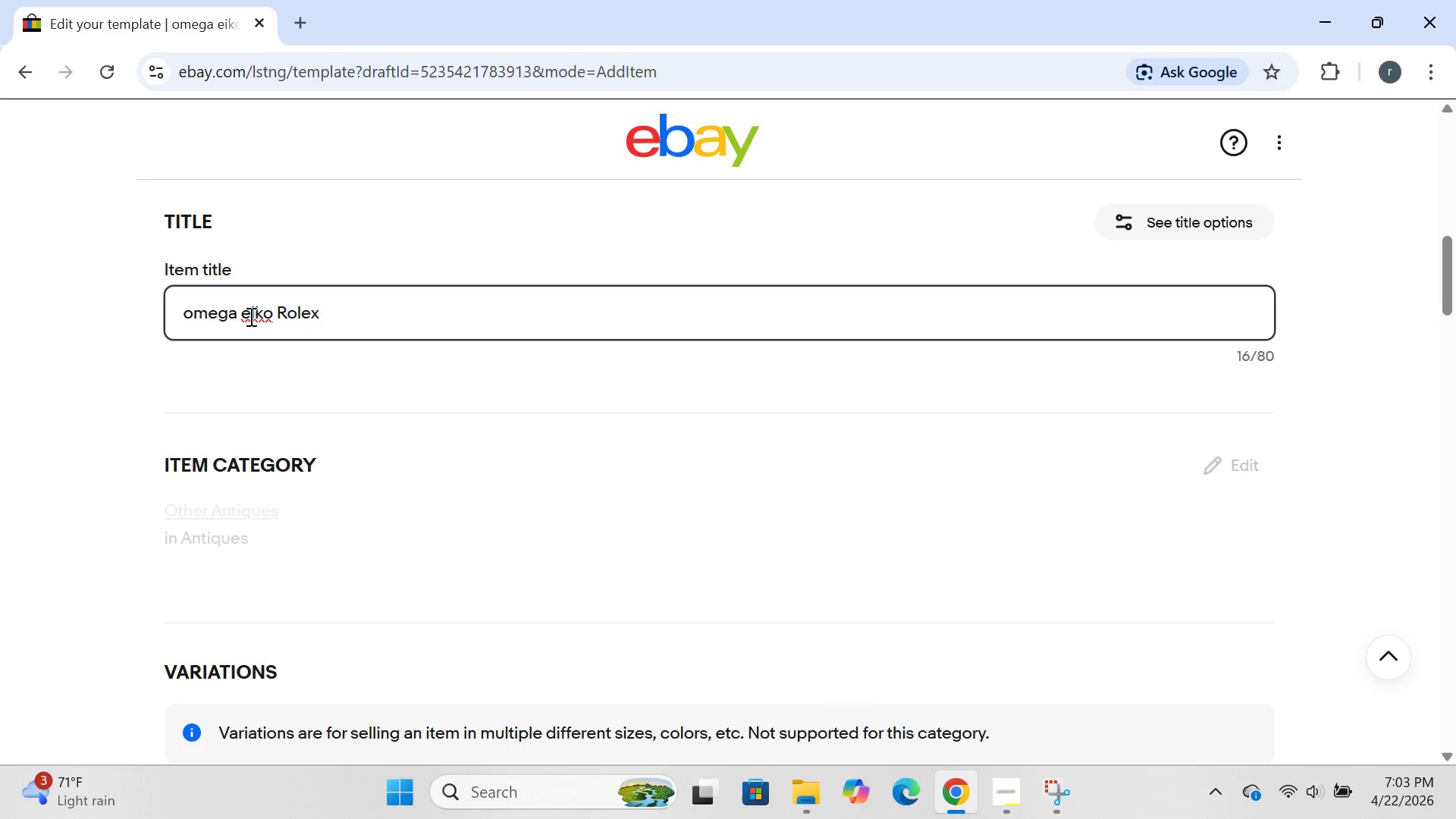 
key(S)
 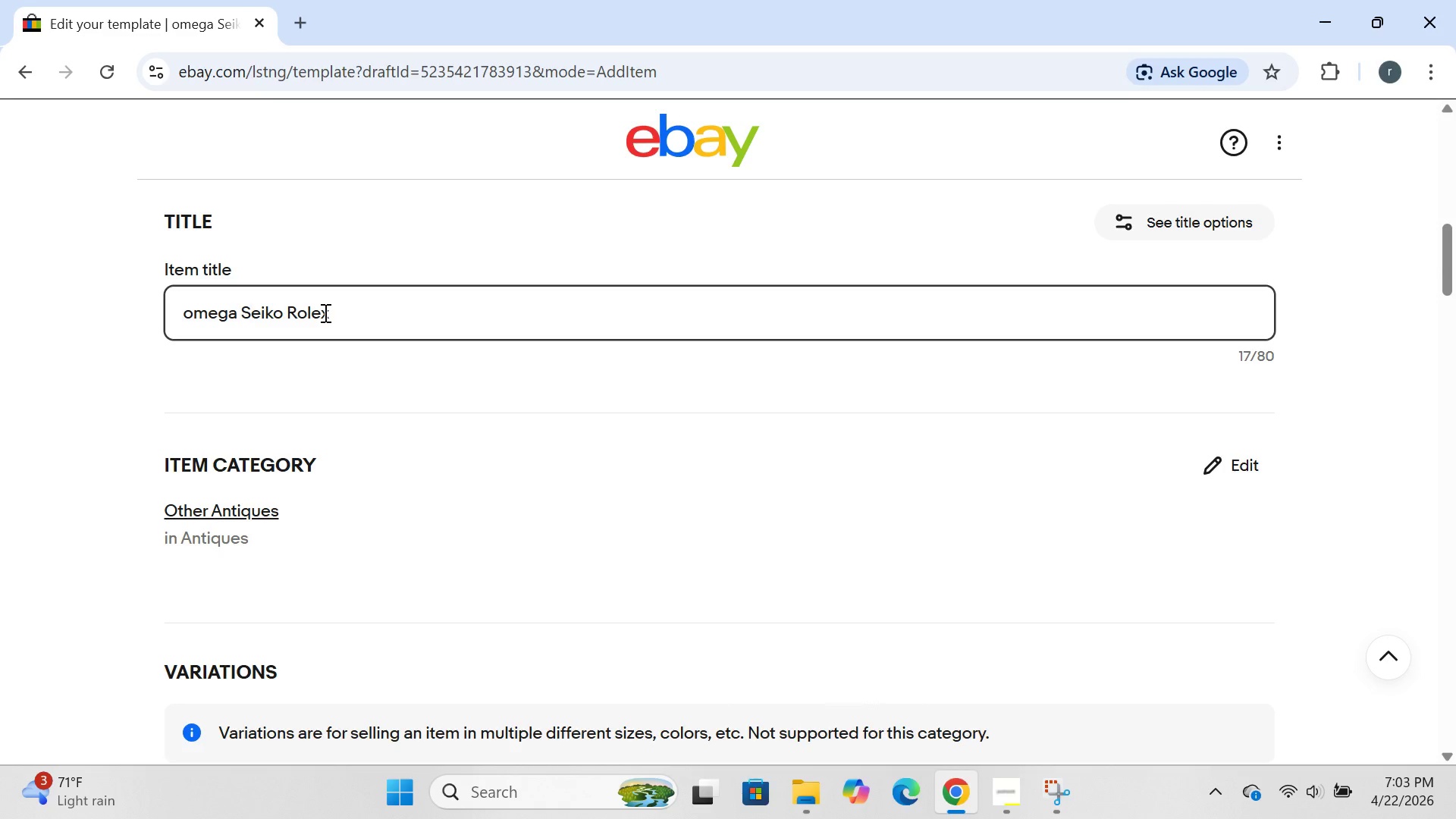 
wait(6.28)
 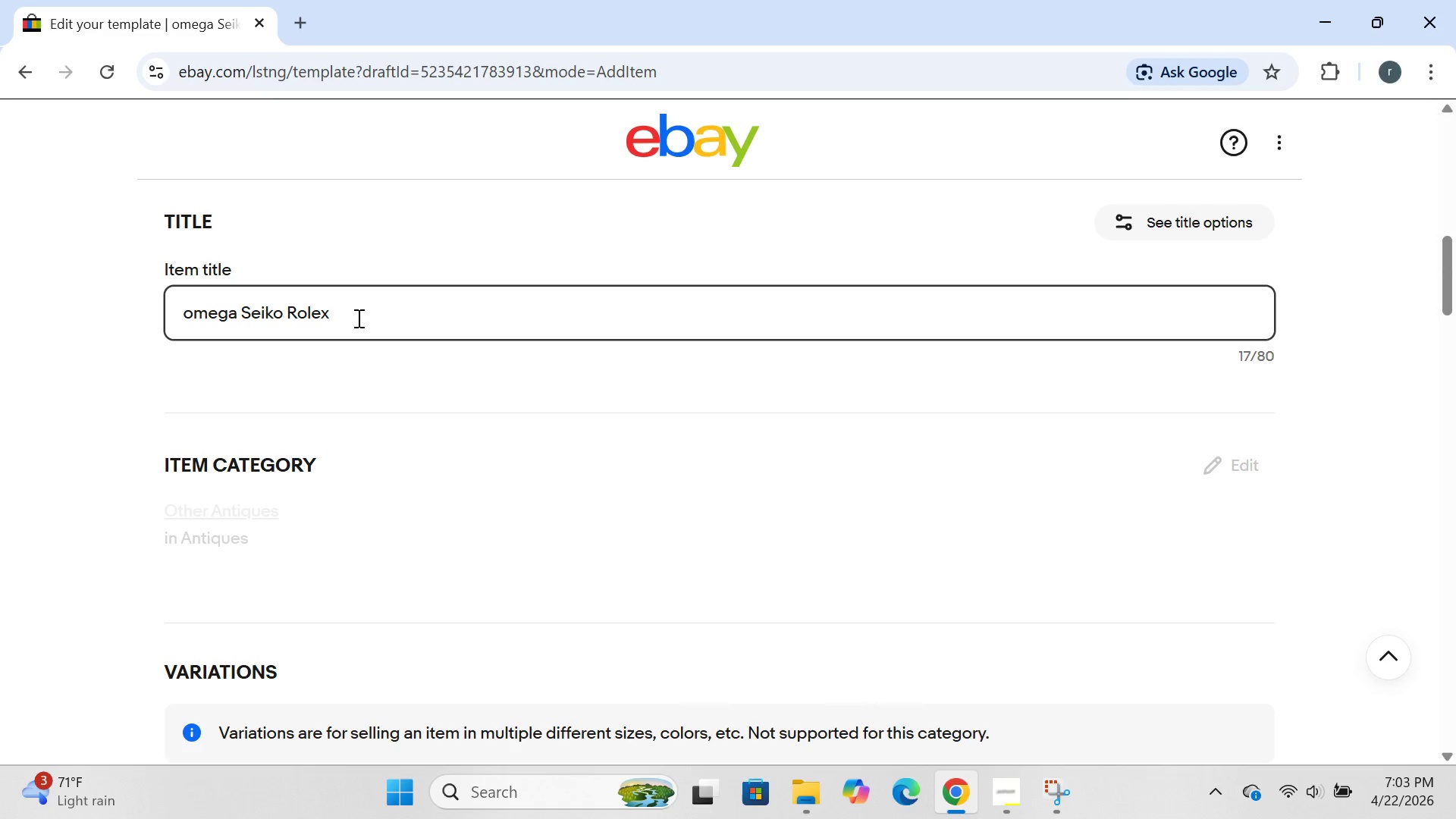 
key(ArrowRight)
 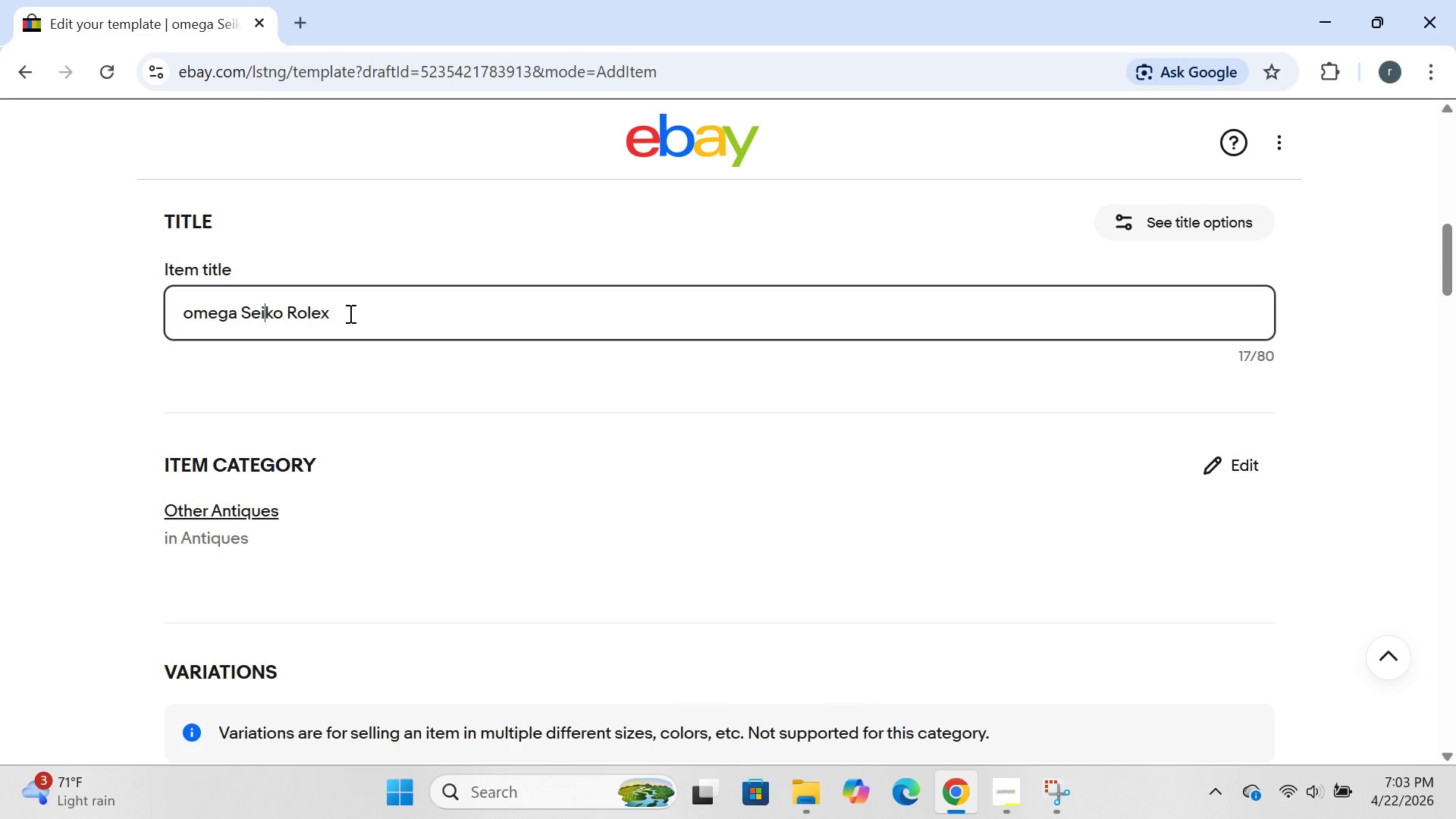 
key(ArrowRight)
 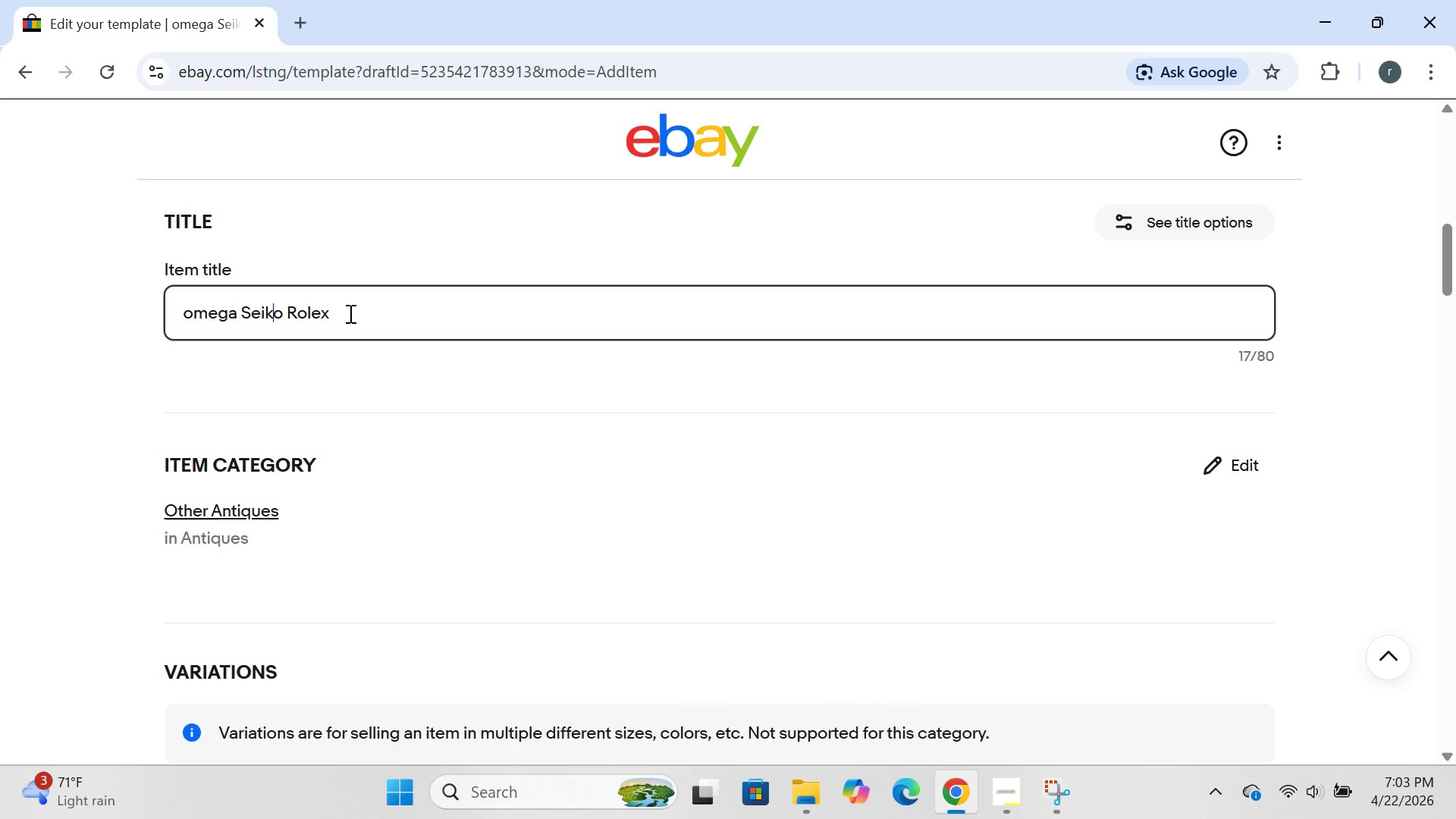 
key(ArrowRight)
 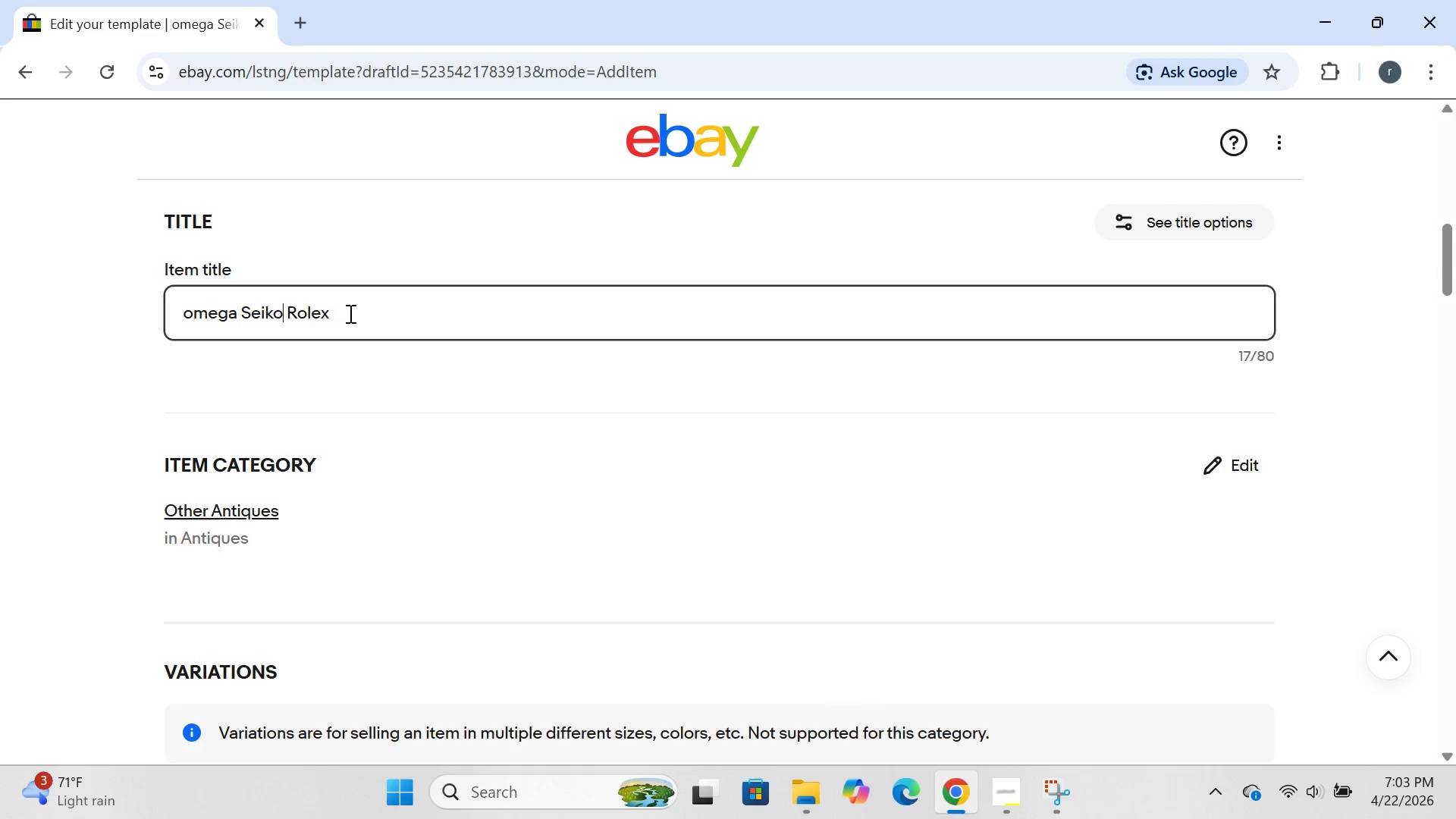 
key(ArrowRight)
 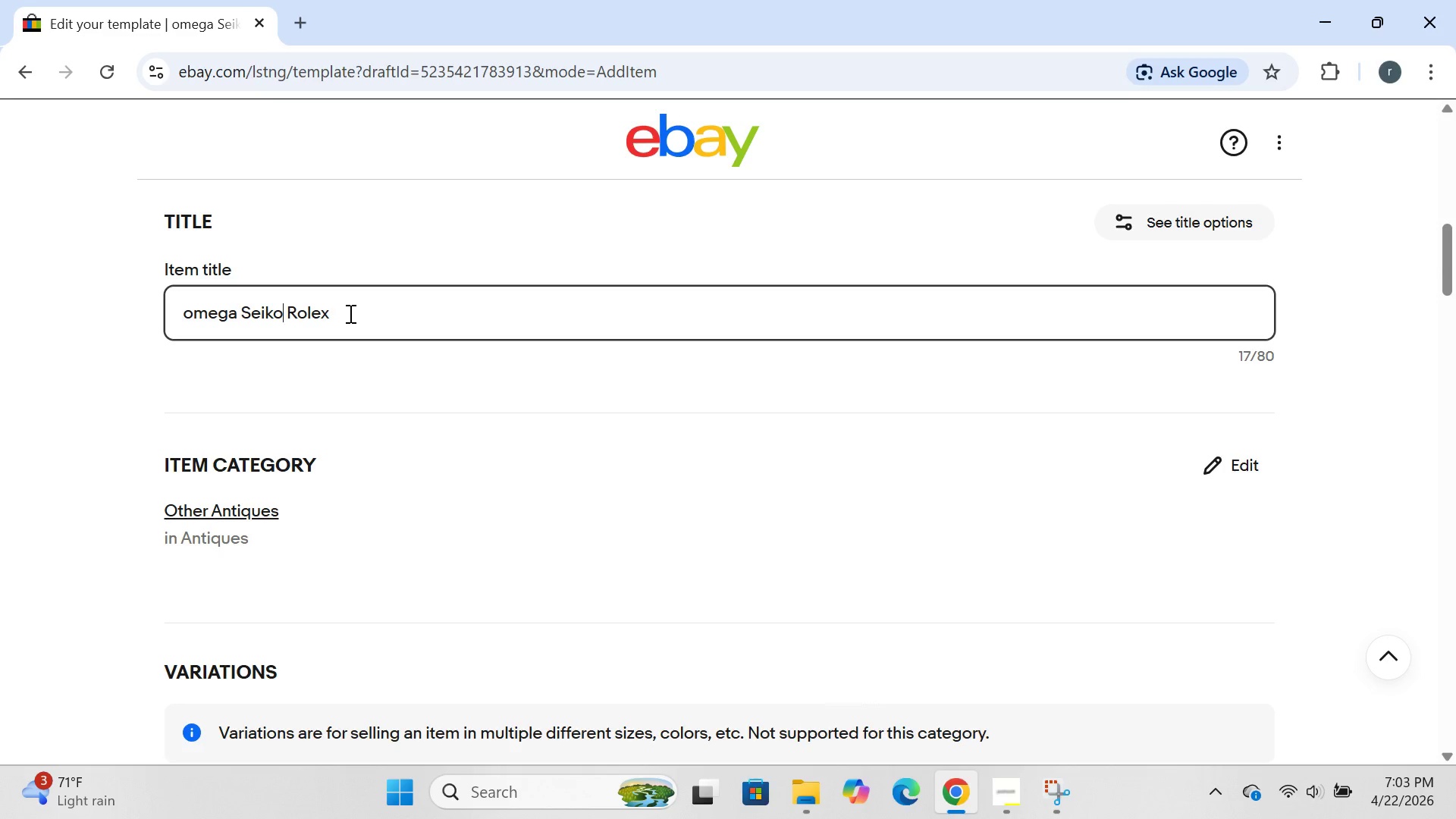 
key(ArrowRight)
 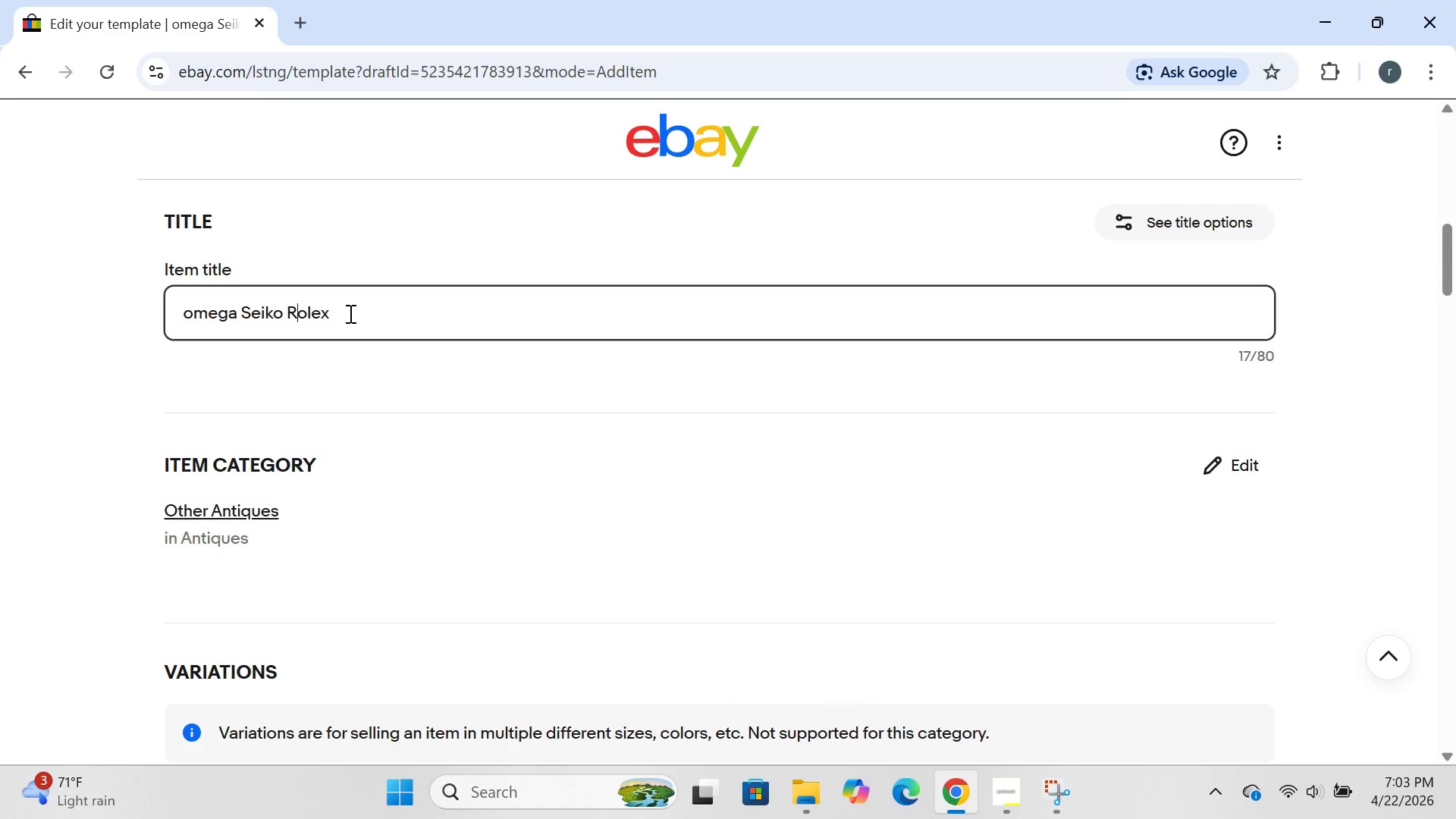 
key(ArrowRight)
 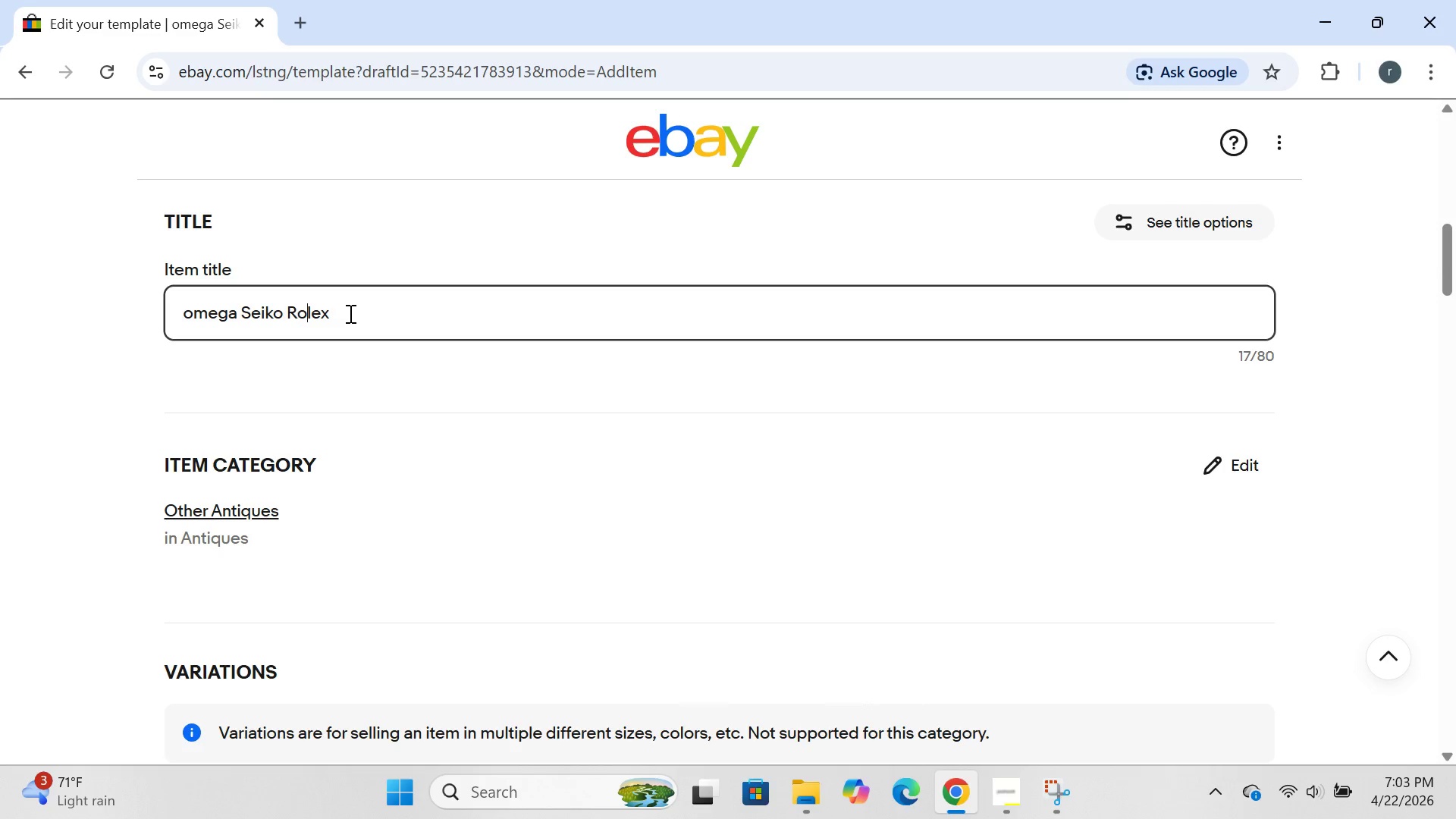 
key(ArrowRight)
 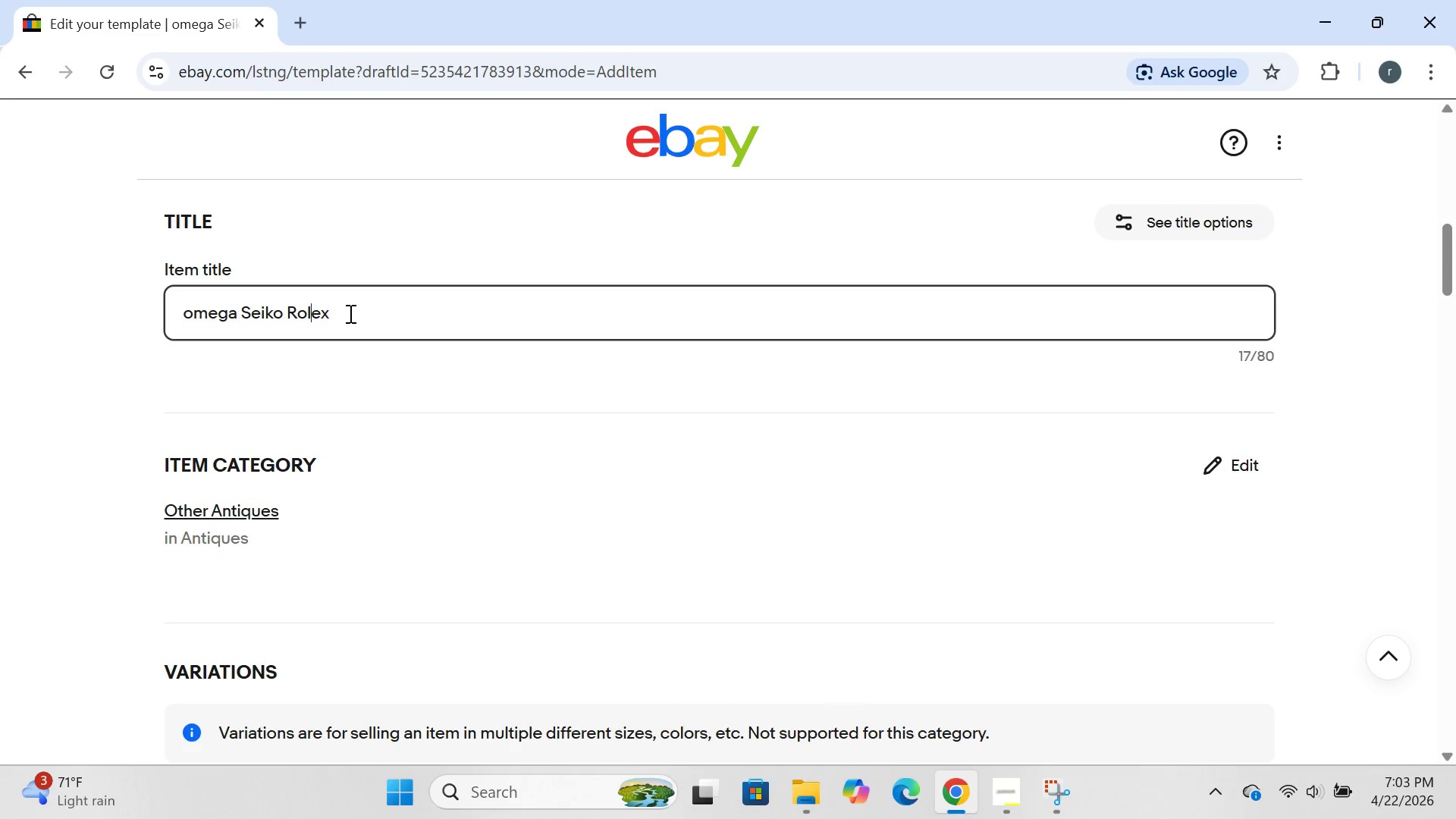 
key(ArrowRight)
 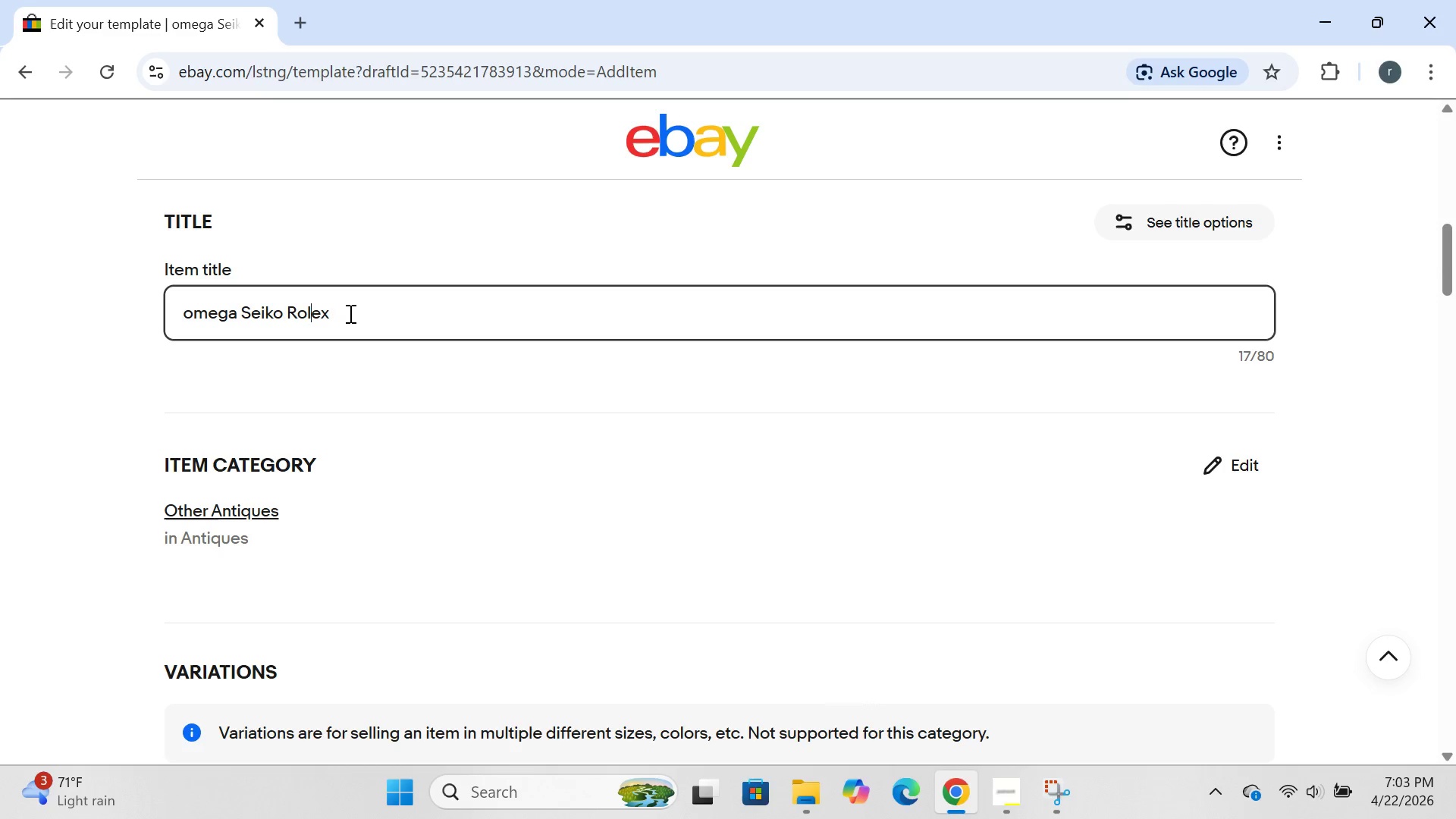 
key(ArrowRight)
 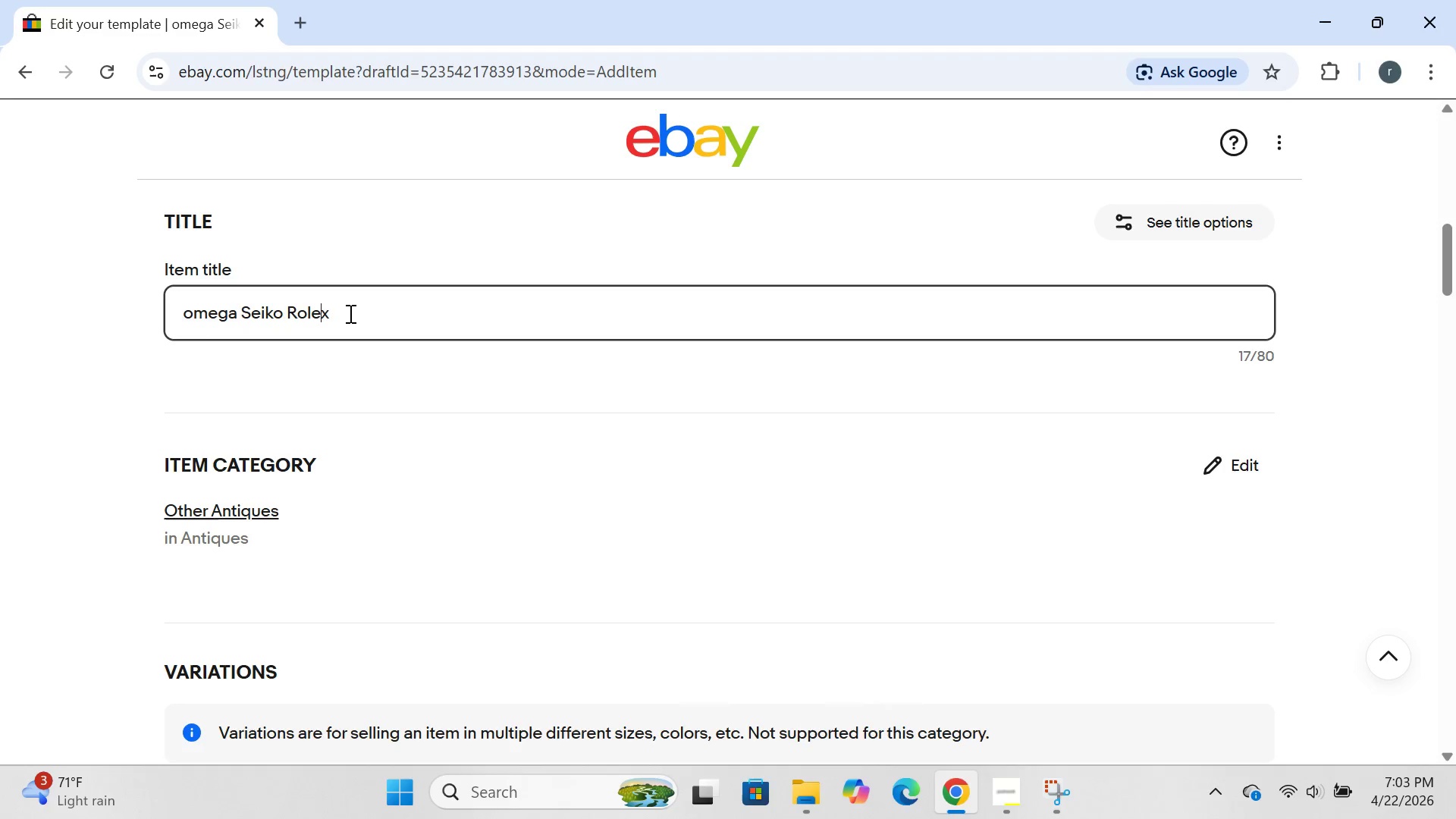 
key(ArrowRight)
 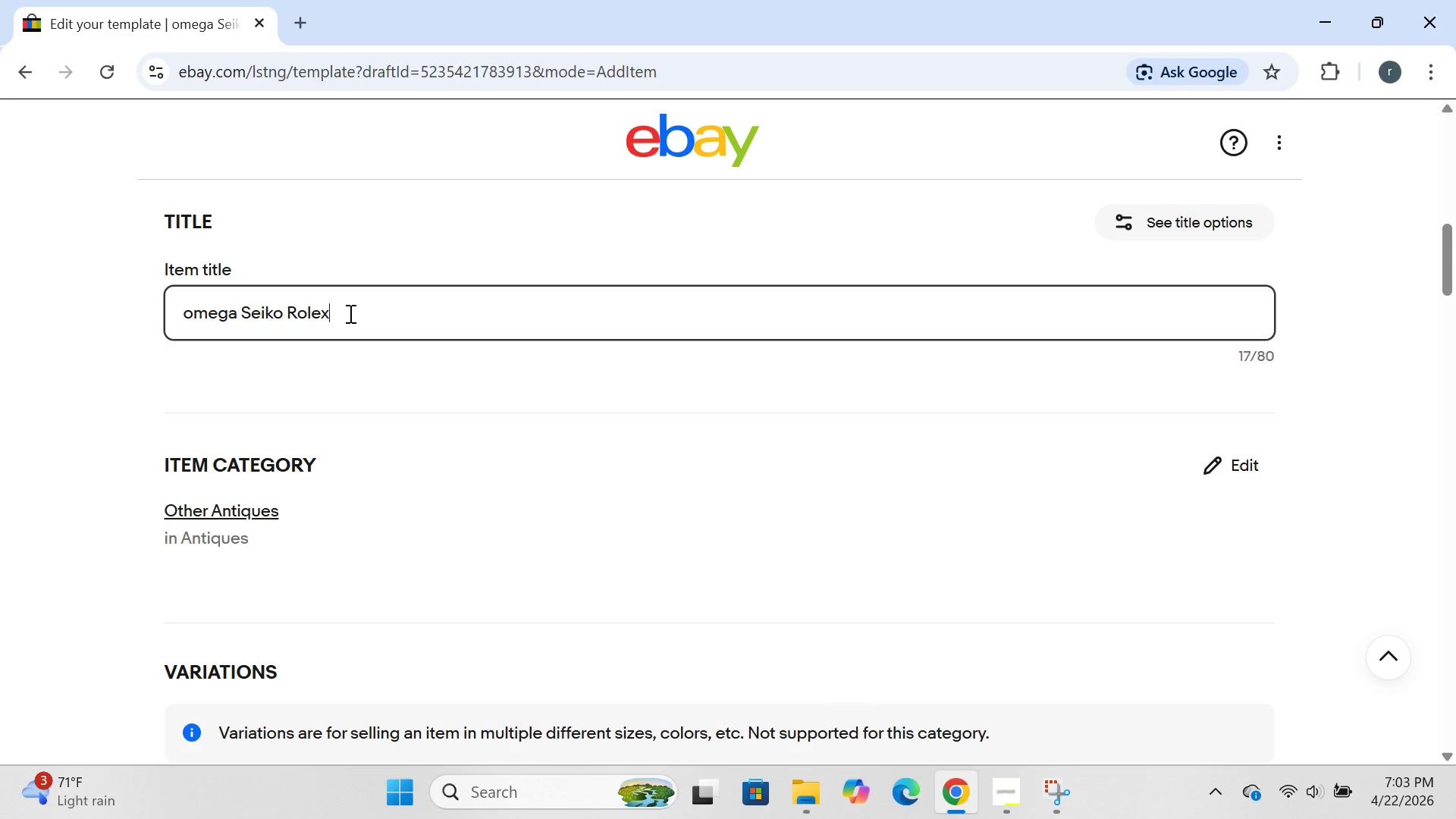 
key(ArrowRight)
 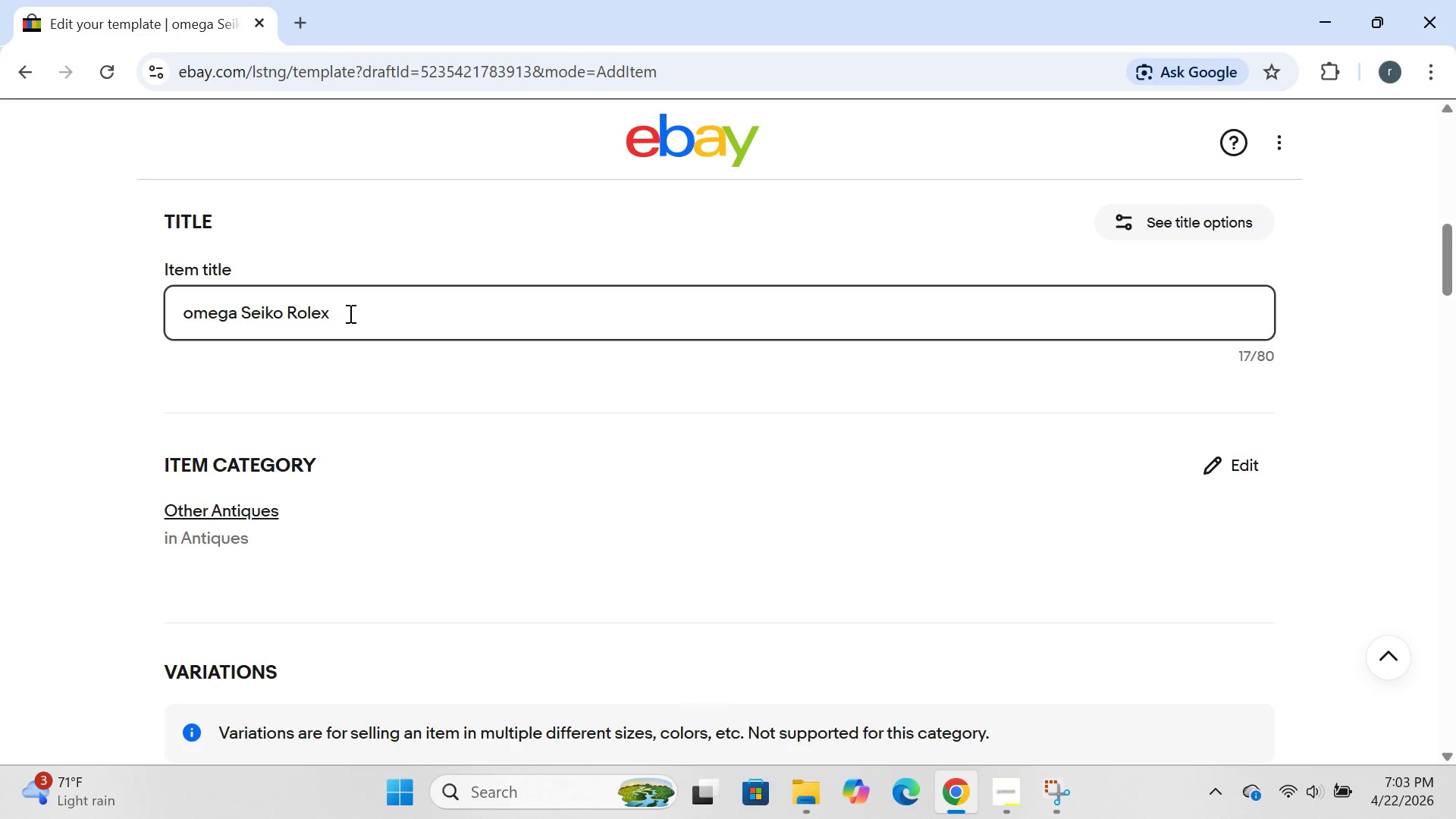 
type(  Vintage l)
key(Backspace)
type(Leat)
key(Backspace)
key(Backspace)
type(ather Watch Strap Brown 20mm ta)
key(Backspace)
key(Backspace)
type(Tapered 16mm)
 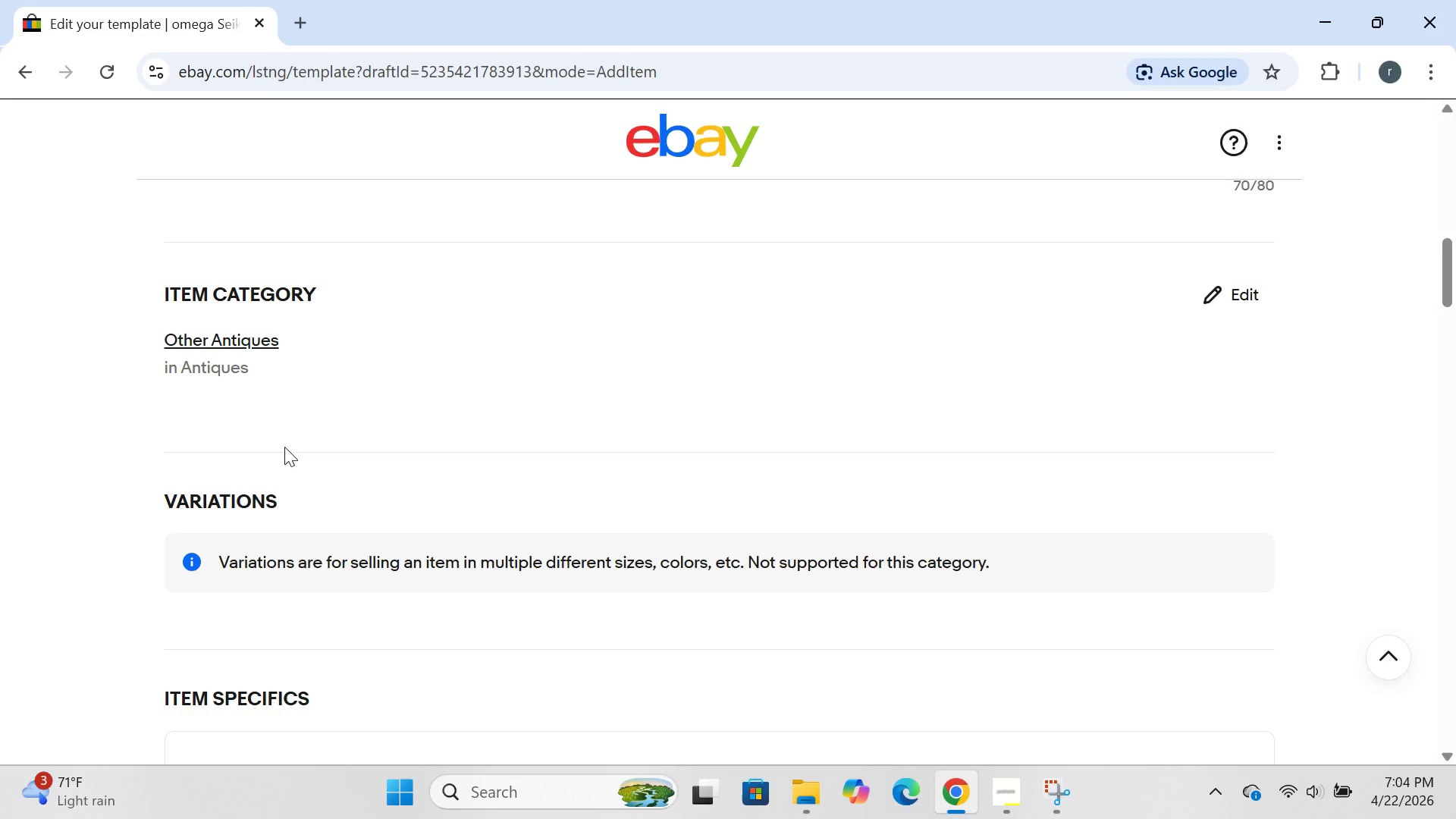 
wait(28.44)
 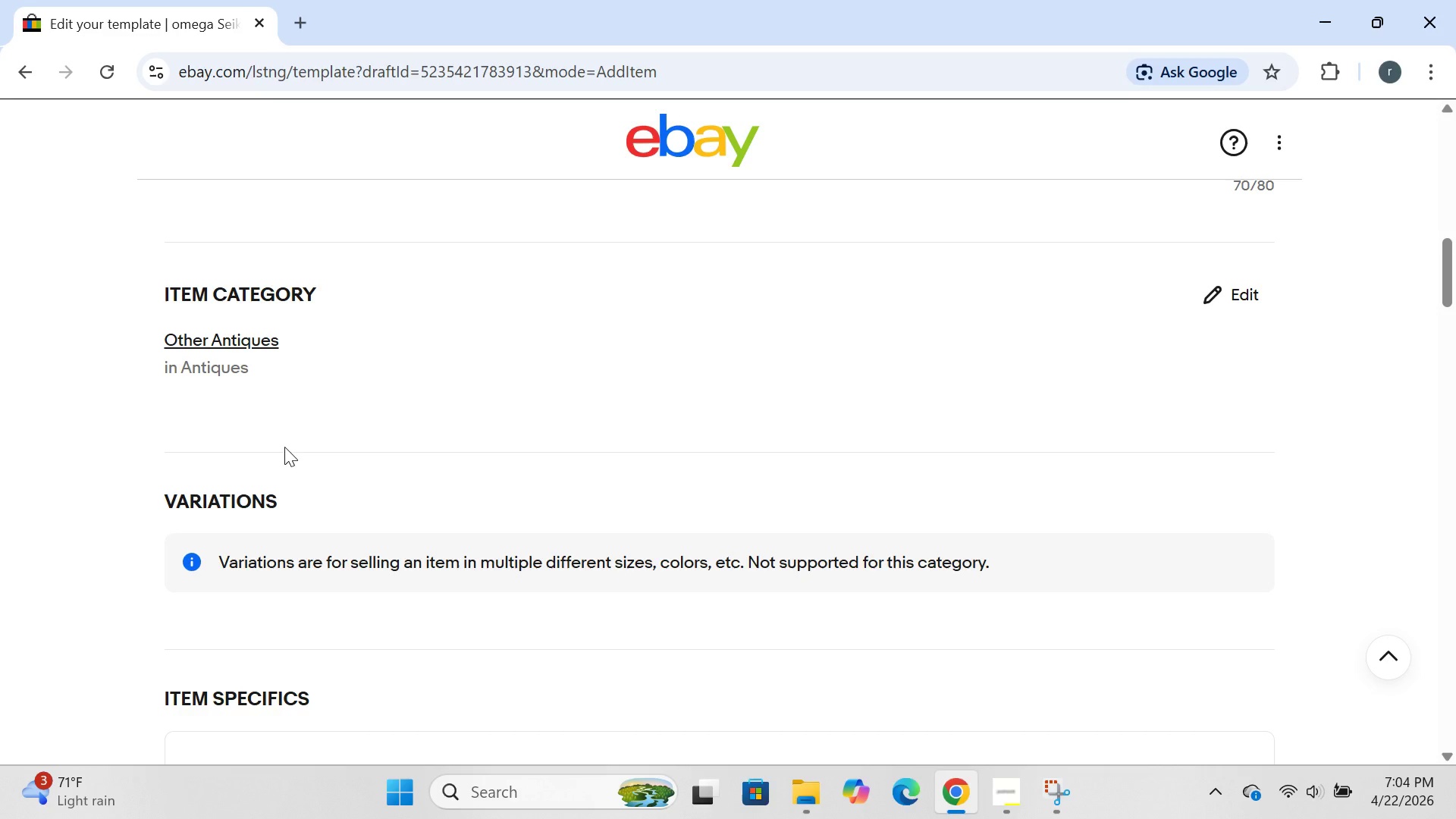 
left_click([1211, 286])
 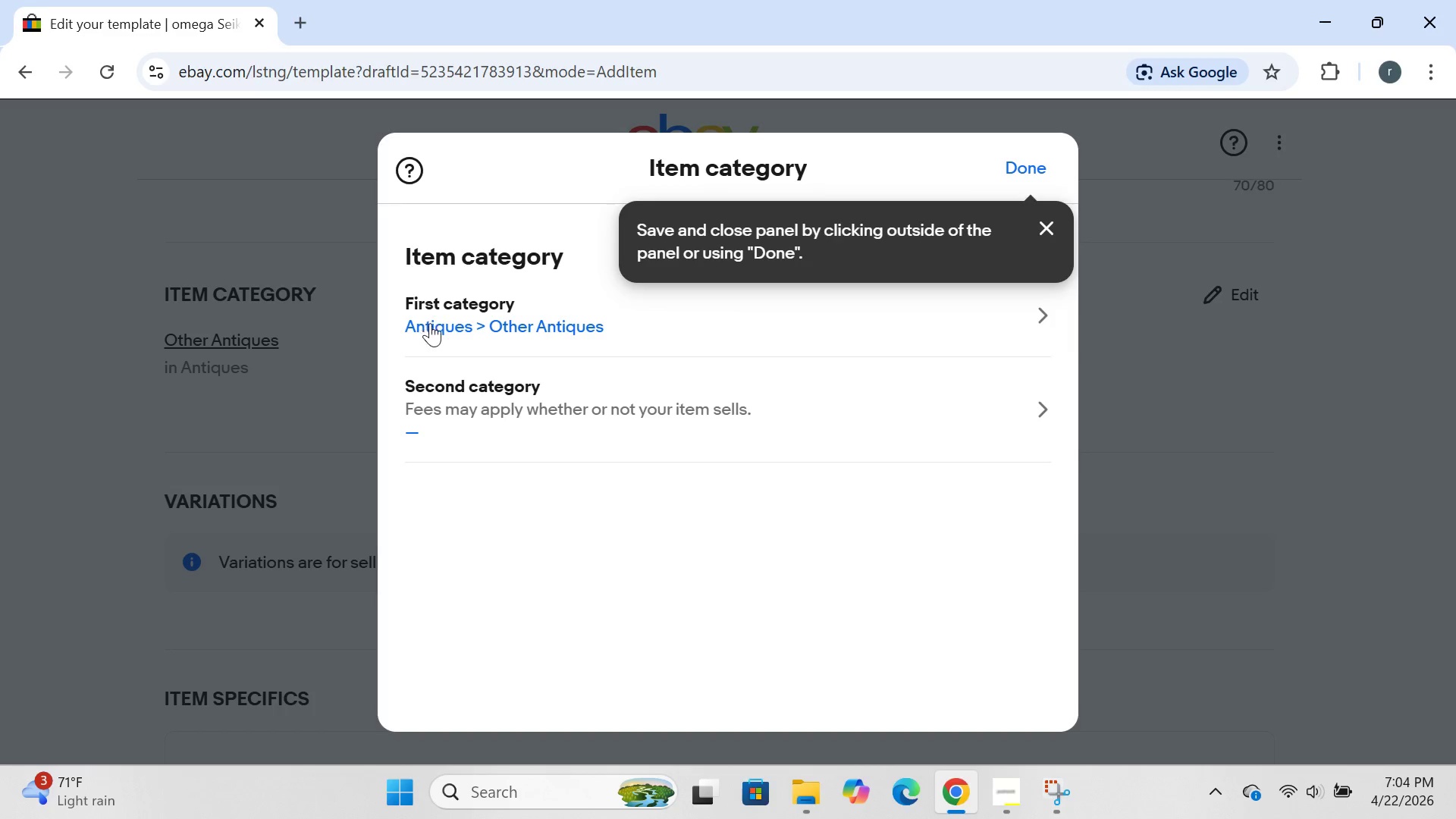 
left_click([431, 327])
 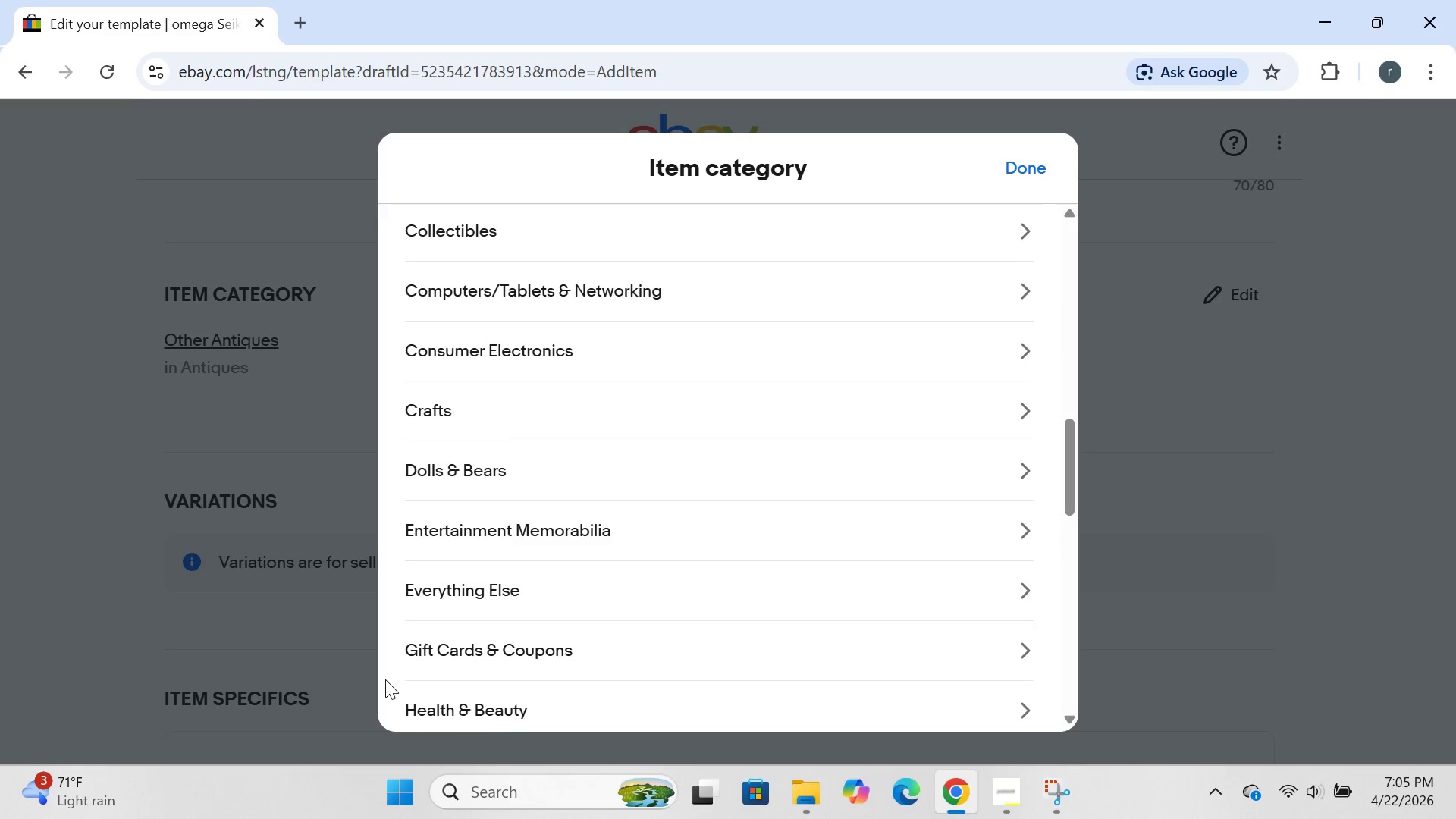 
wait(11.28)
 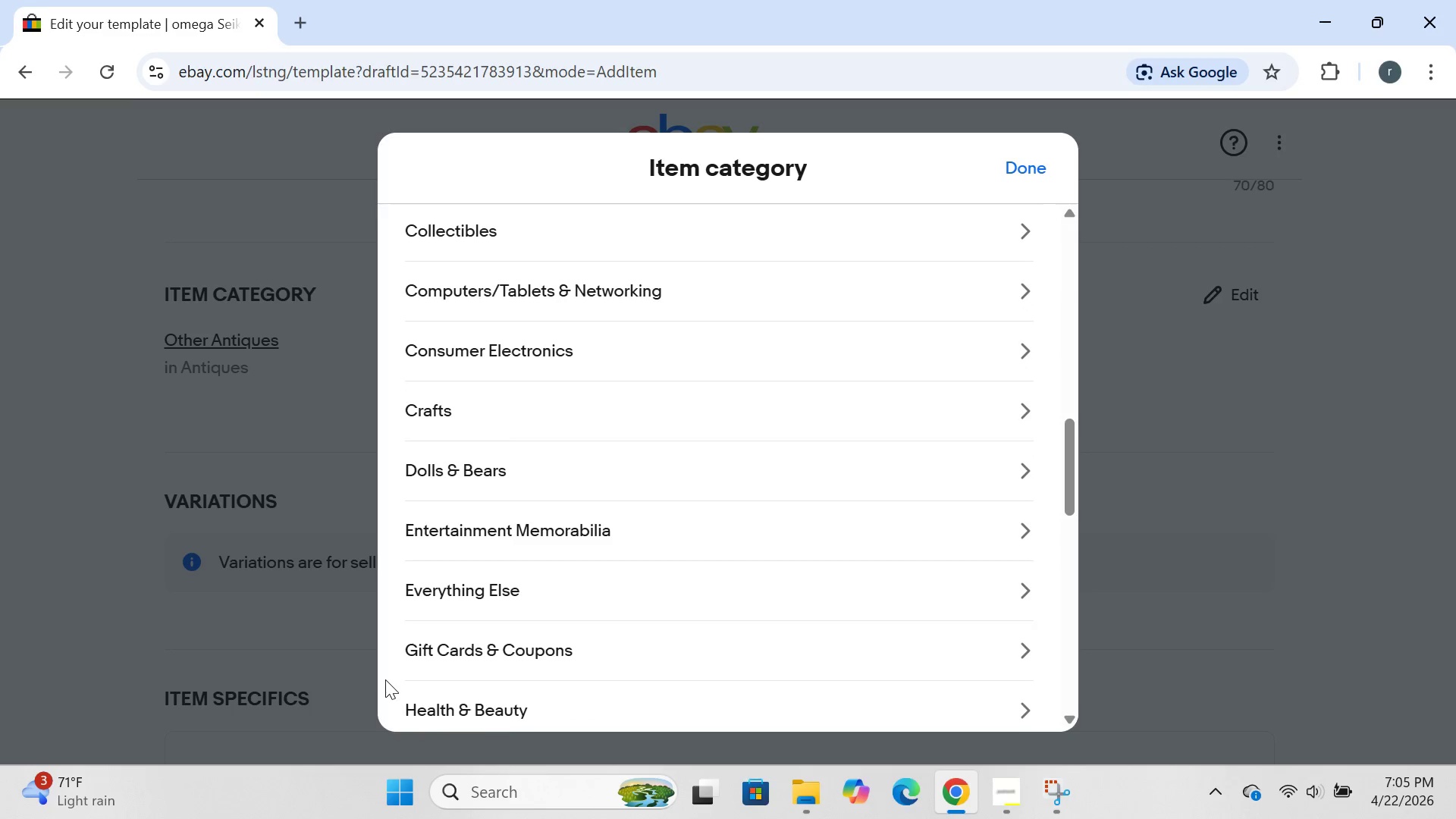 
left_click([573, 419])
 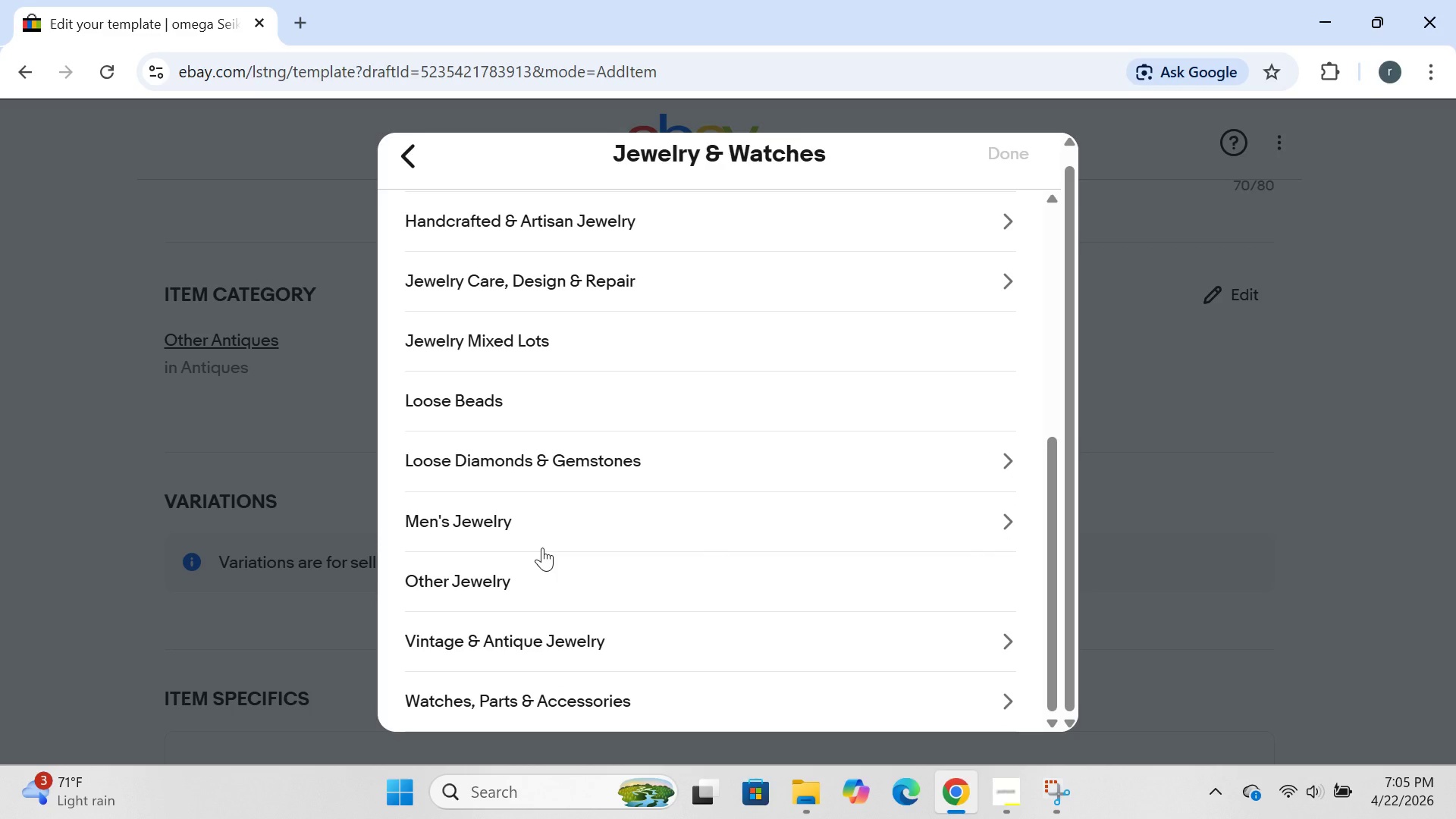 
wait(16.45)
 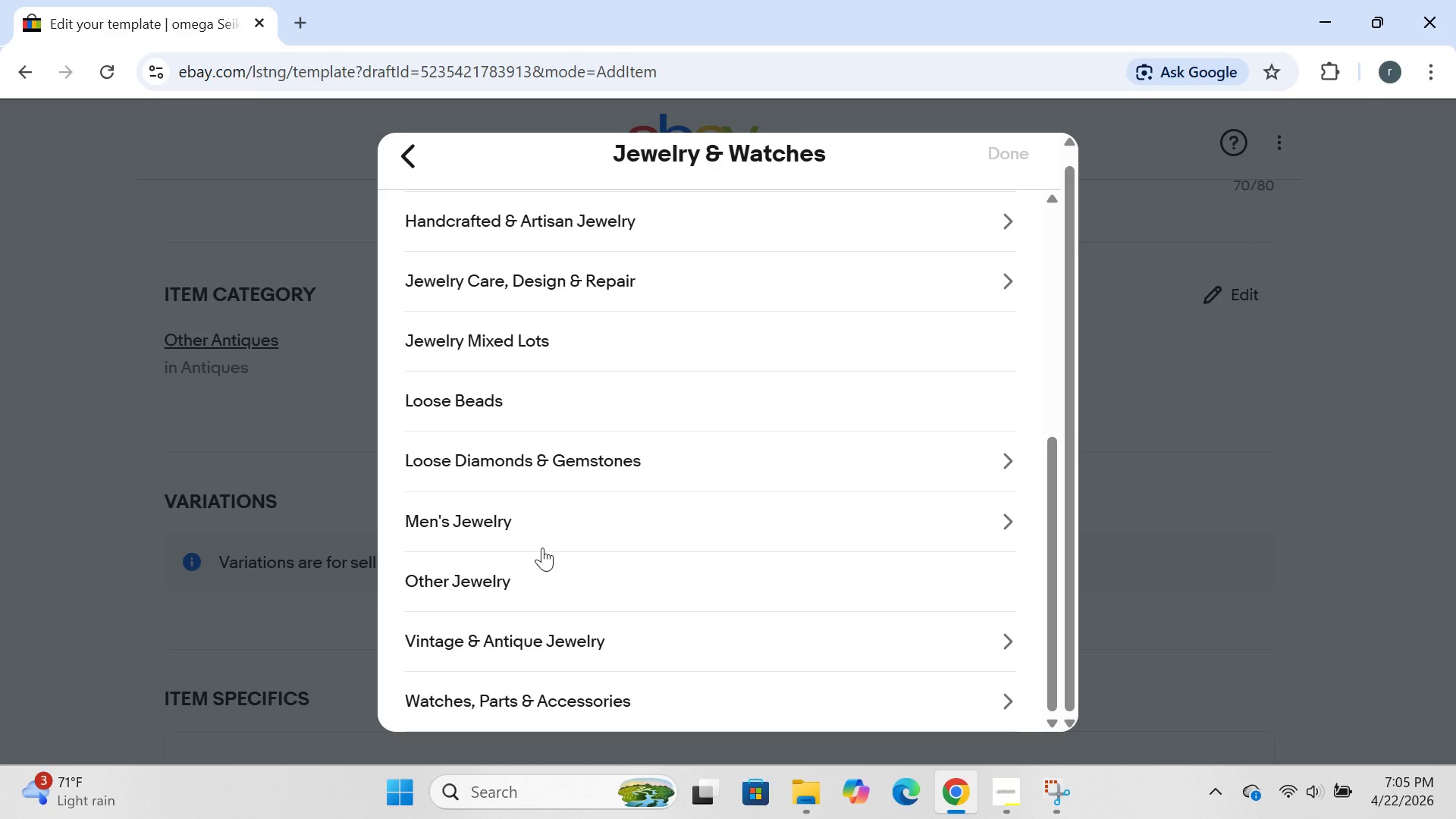 
left_click([522, 582])
 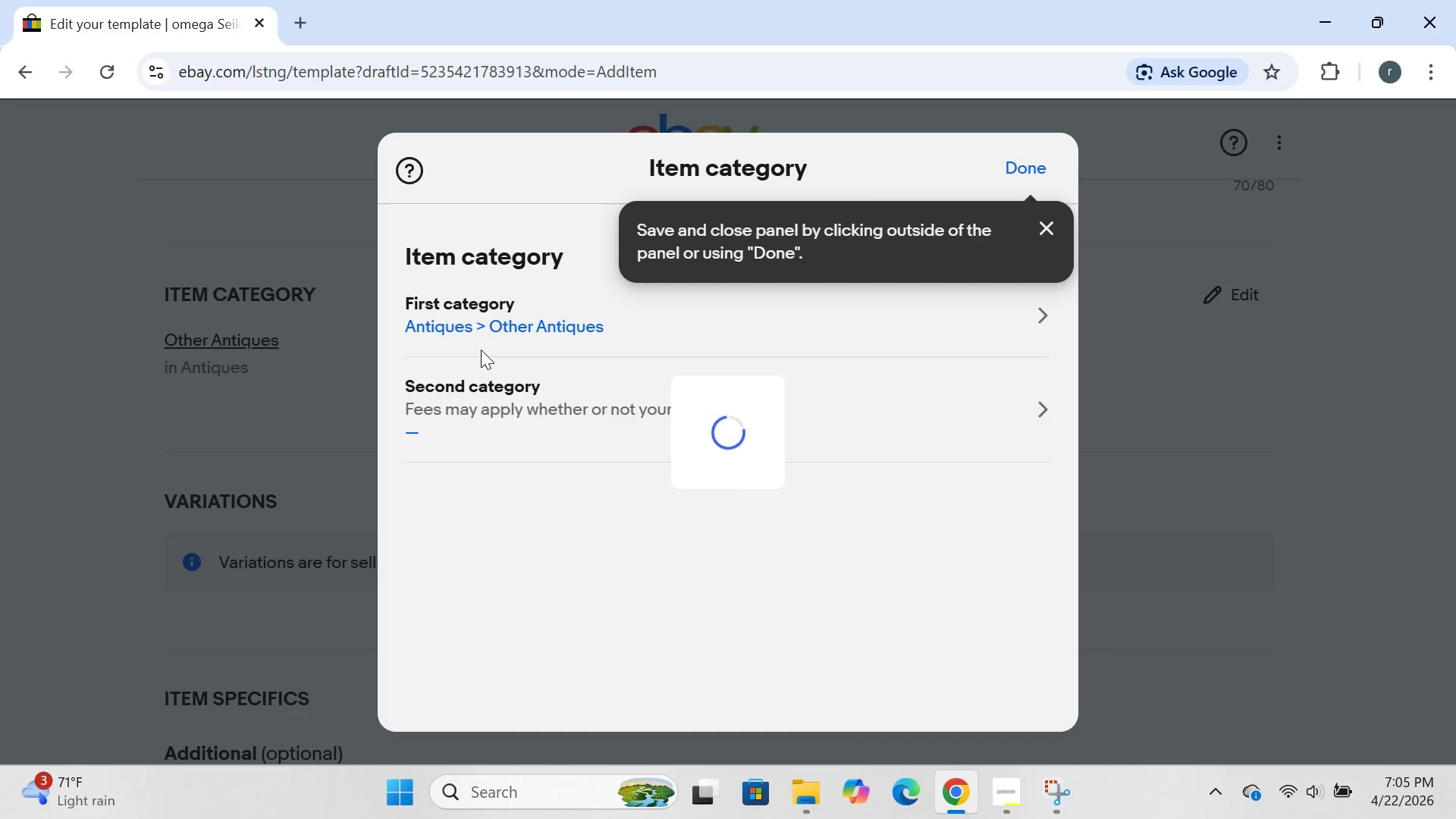 
left_click([443, 331])
 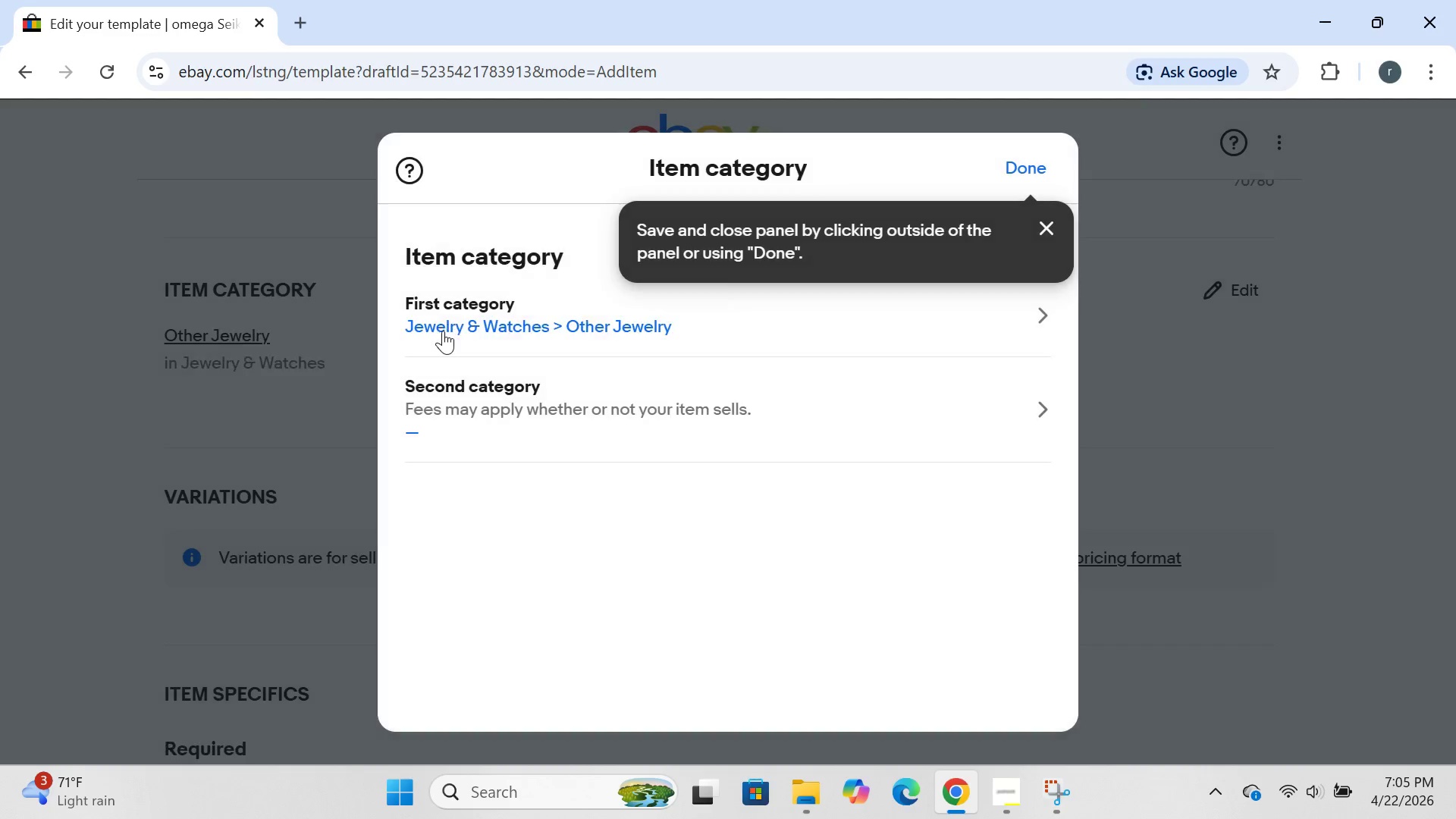 
left_click([443, 331])
 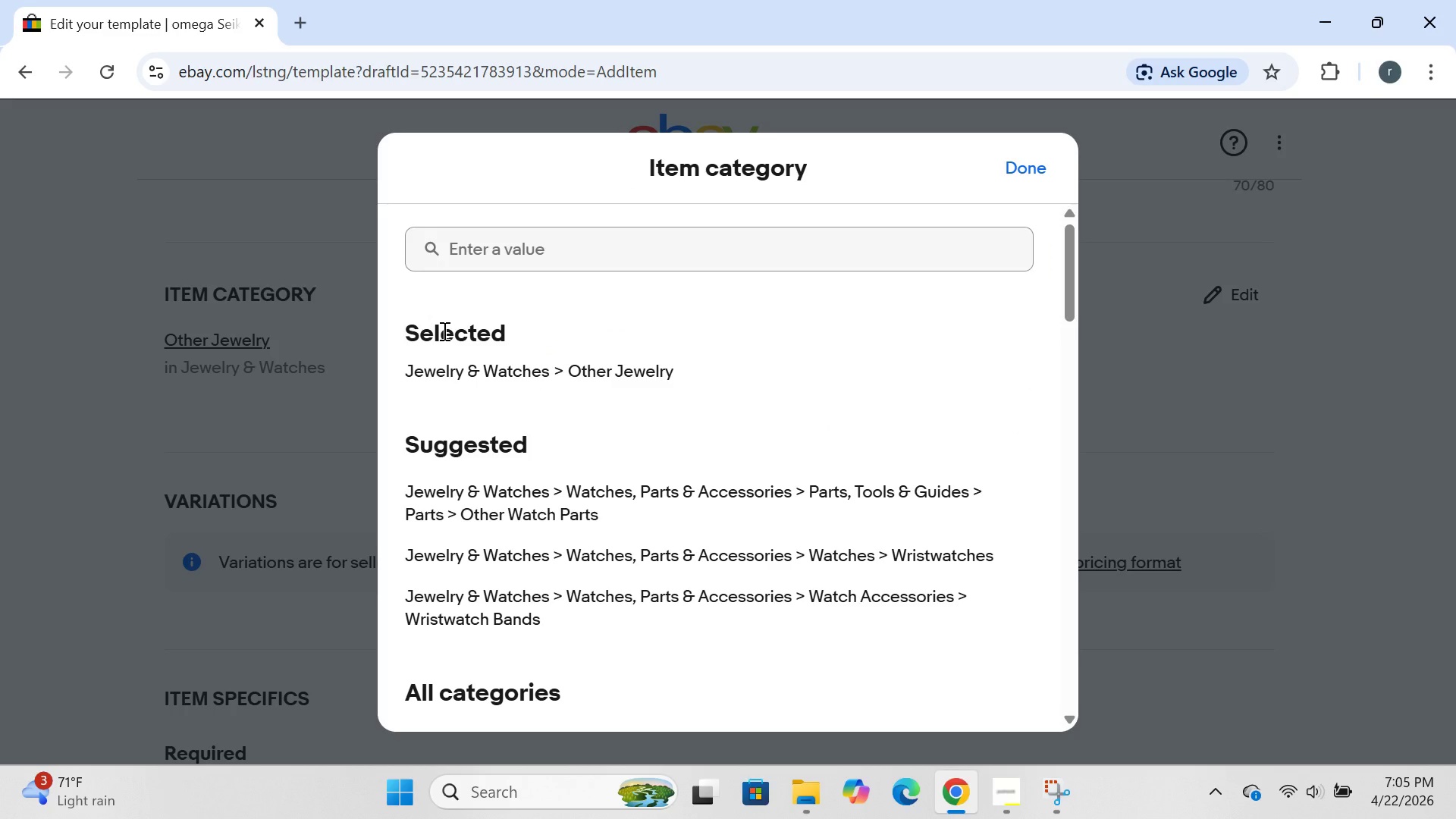 
wait(5.33)
 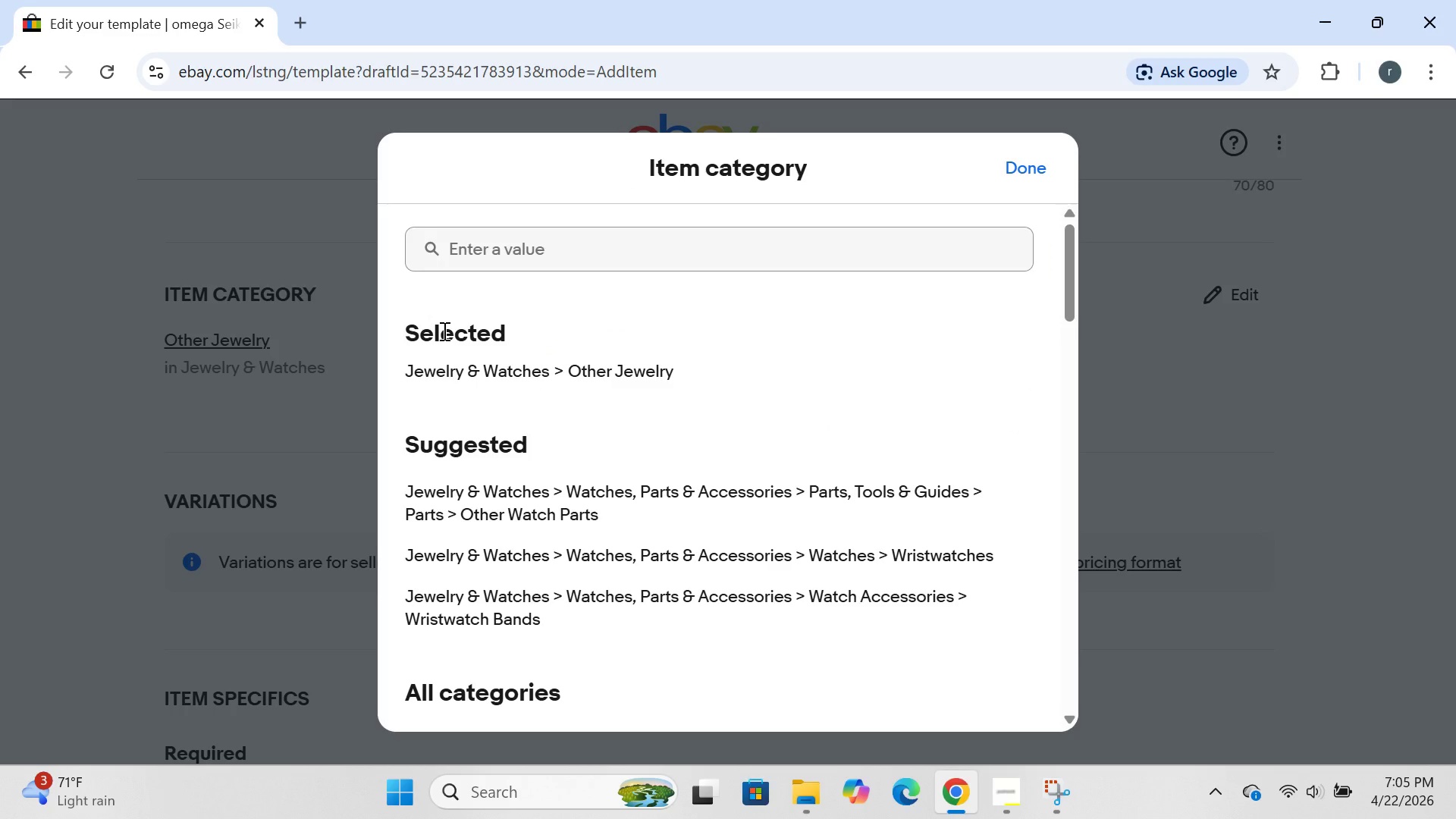 
left_click([414, 372])
 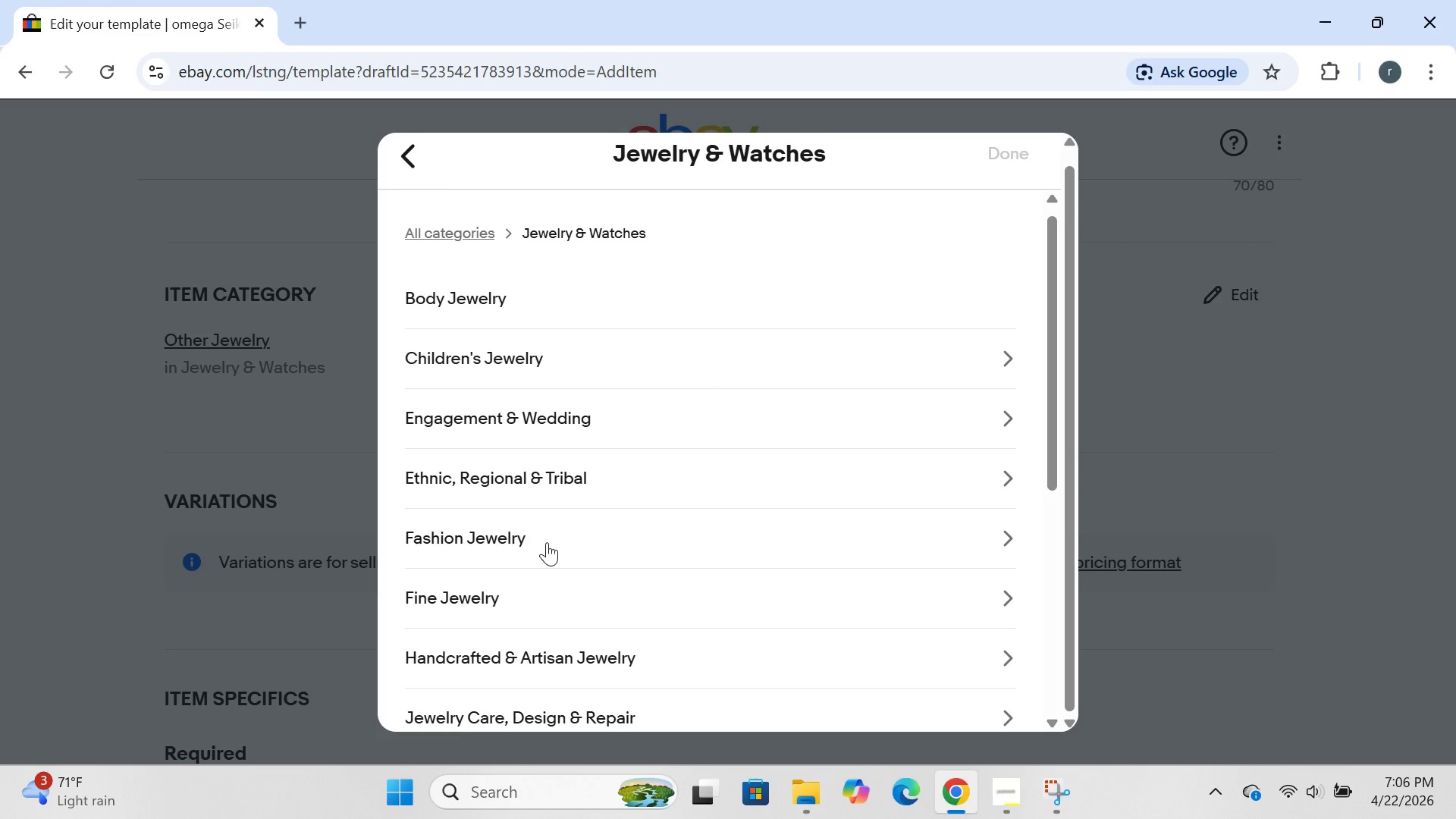 
wait(83.58)
 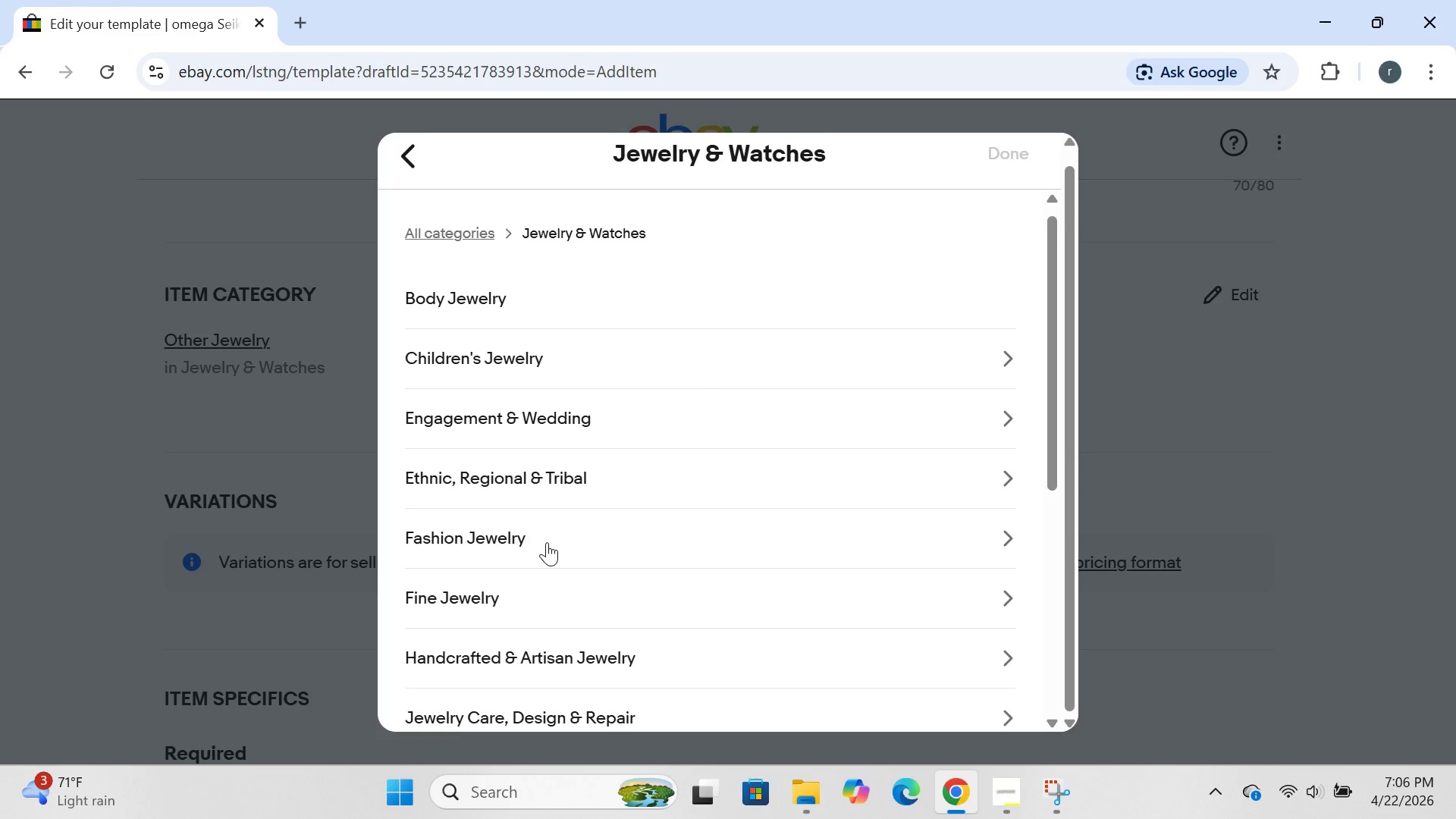 
left_click([553, 707])
 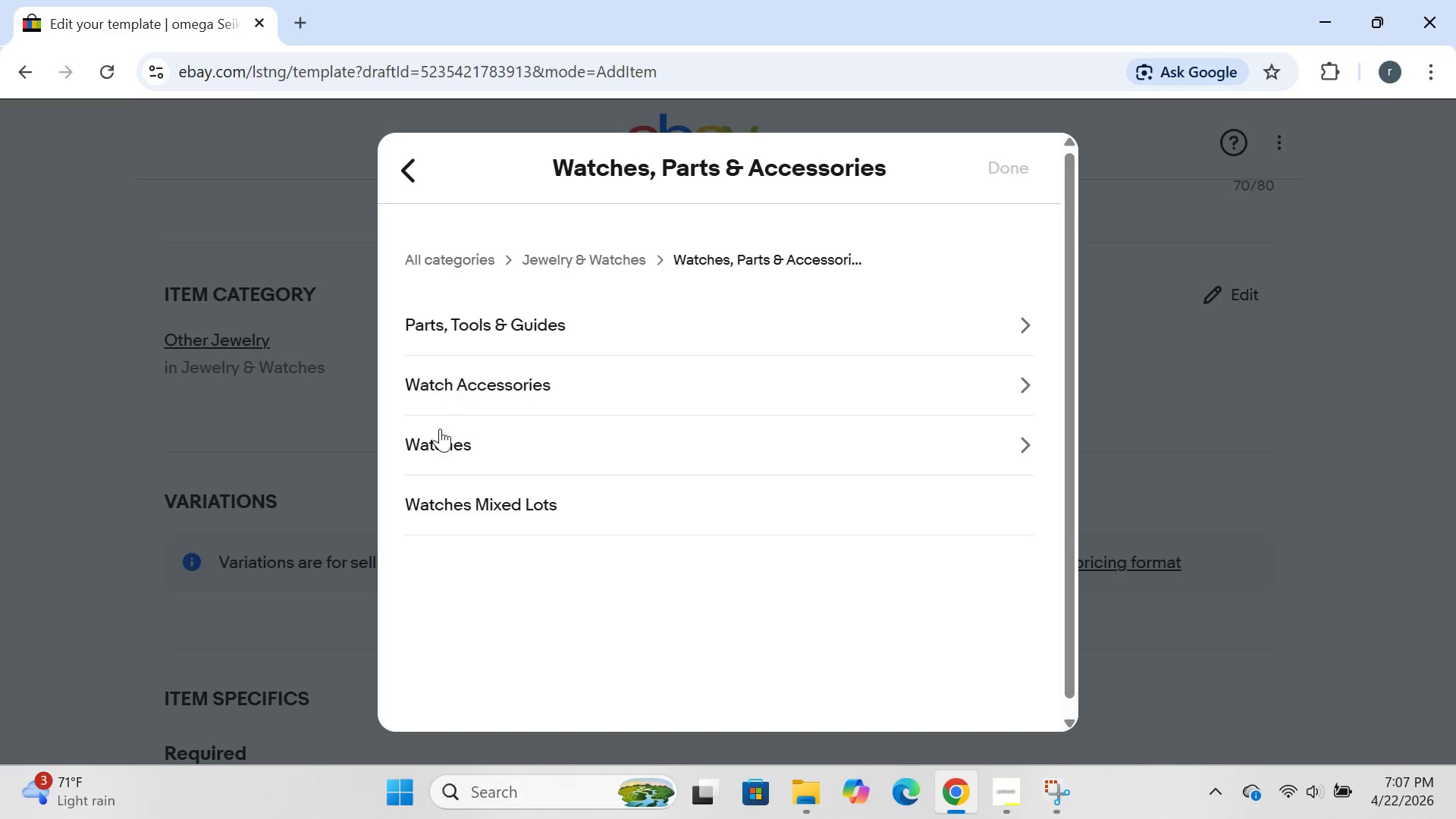 
wait(43.26)
 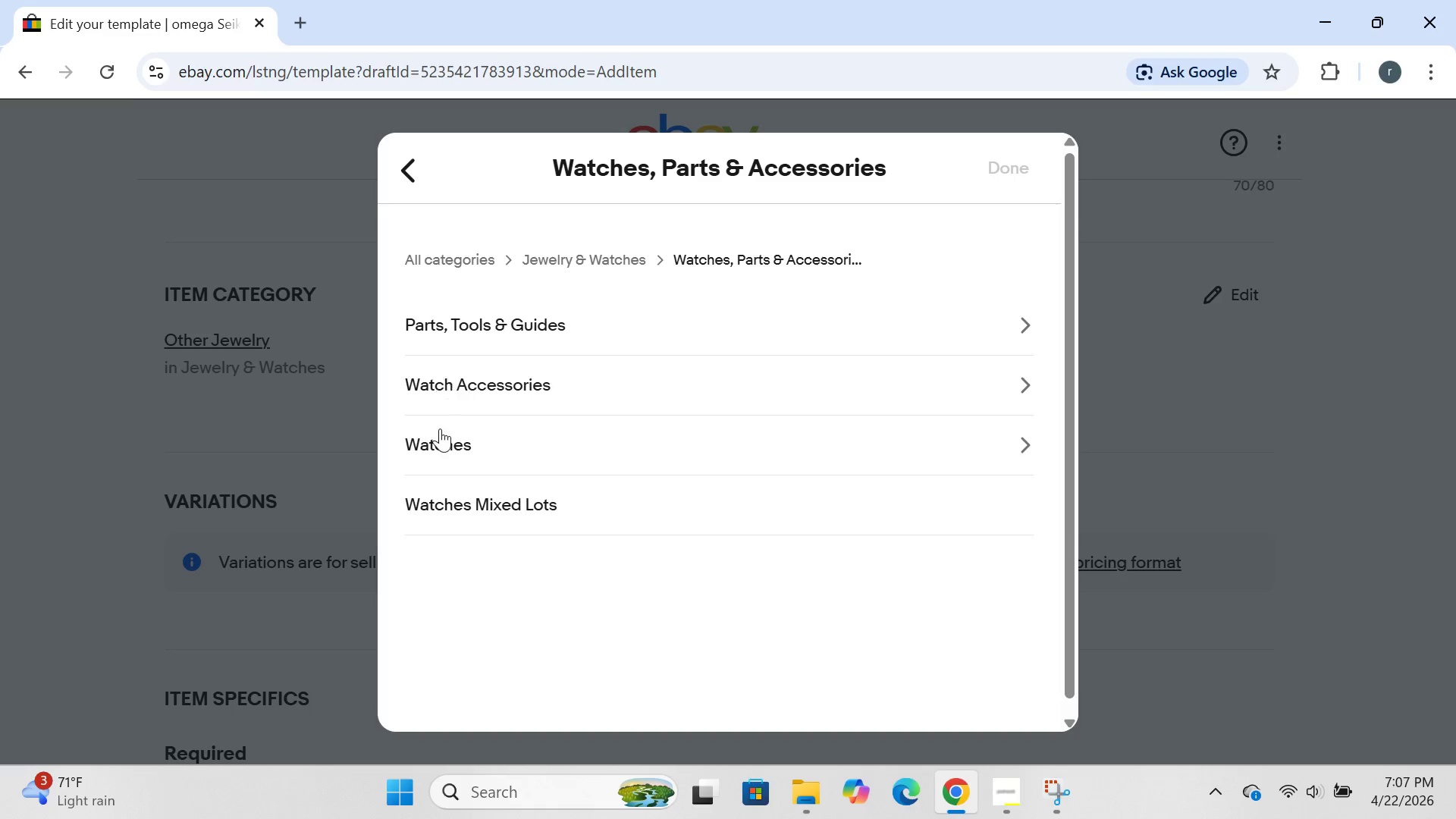 
left_click([474, 380])
 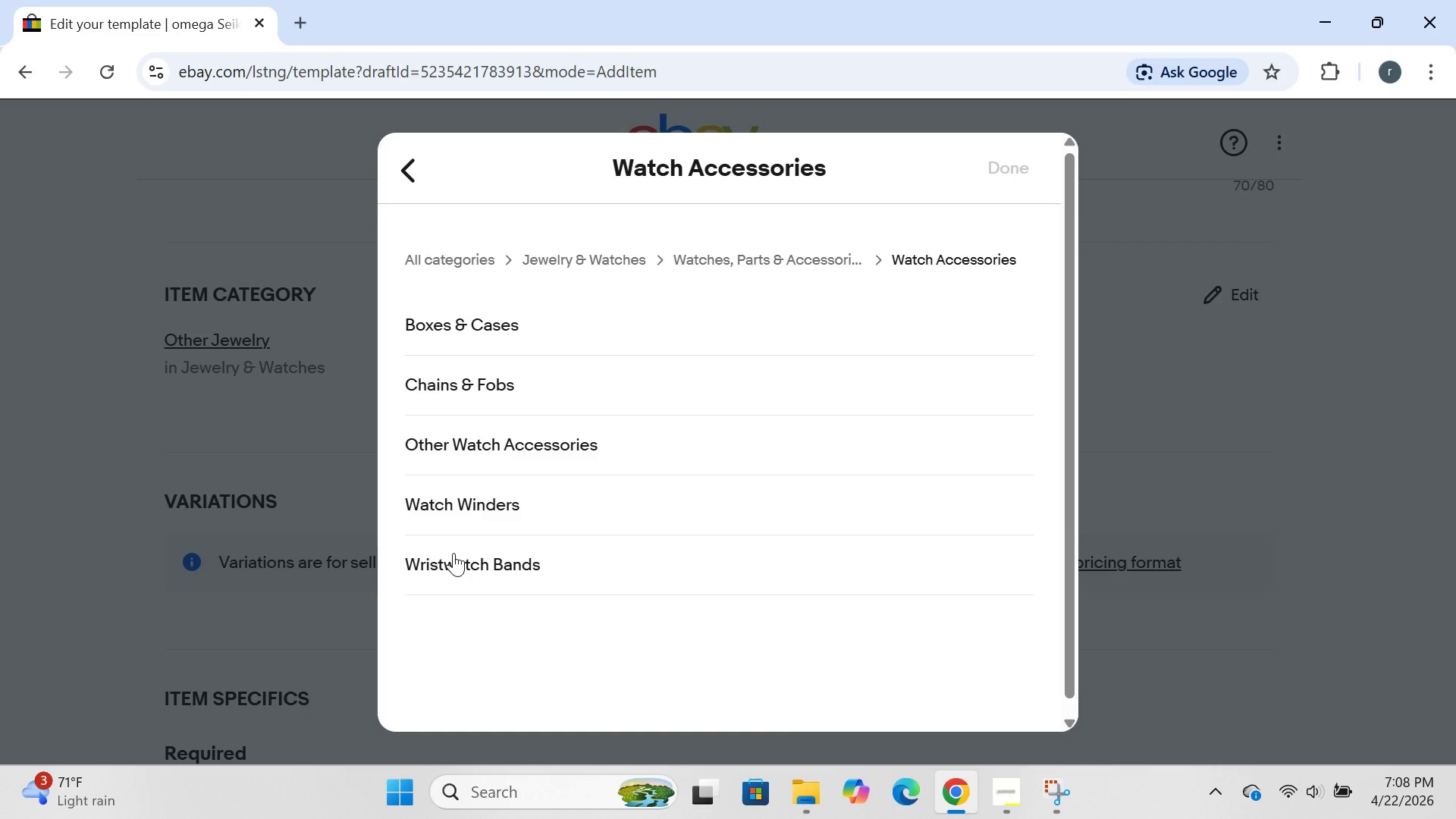 
wait(29.92)
 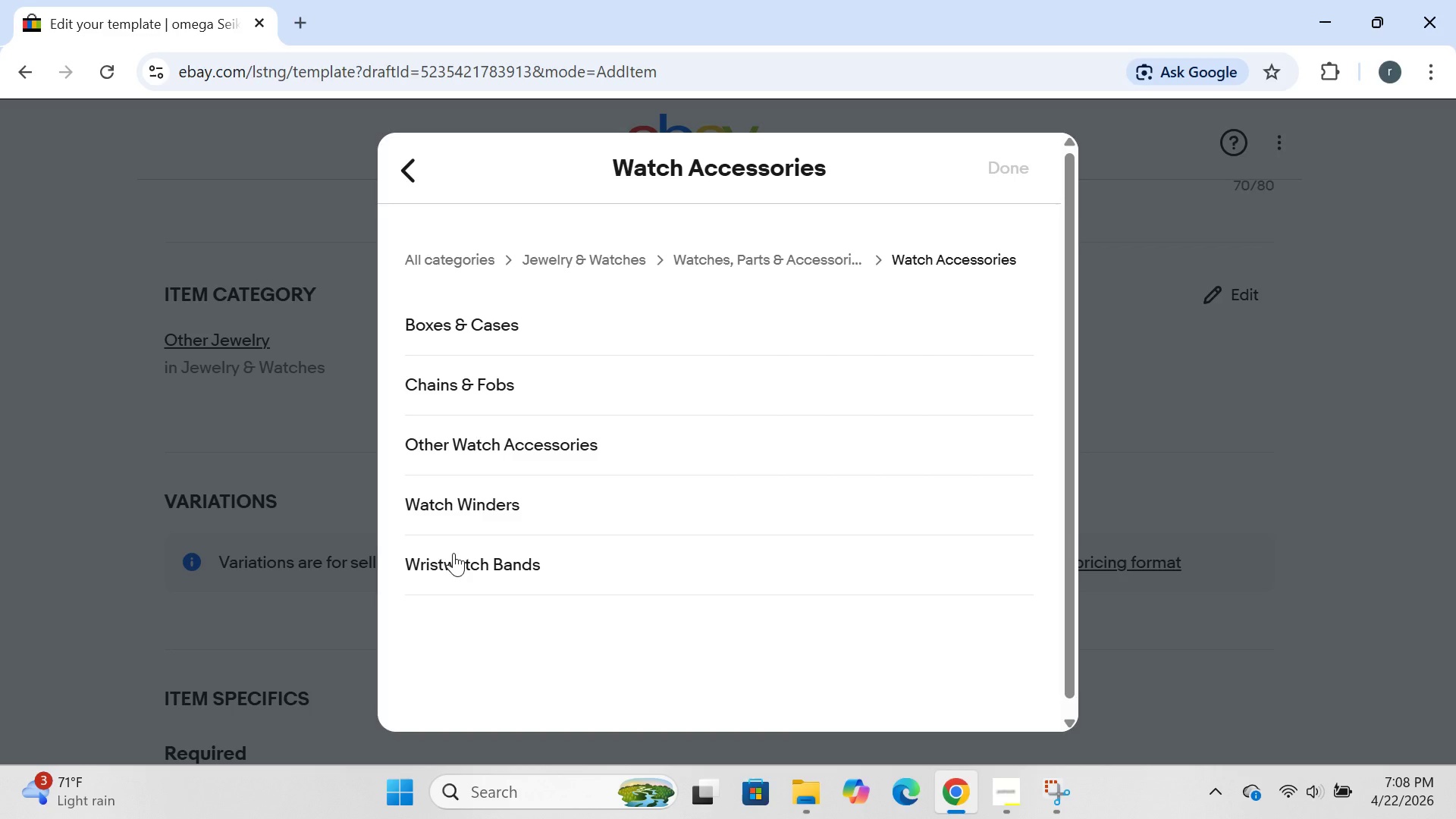 
left_click([516, 570])
 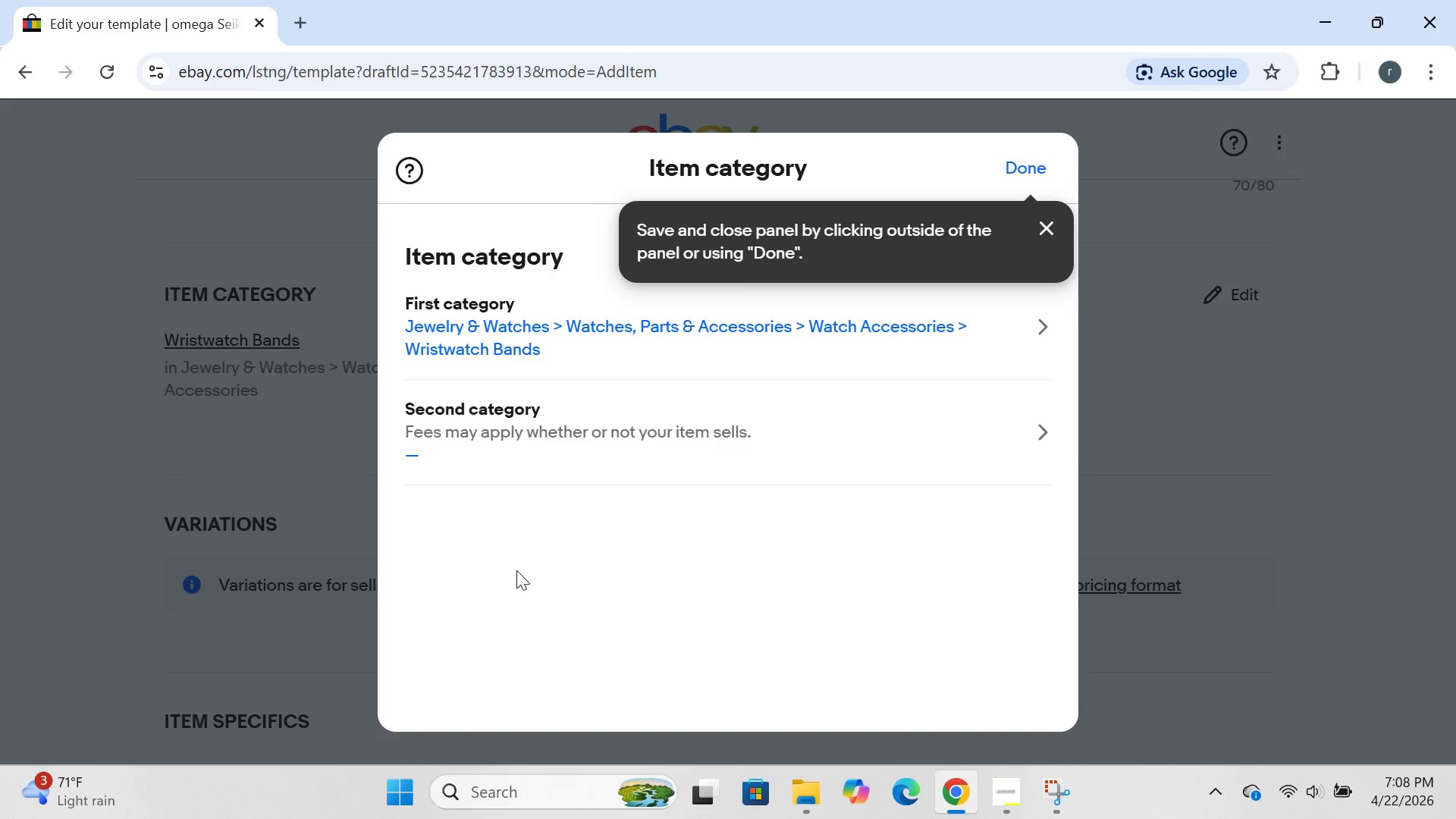 
wait(7.64)
 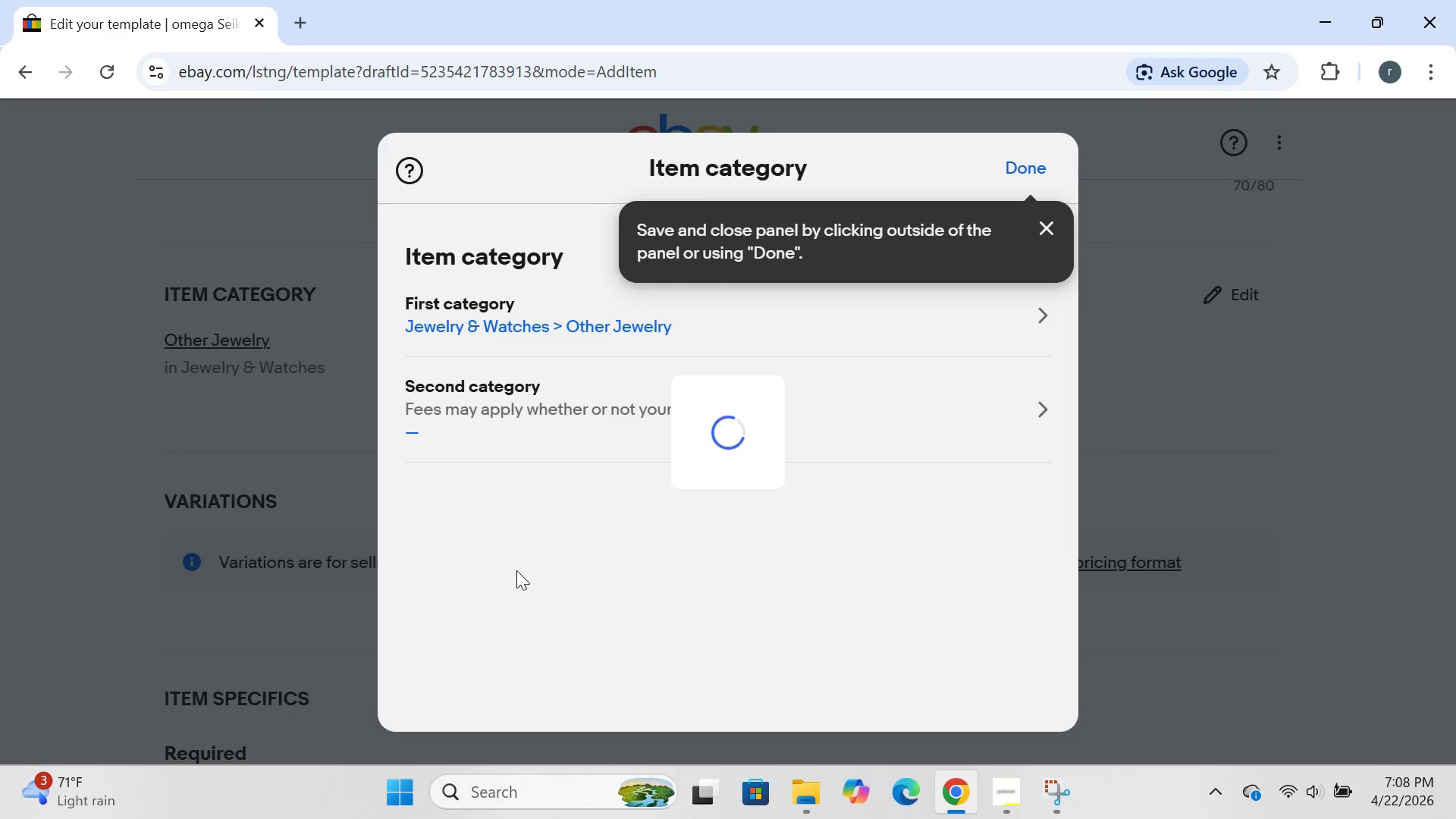 
left_click([1033, 171])
 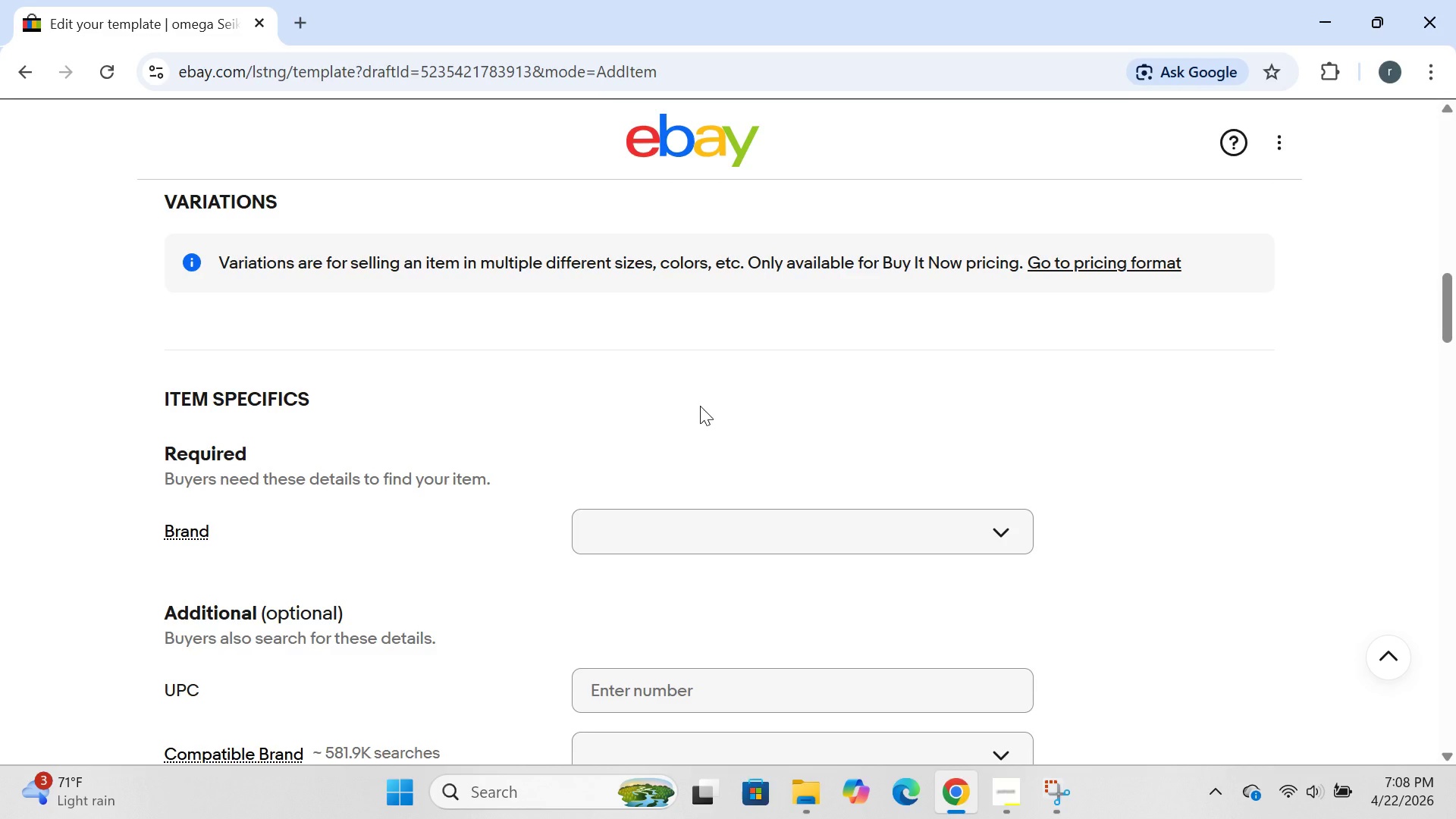 
wait(33.51)
 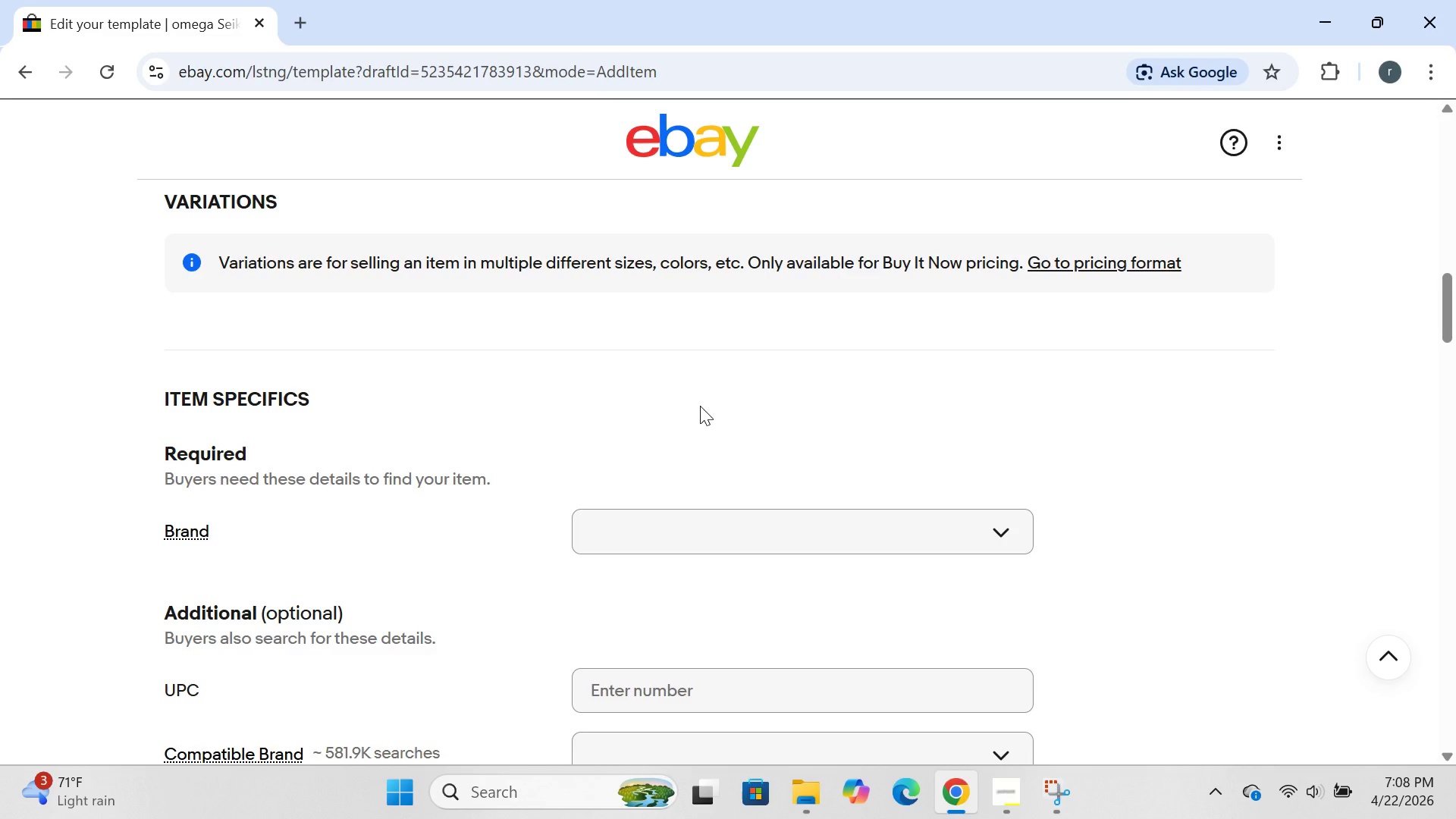 
mouse_move([617, 527])
 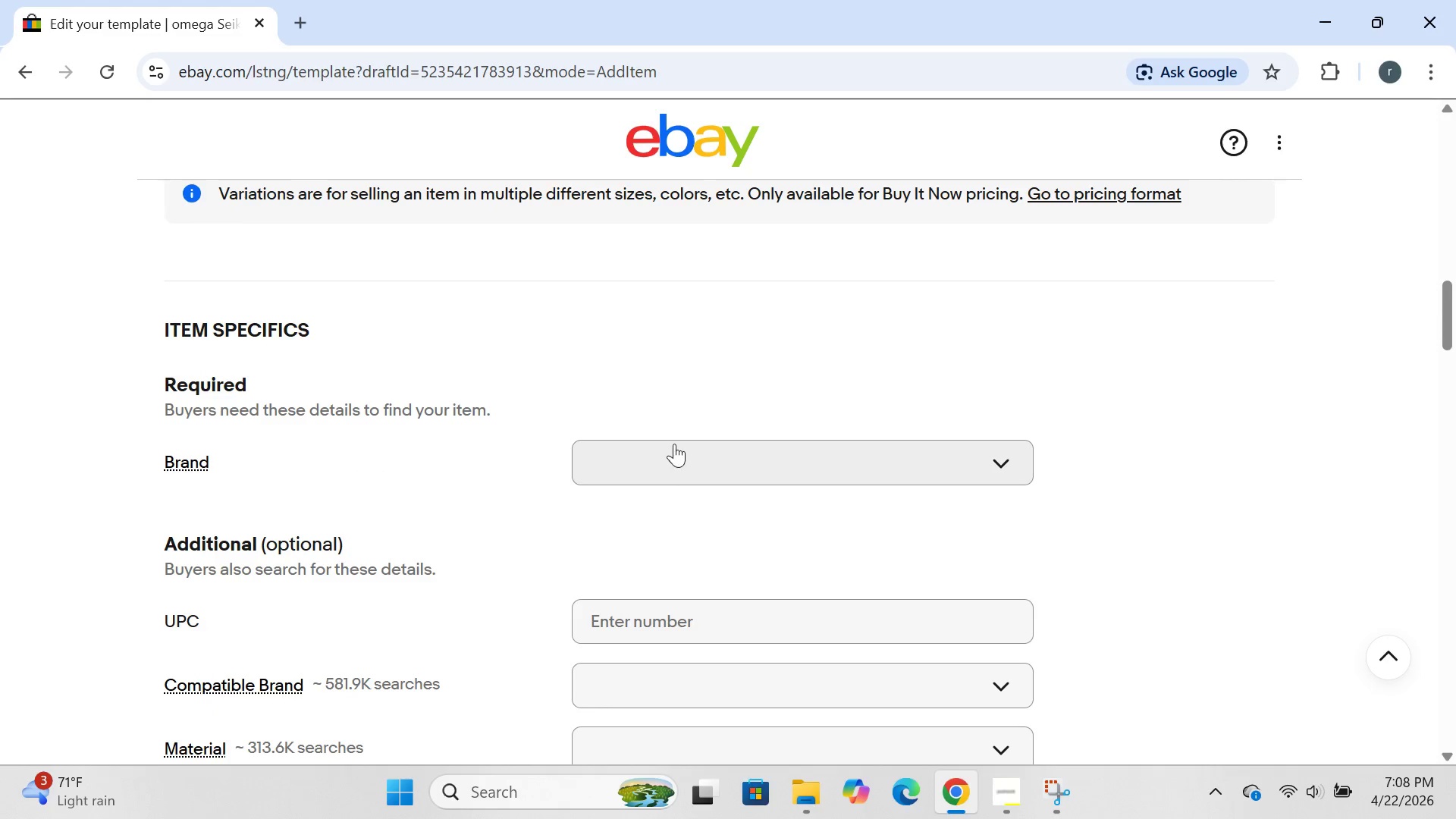 
left_click([674, 444])
 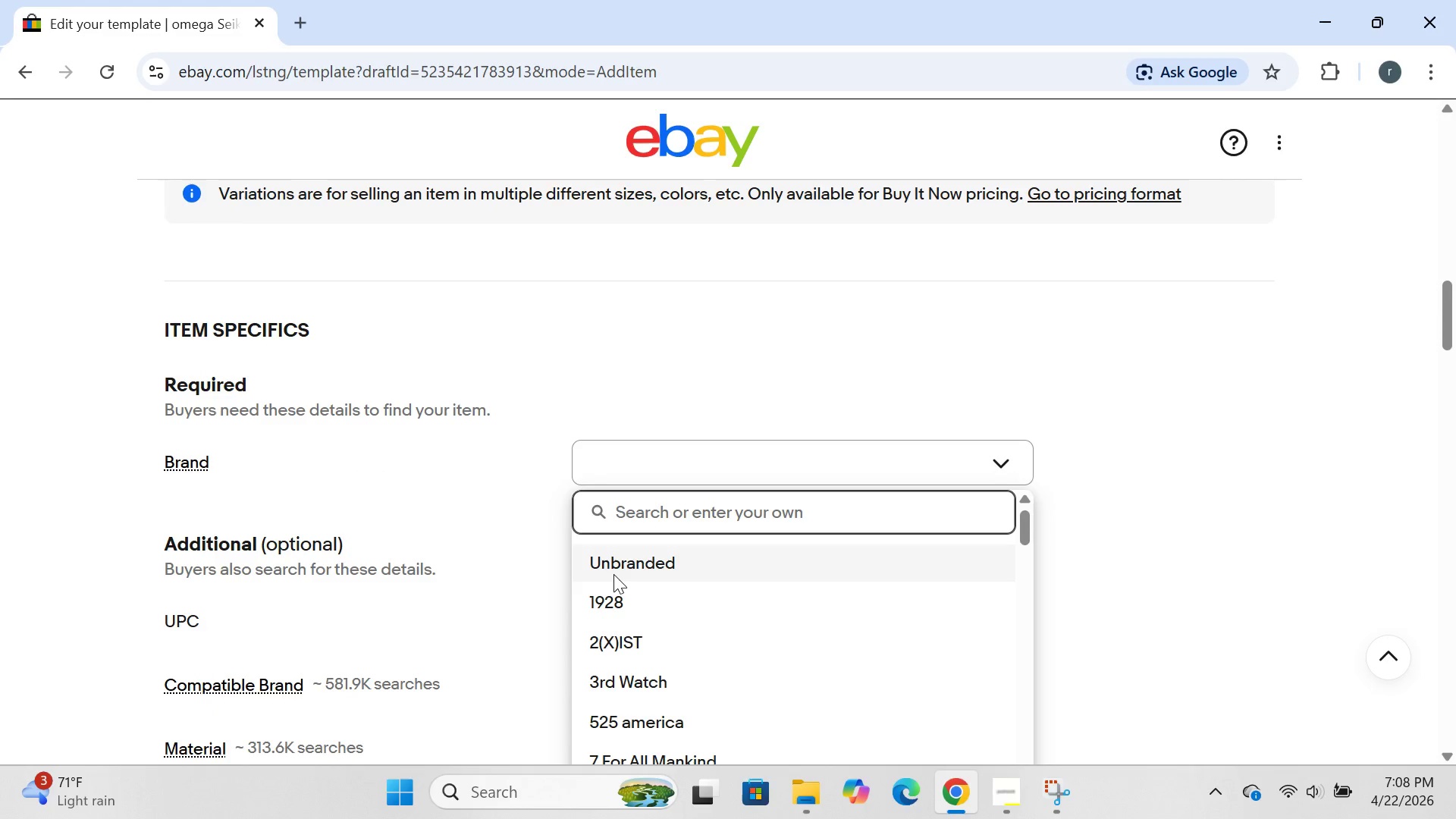 
left_click([613, 574])
 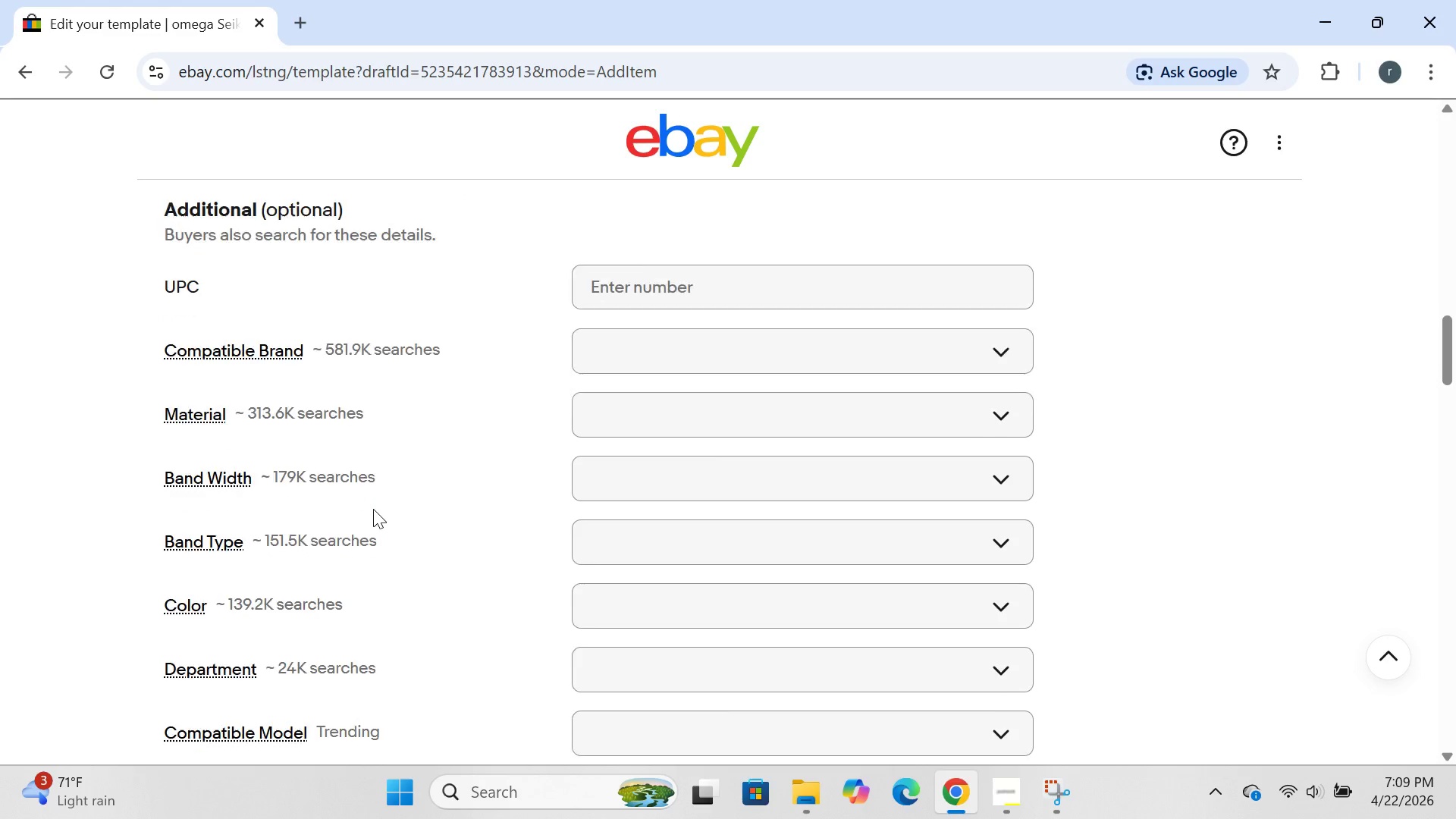 
wait(22.02)
 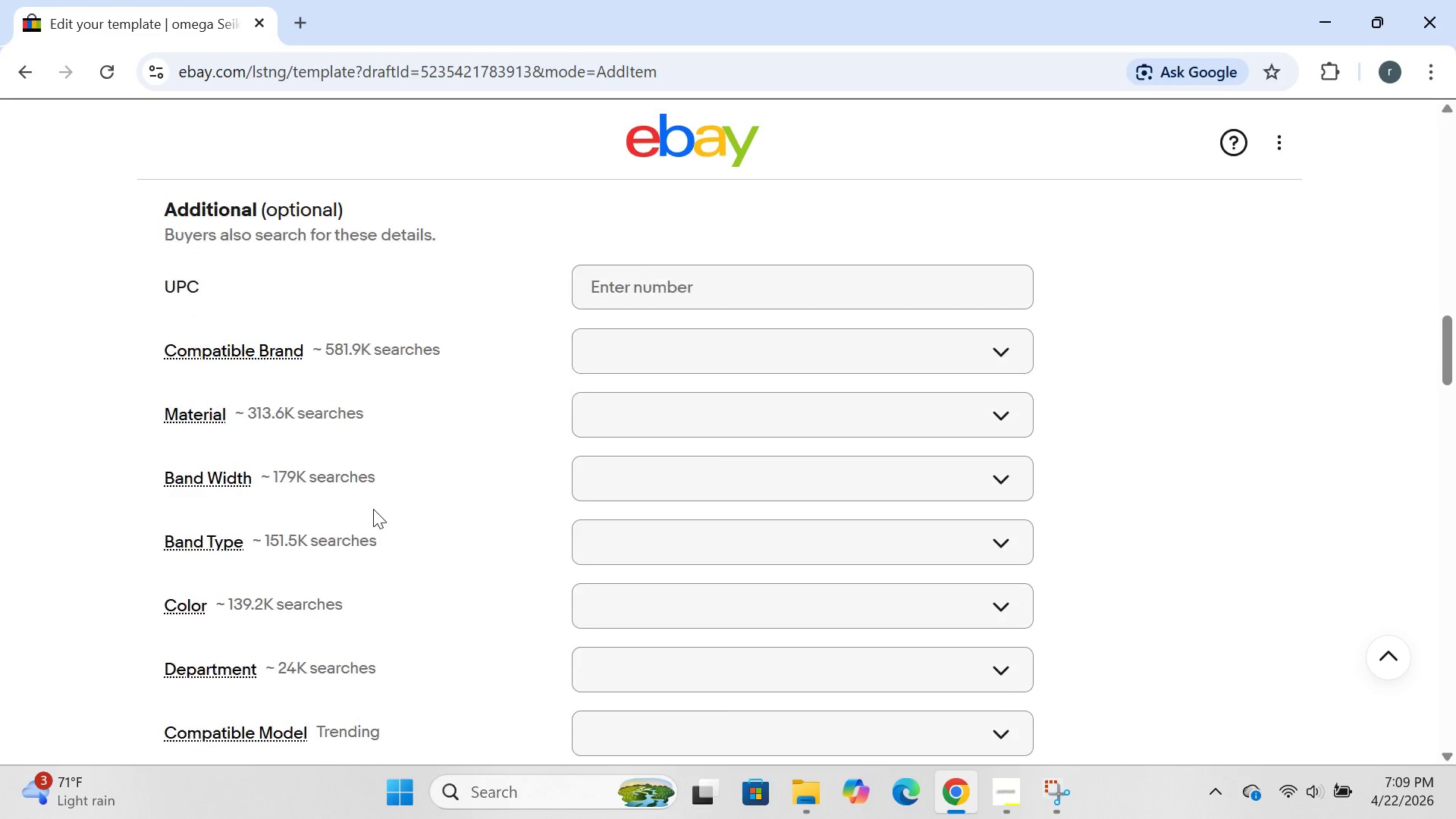 
left_click([228, 595])
 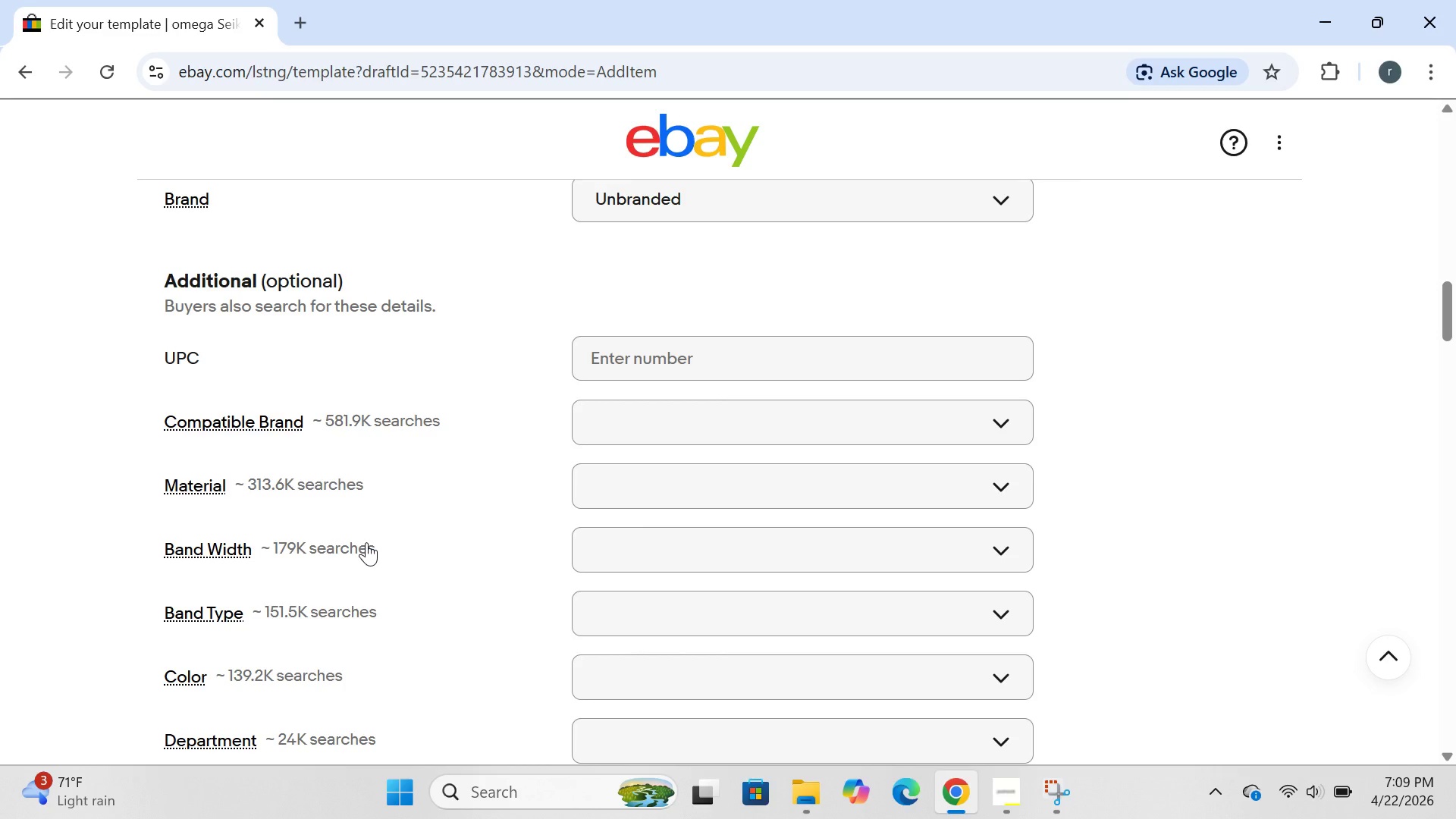 
wait(43.03)
 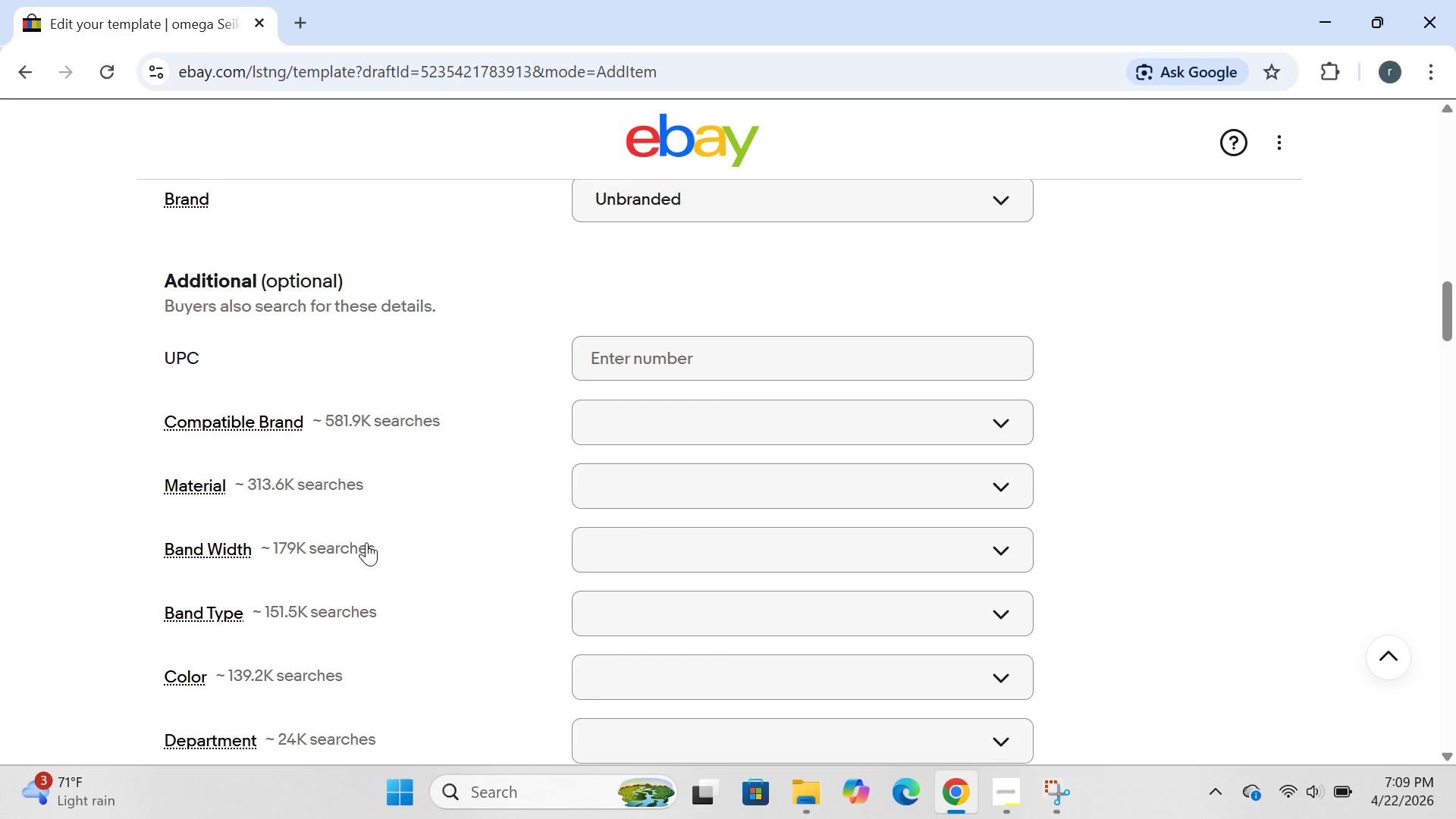 
left_click([643, 402])
 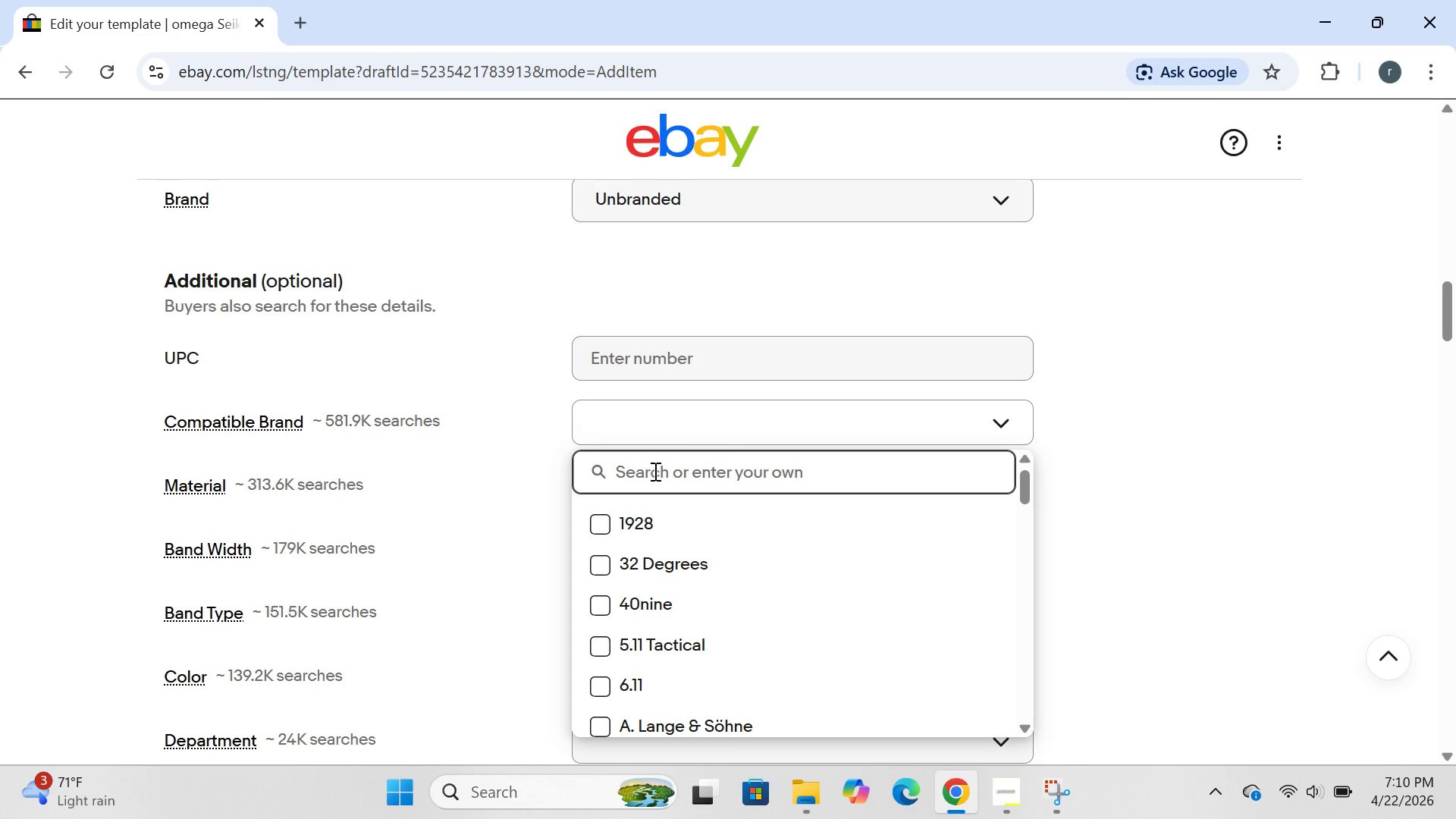 
type(omega)
 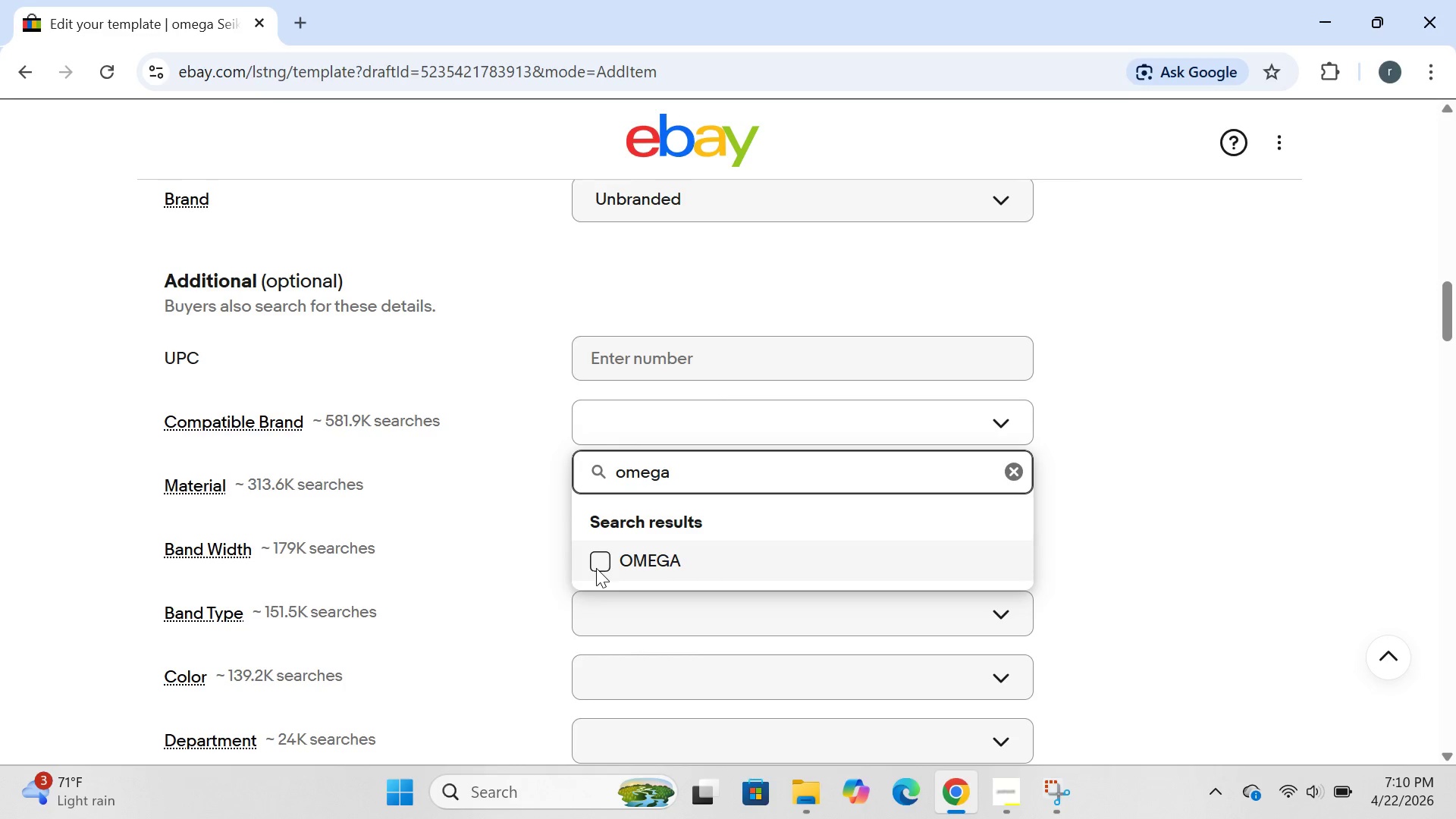 
left_click([598, 557])
 